 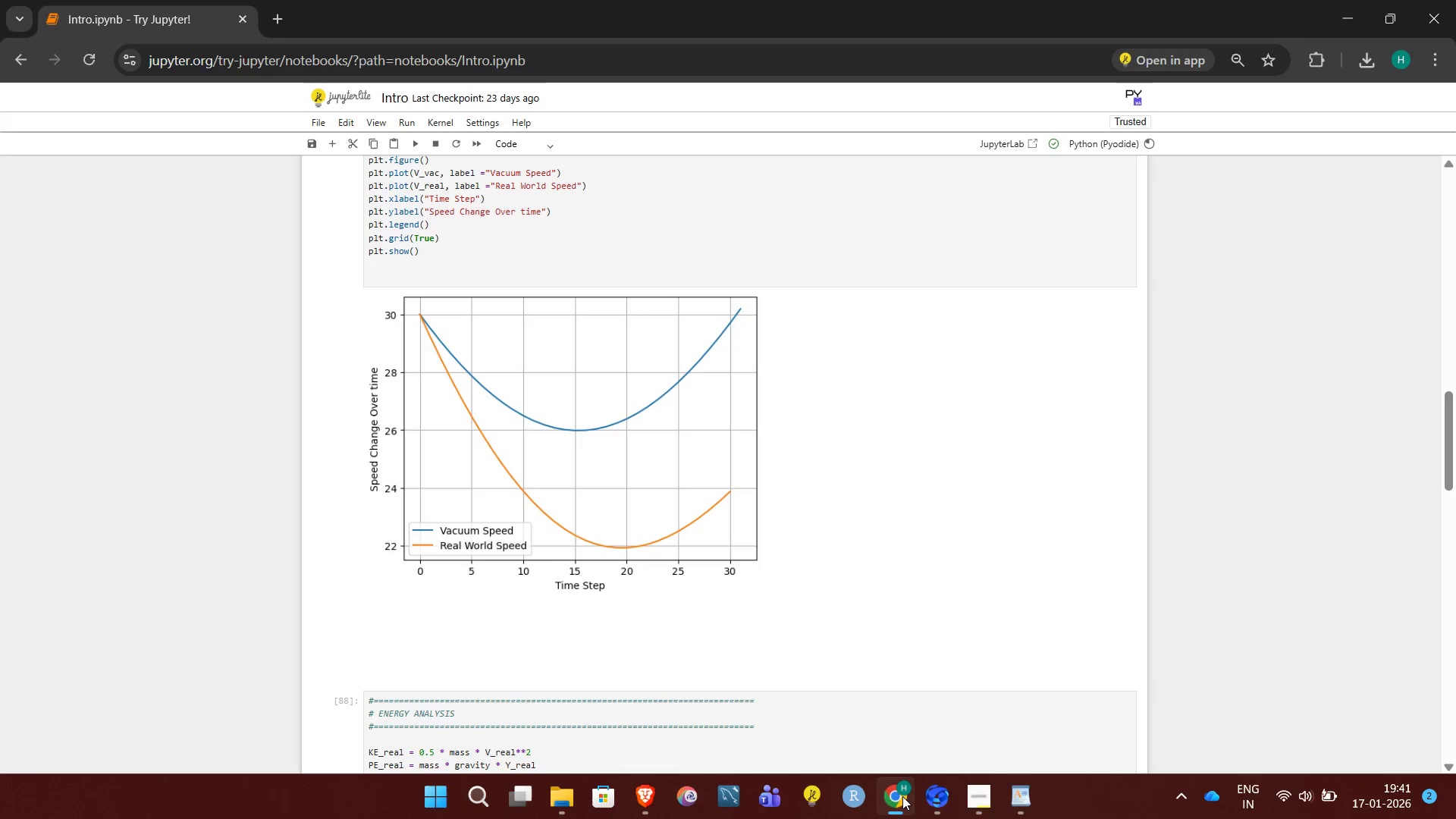 
left_click([1020, 799])
 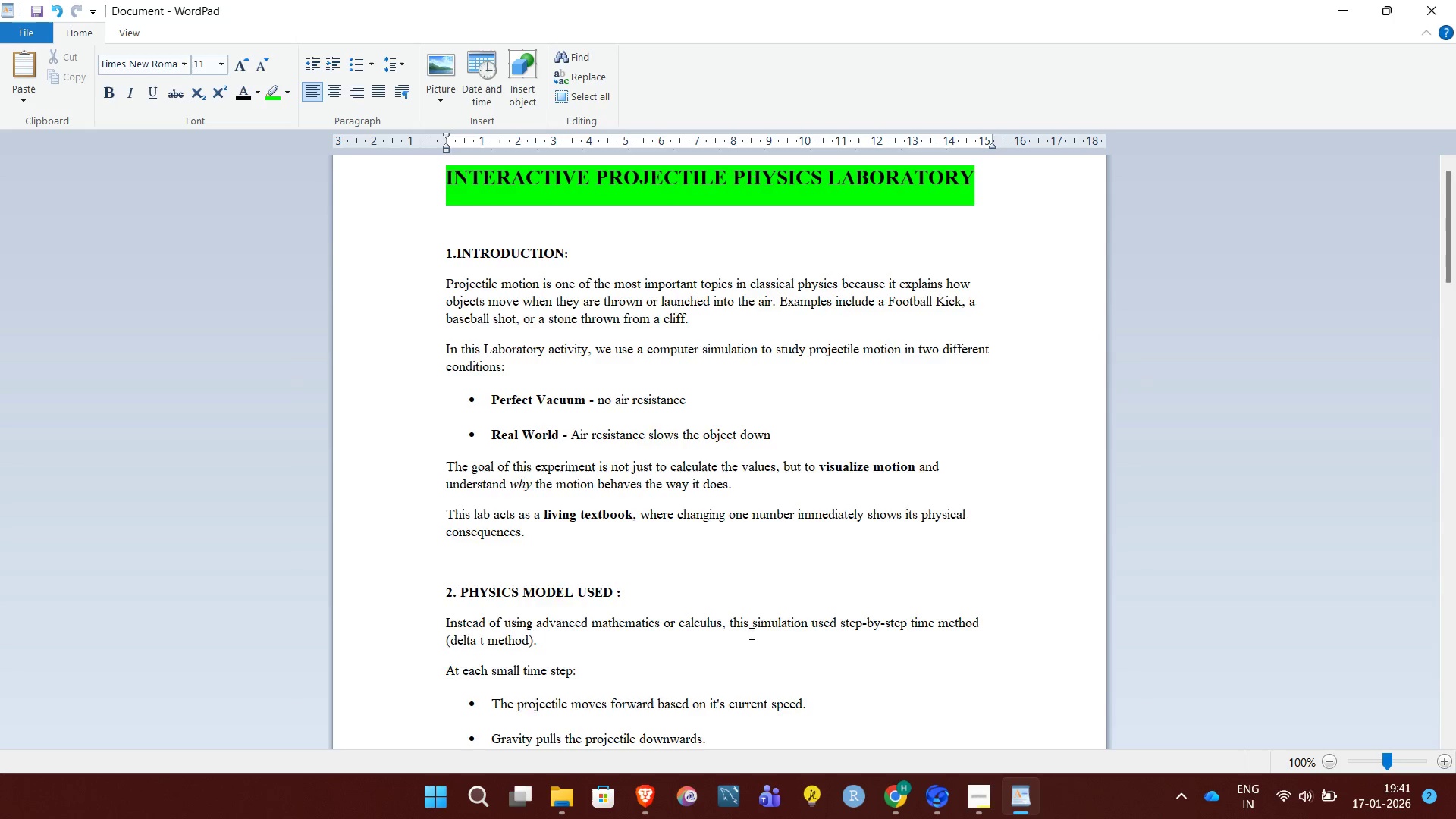 
key(Enter)
 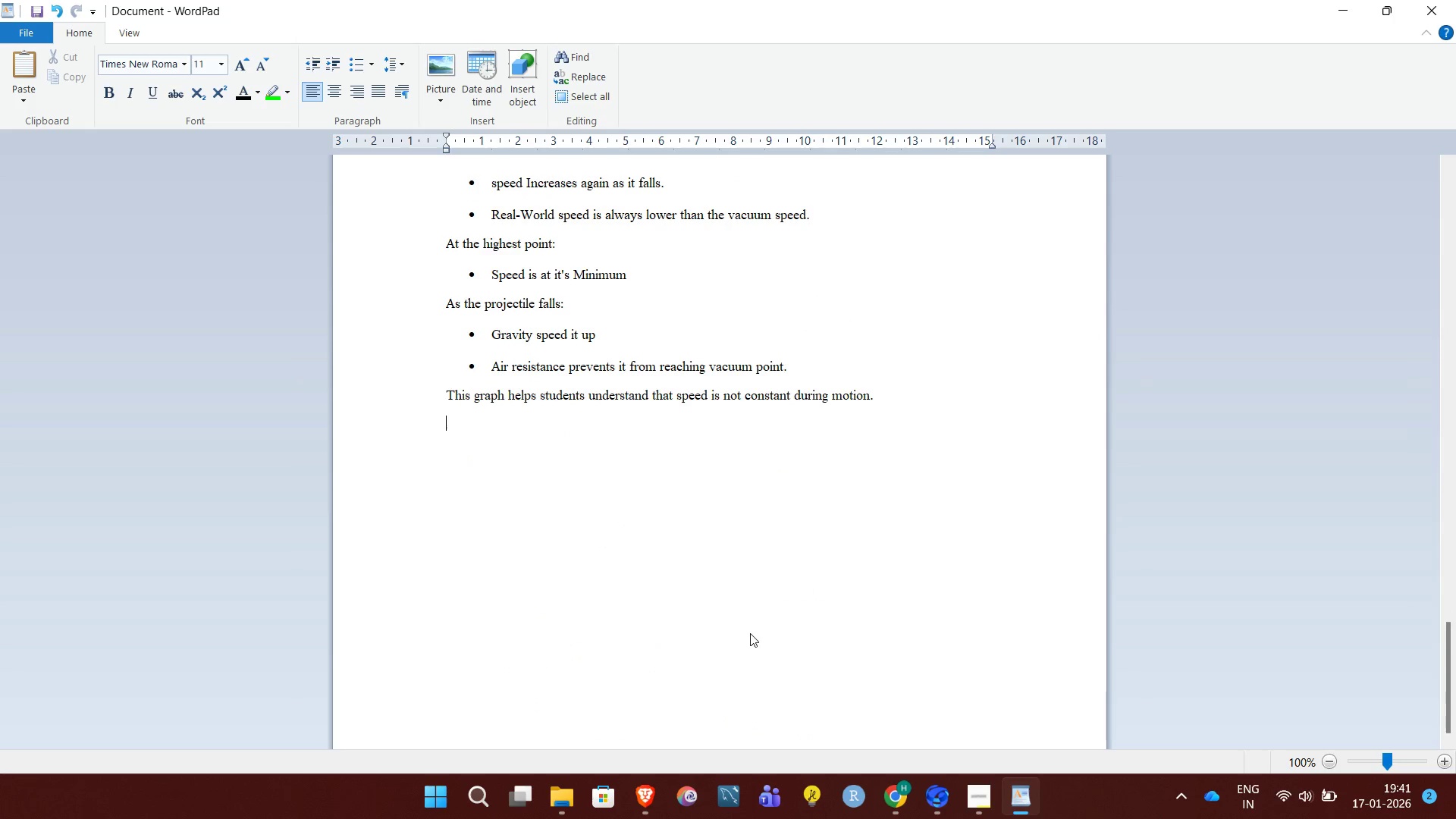 
scroll: coordinate [750, 633], scroll_direction: down, amount: 59.0
 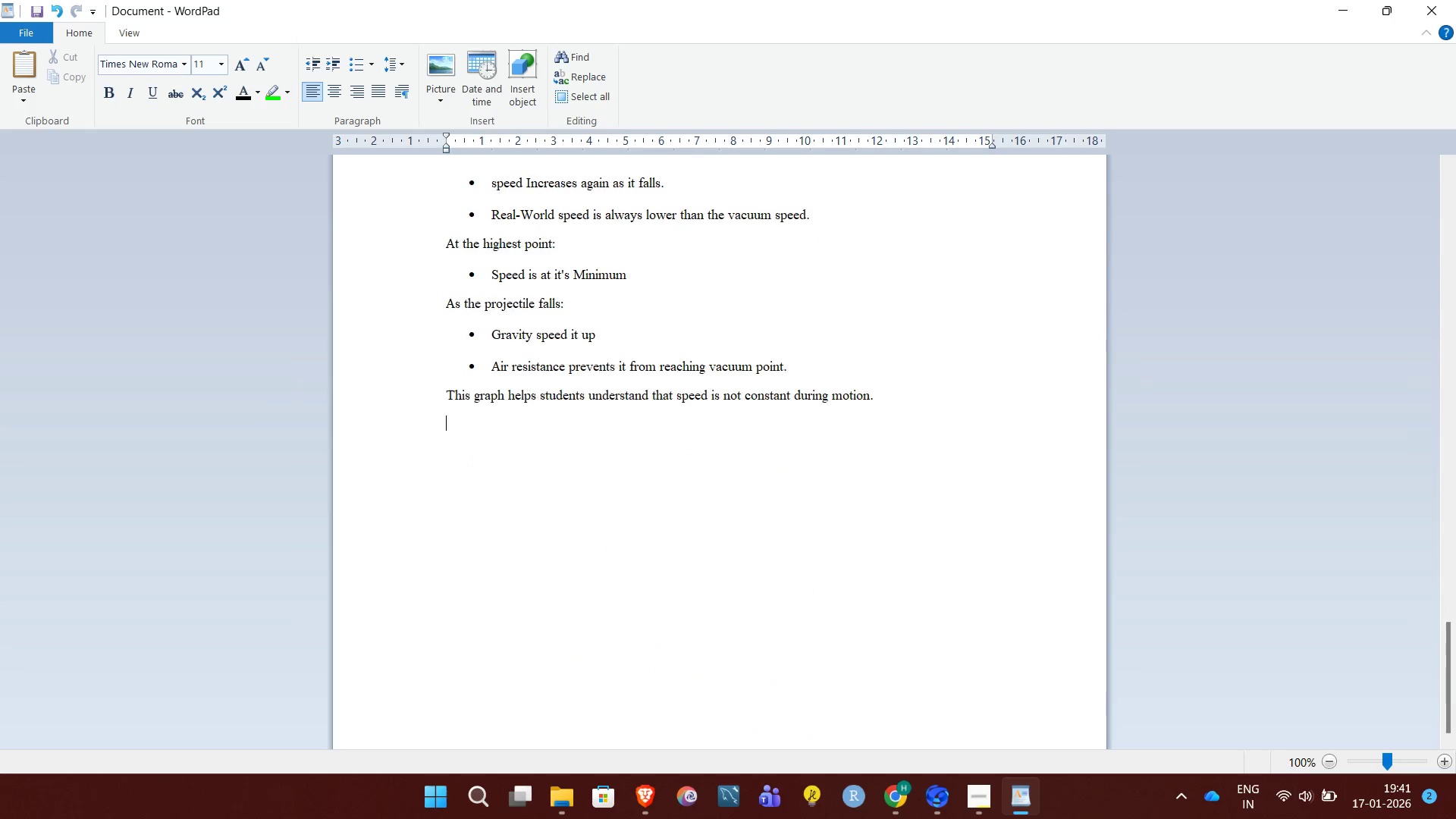 
key(Enter)
 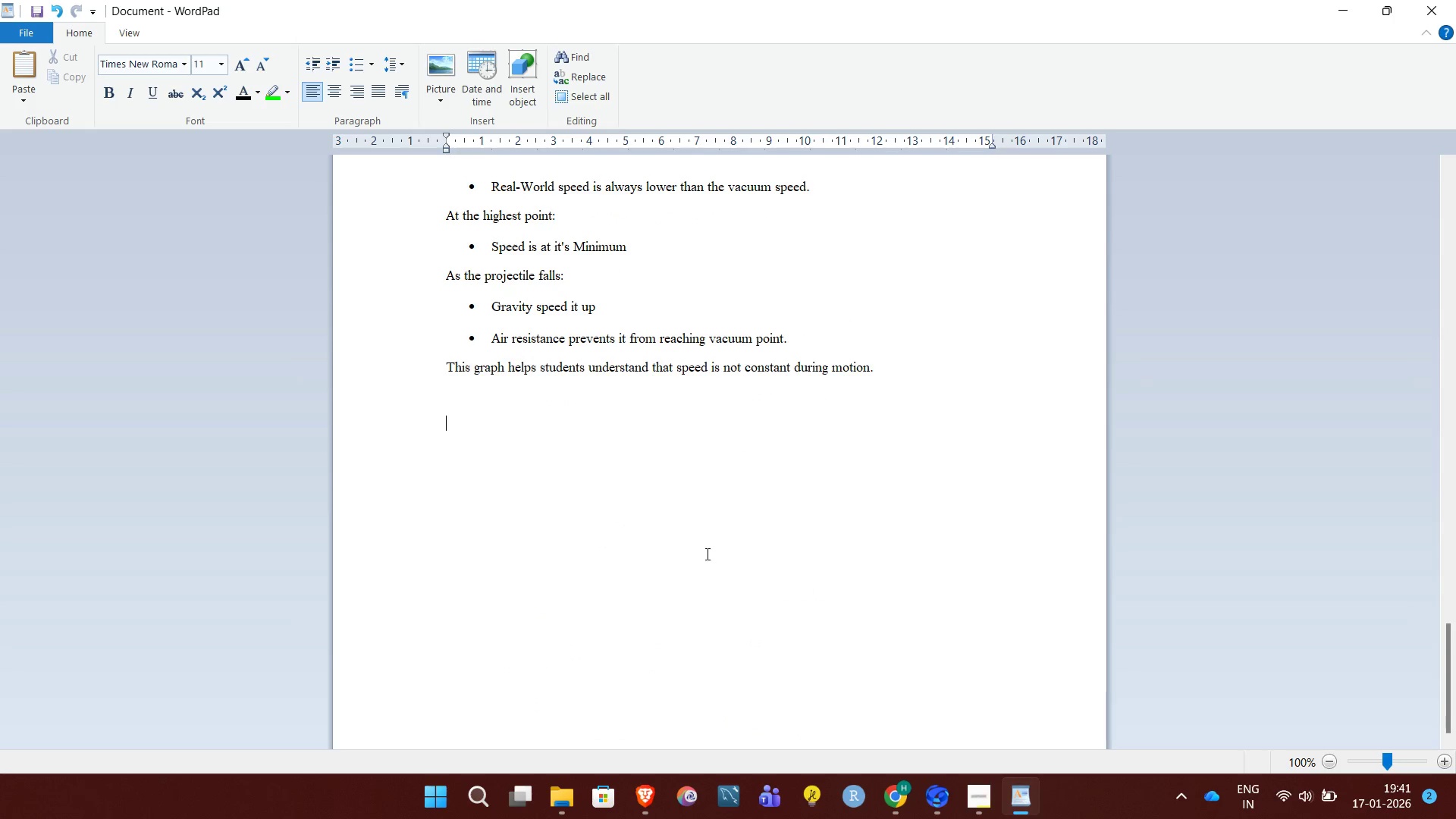 
scroll: coordinate [706, 554], scroll_direction: up, amount: 5.0
 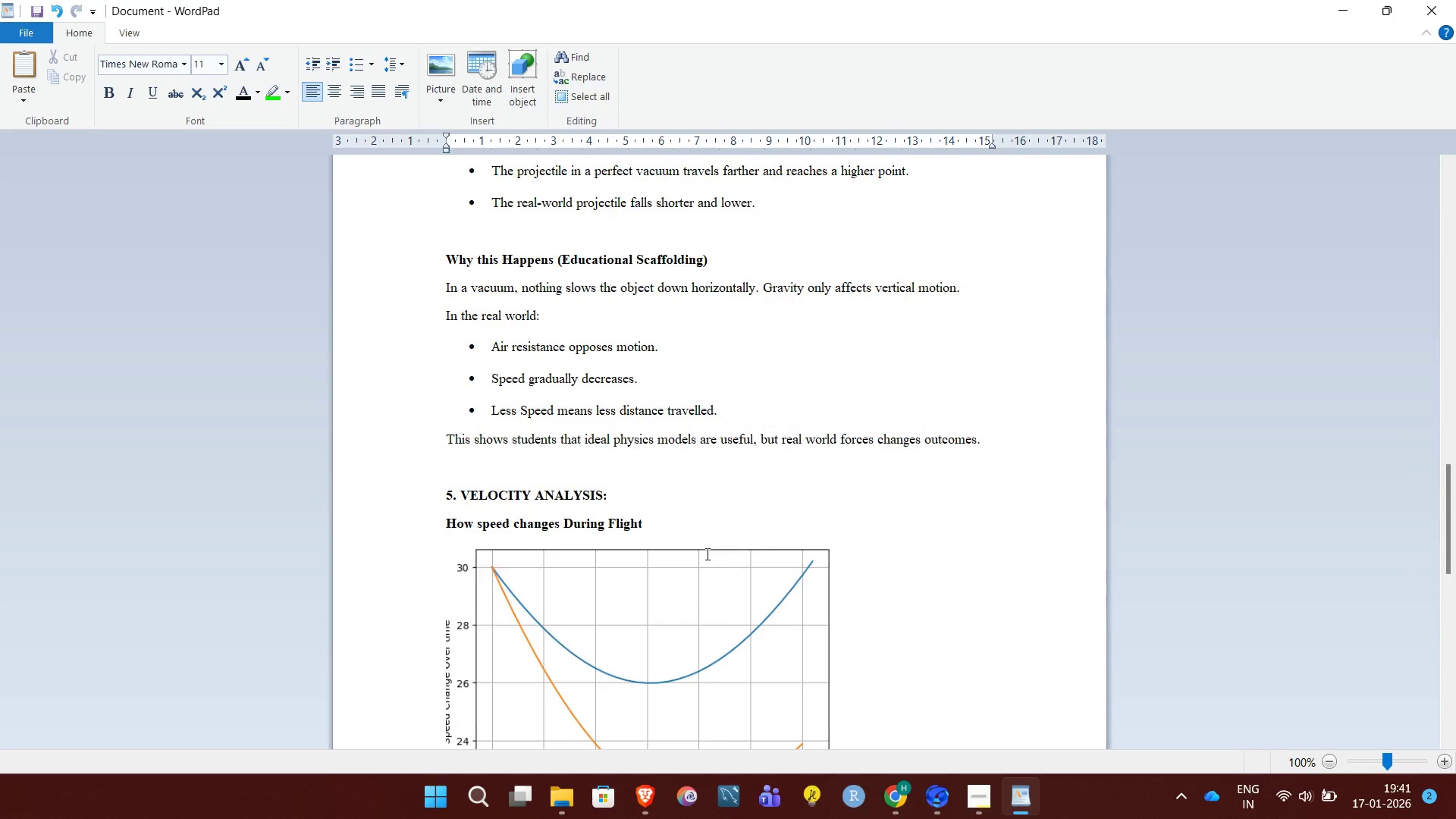 
scroll: coordinate [706, 554], scroll_direction: down, amount: 24.0
 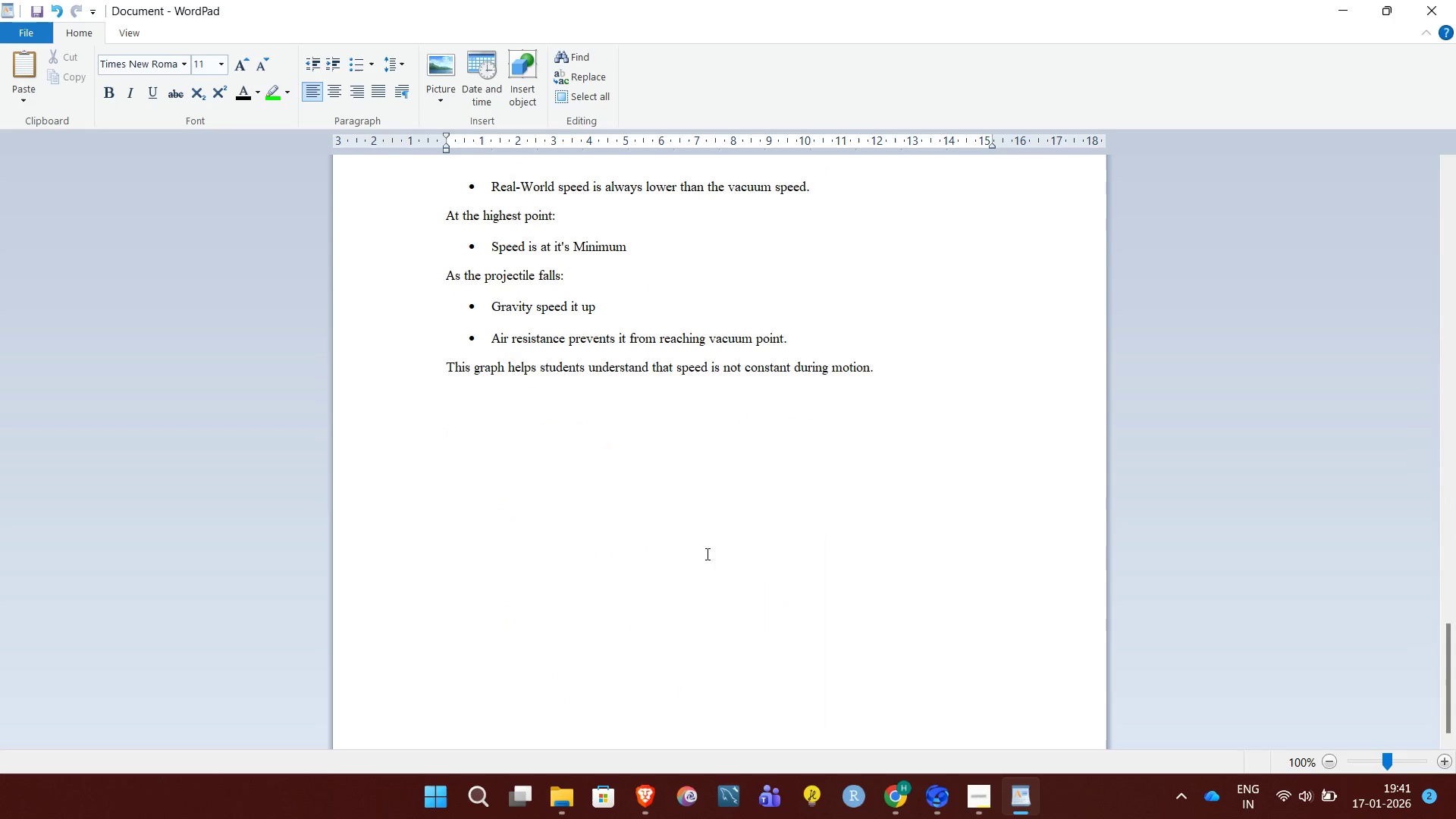 
type(6. ENERGY TRANSFOM)
key(Backspace)
type(RMATION DURING MOTION:)
 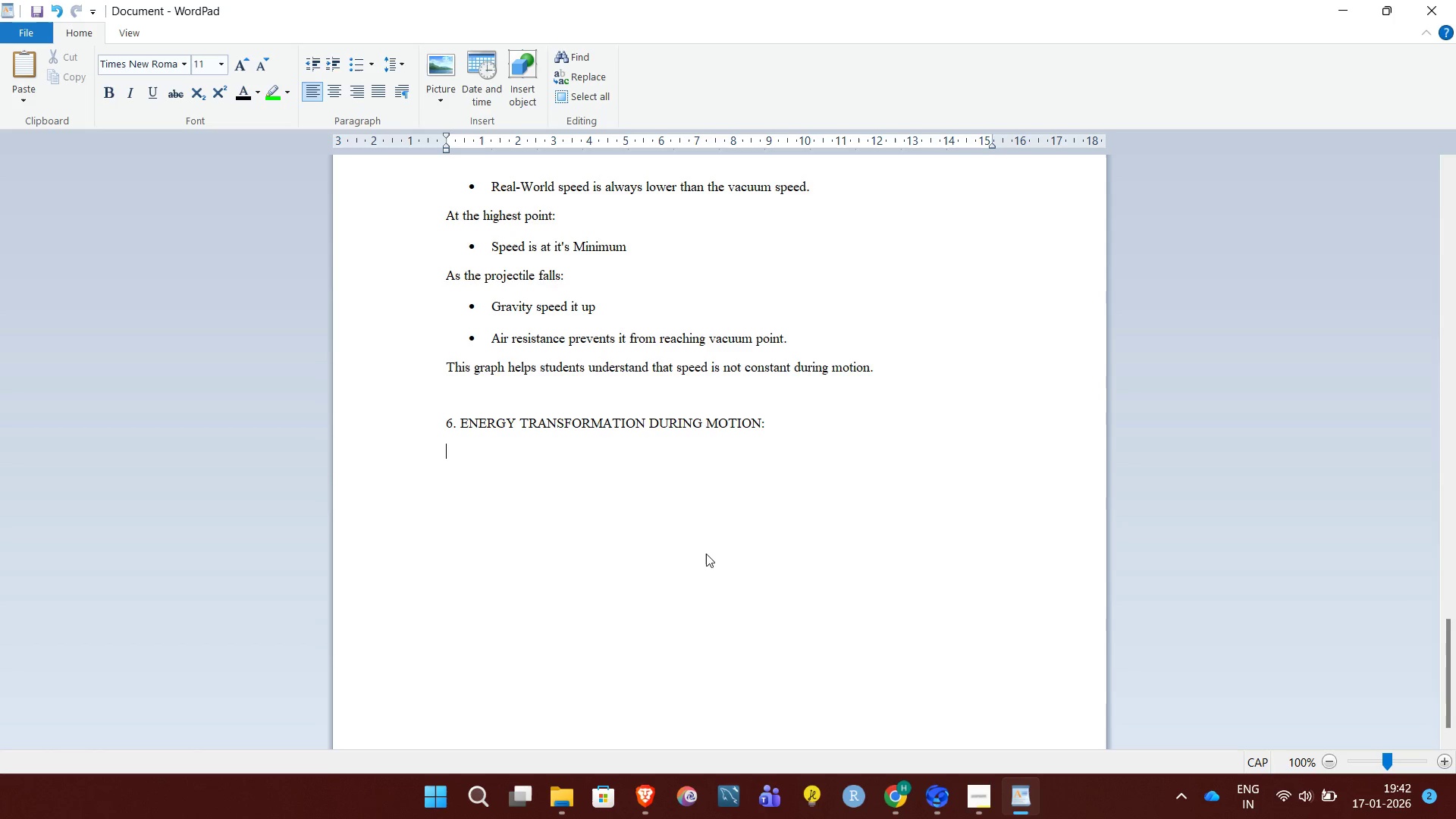 
 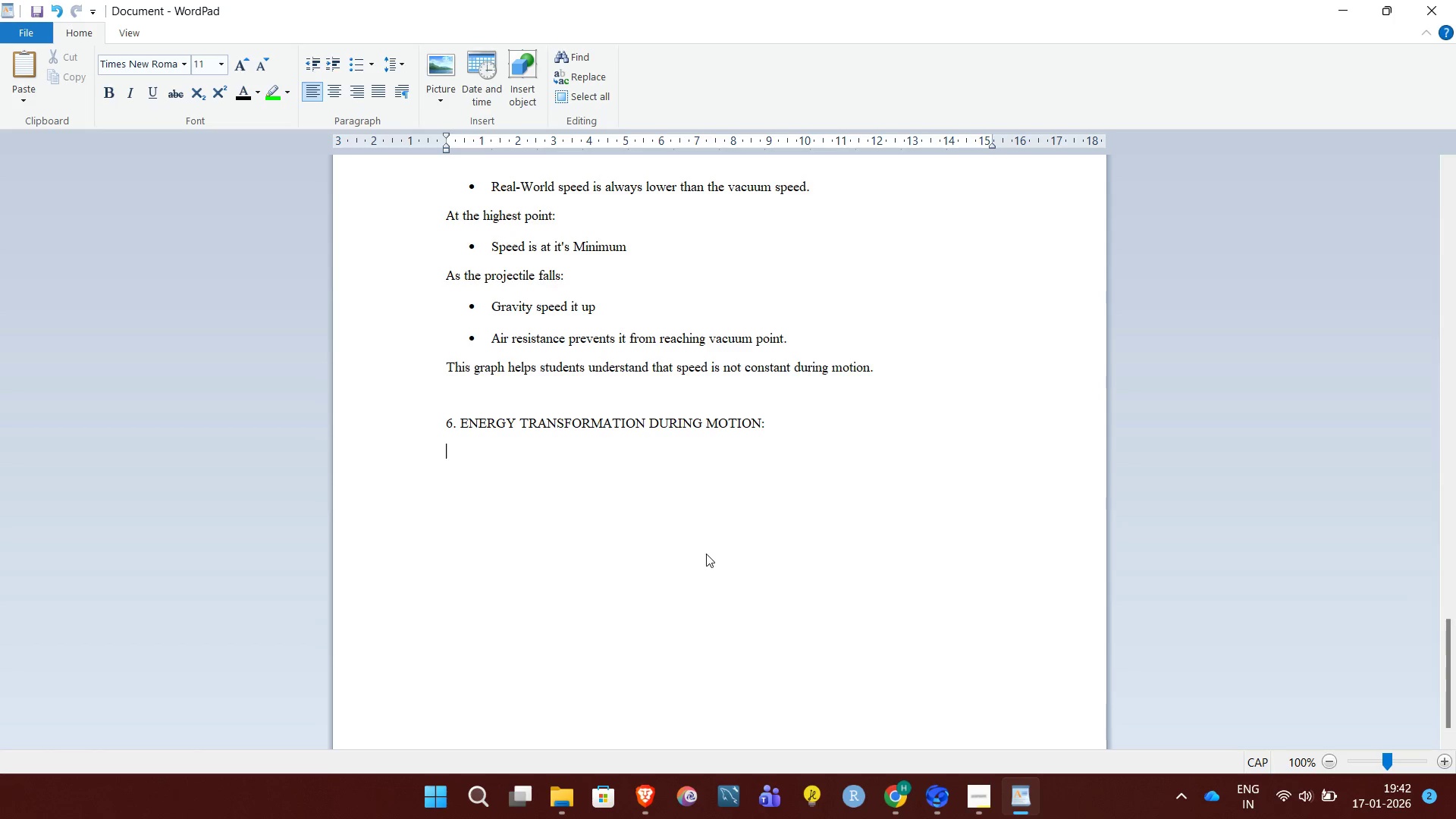 
key(Enter)
 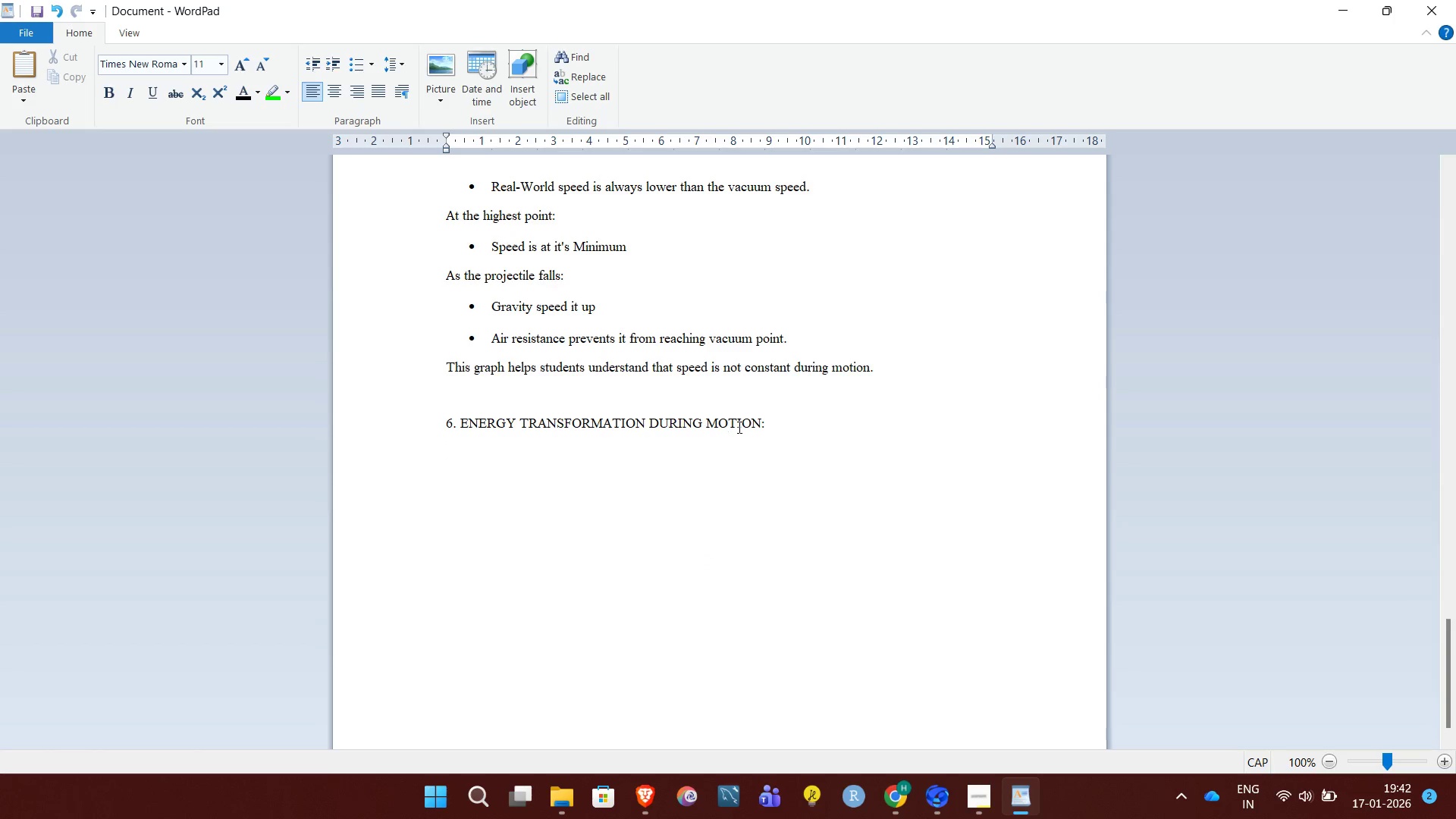 
left_click_drag(start_coordinate=[772, 418], to_coordinate=[484, 408])
 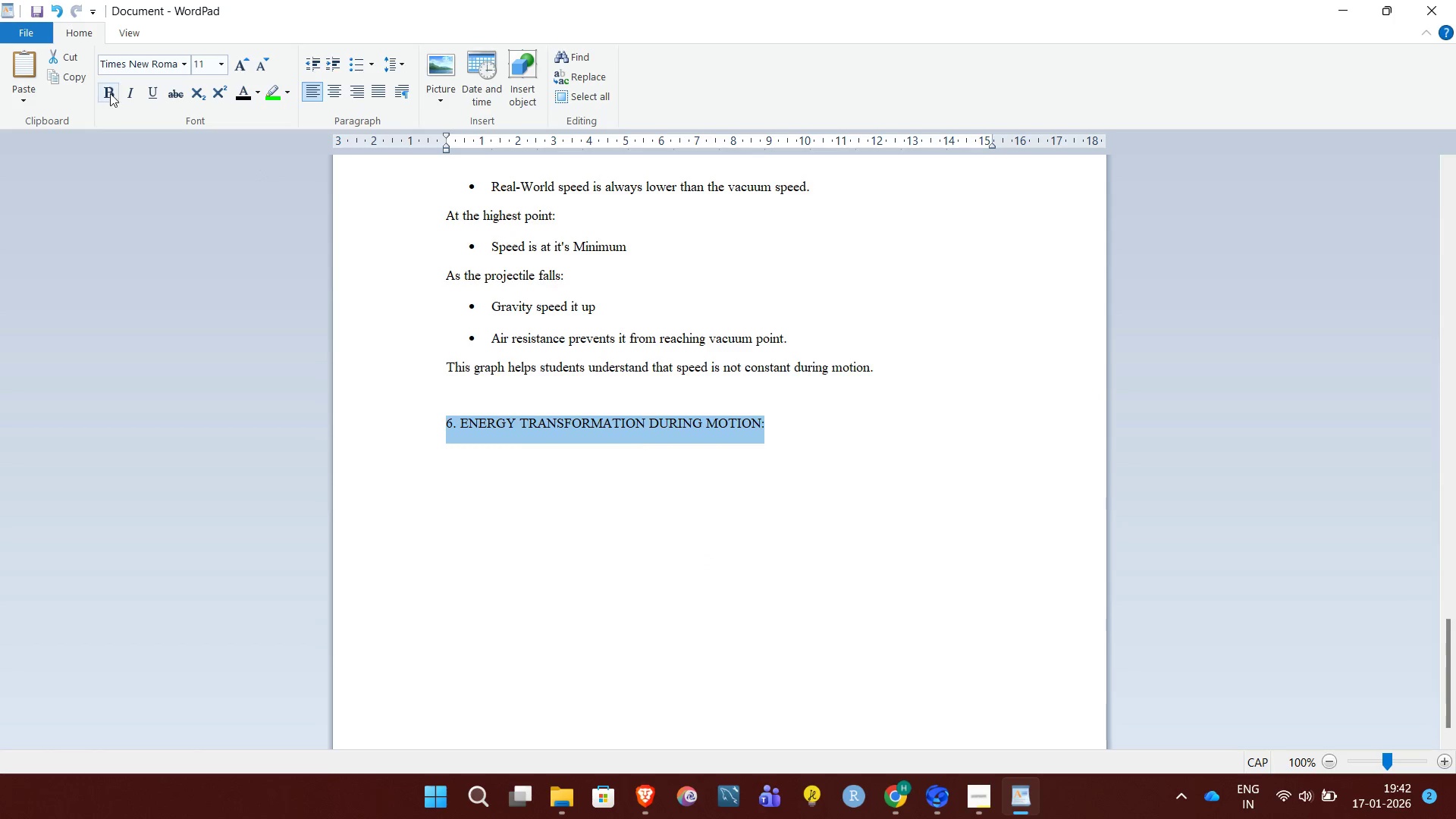 
left_click([111, 92])
 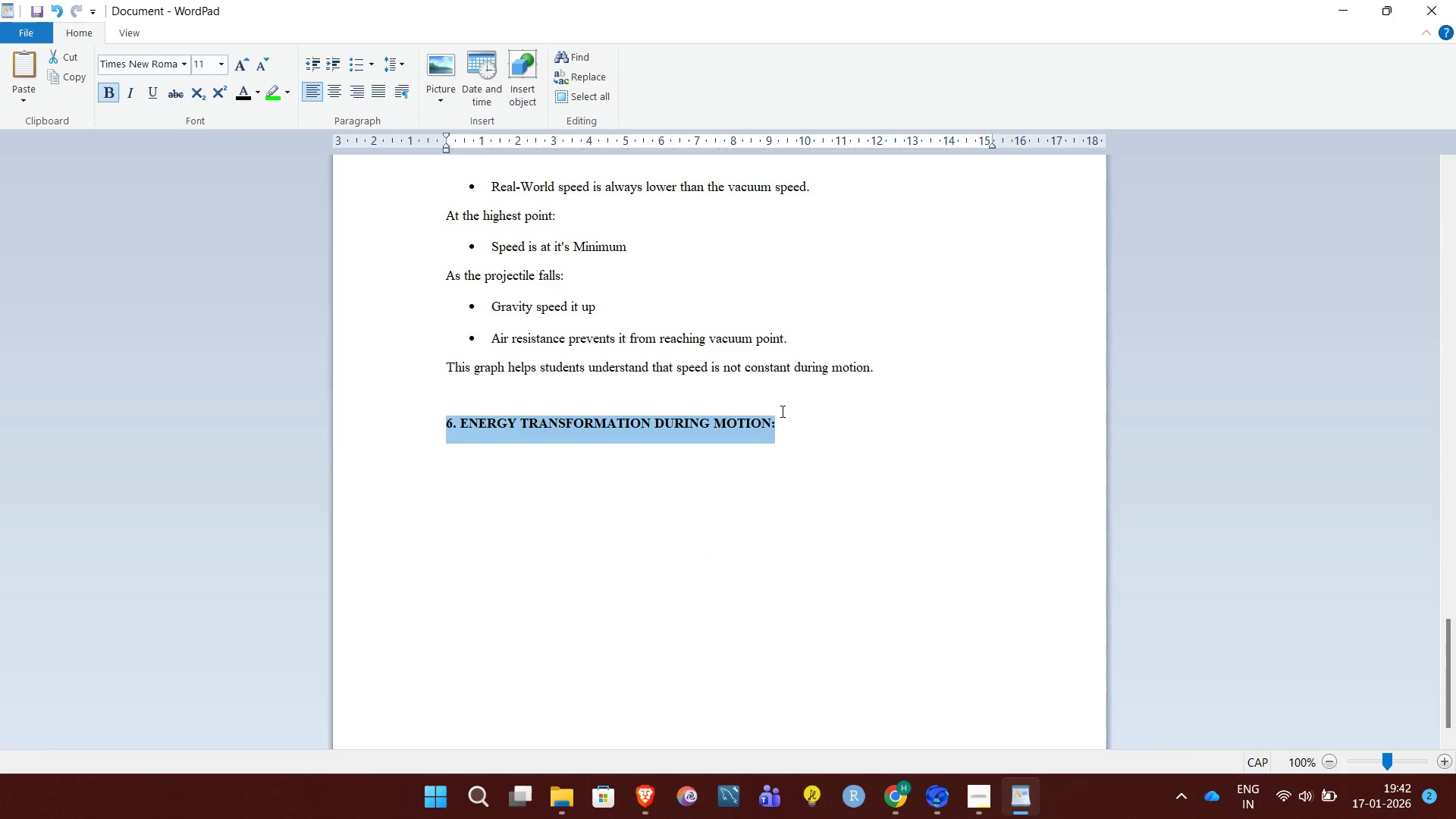 
left_click([791, 419])
 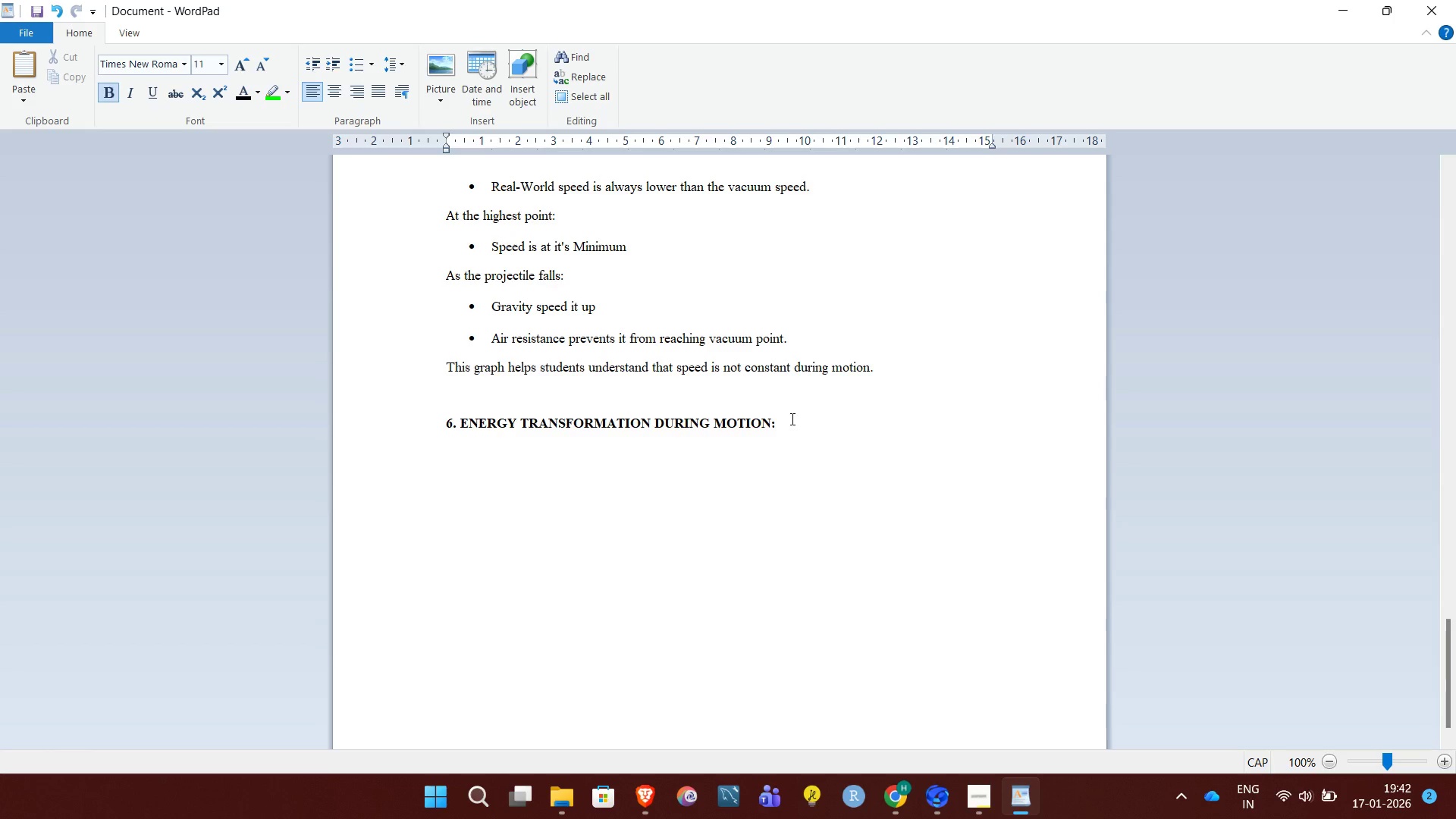 
key(Enter)
 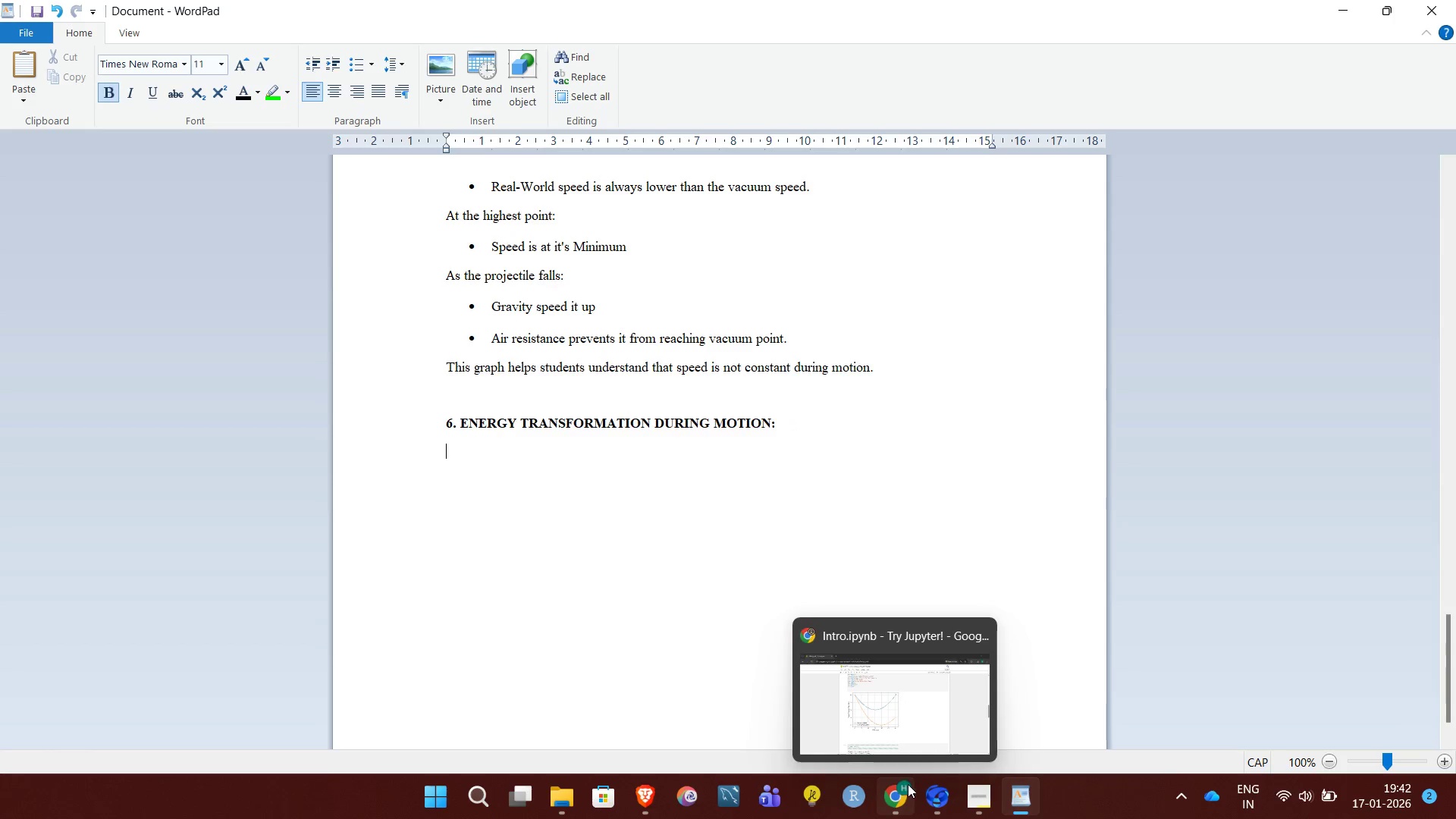 
mouse_move([950, 789])
 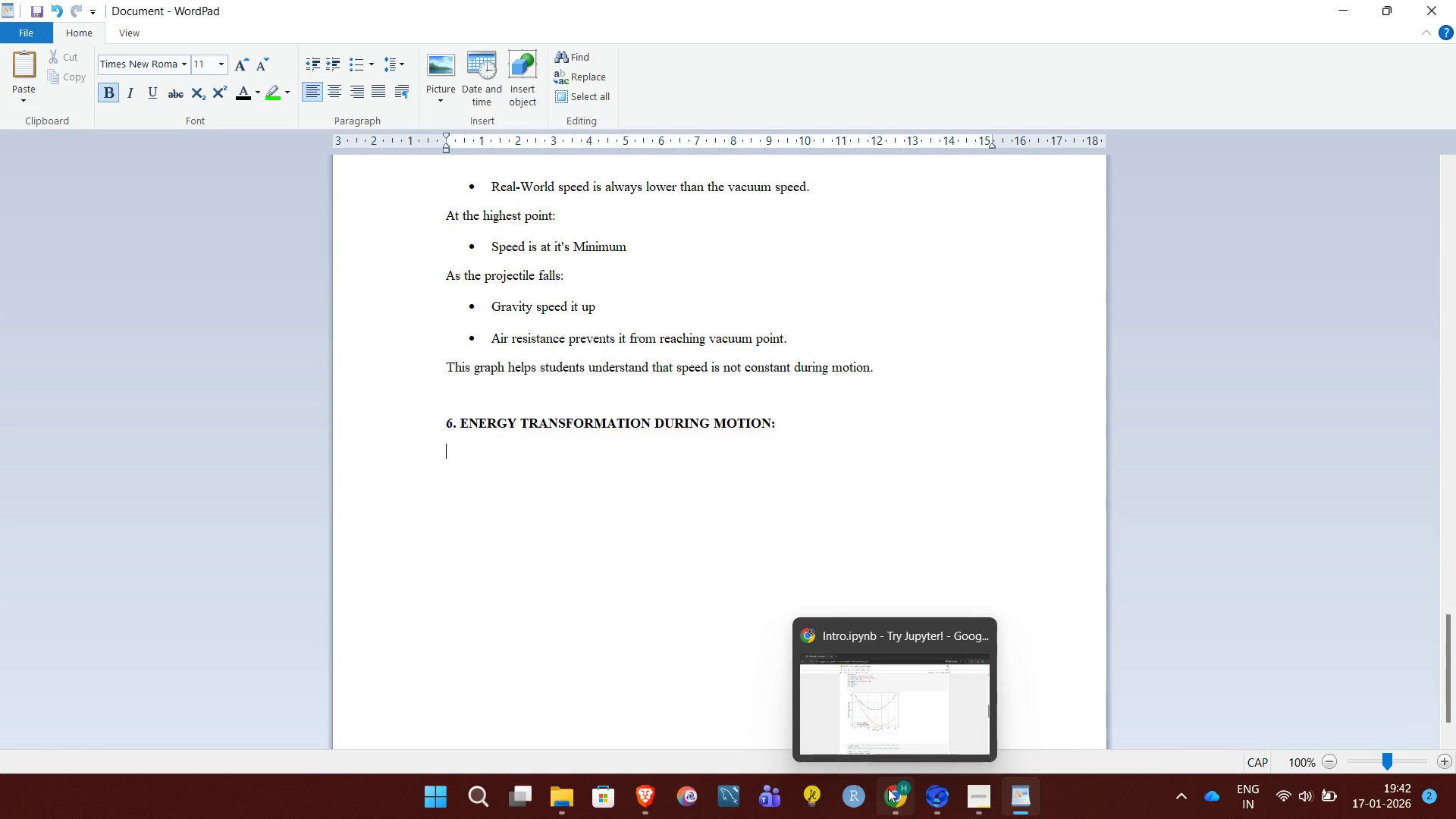 
left_click([888, 789])
 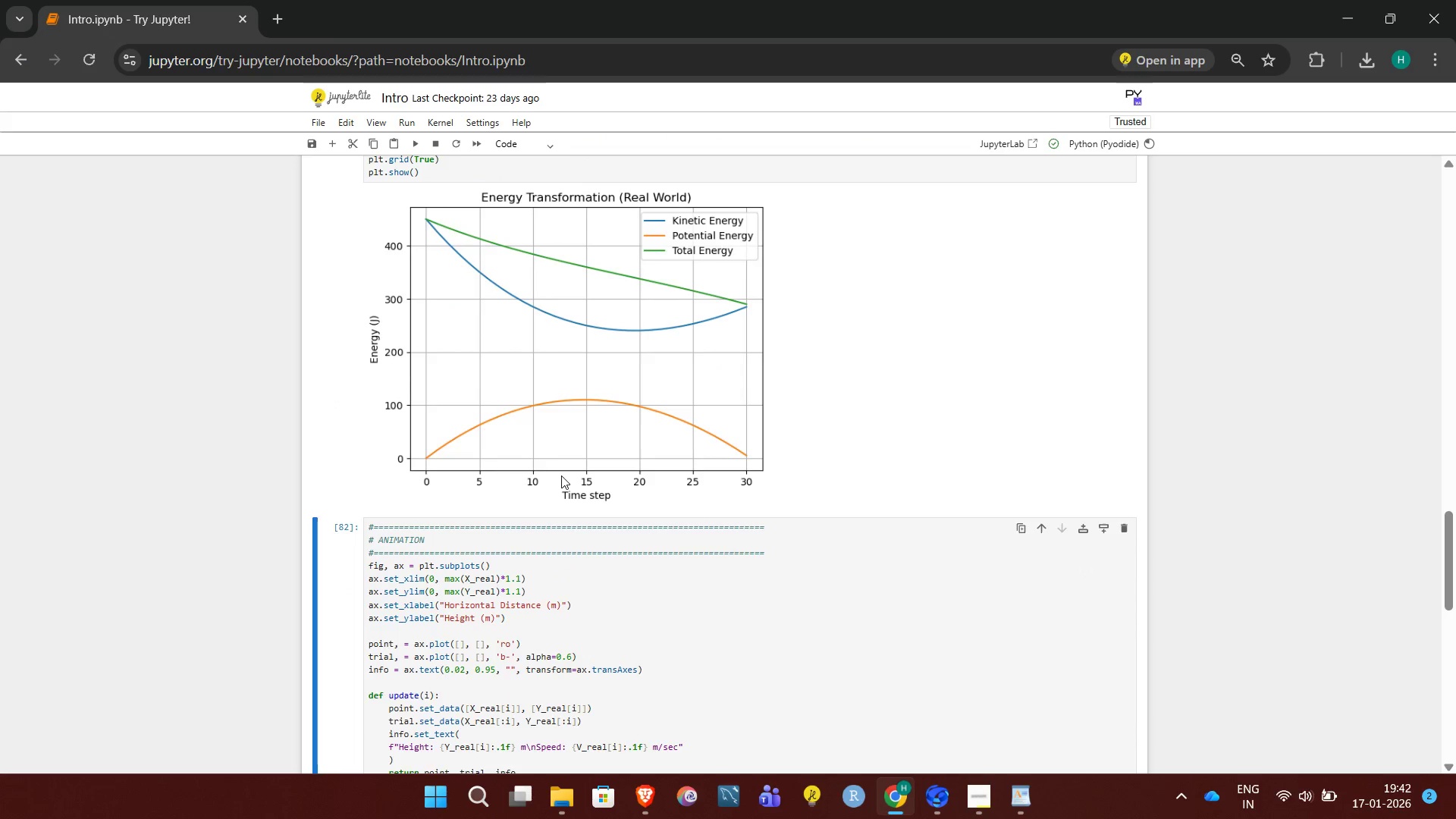 
key(Meta+Shift+S)
 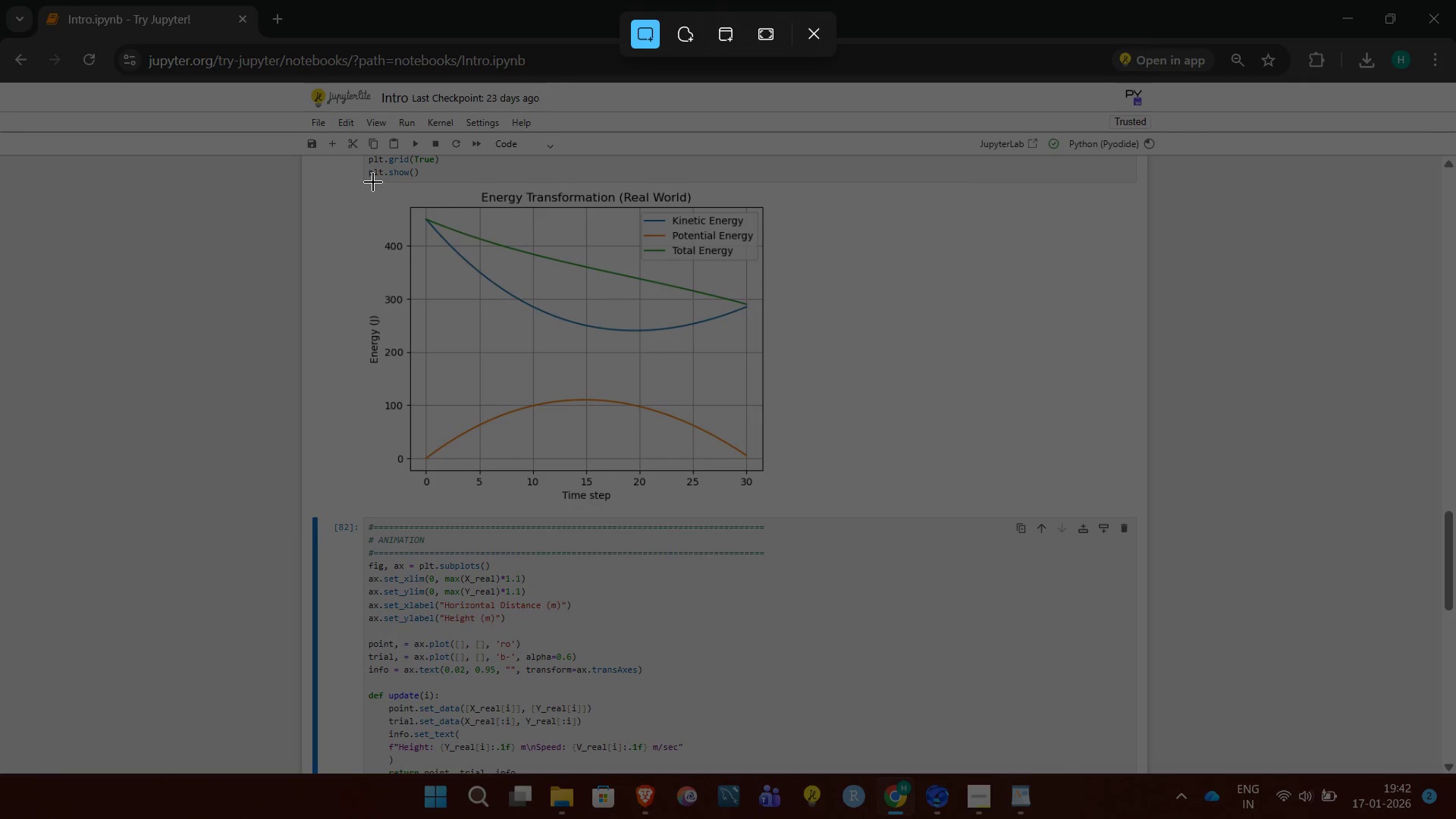 
left_click_drag(start_coordinate=[369, 181], to_coordinate=[827, 513])
 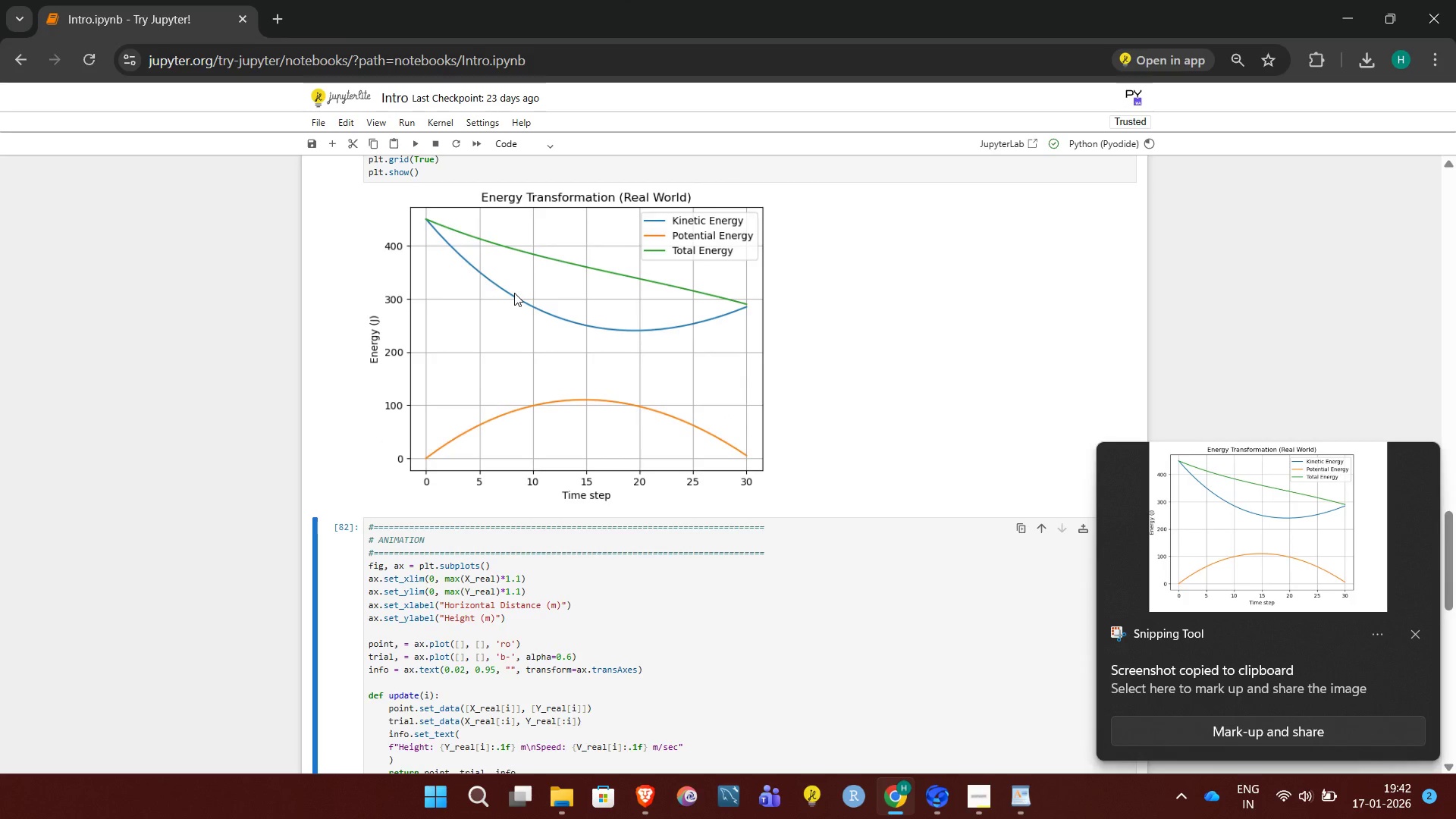 
key(Meta+Shift+S)
 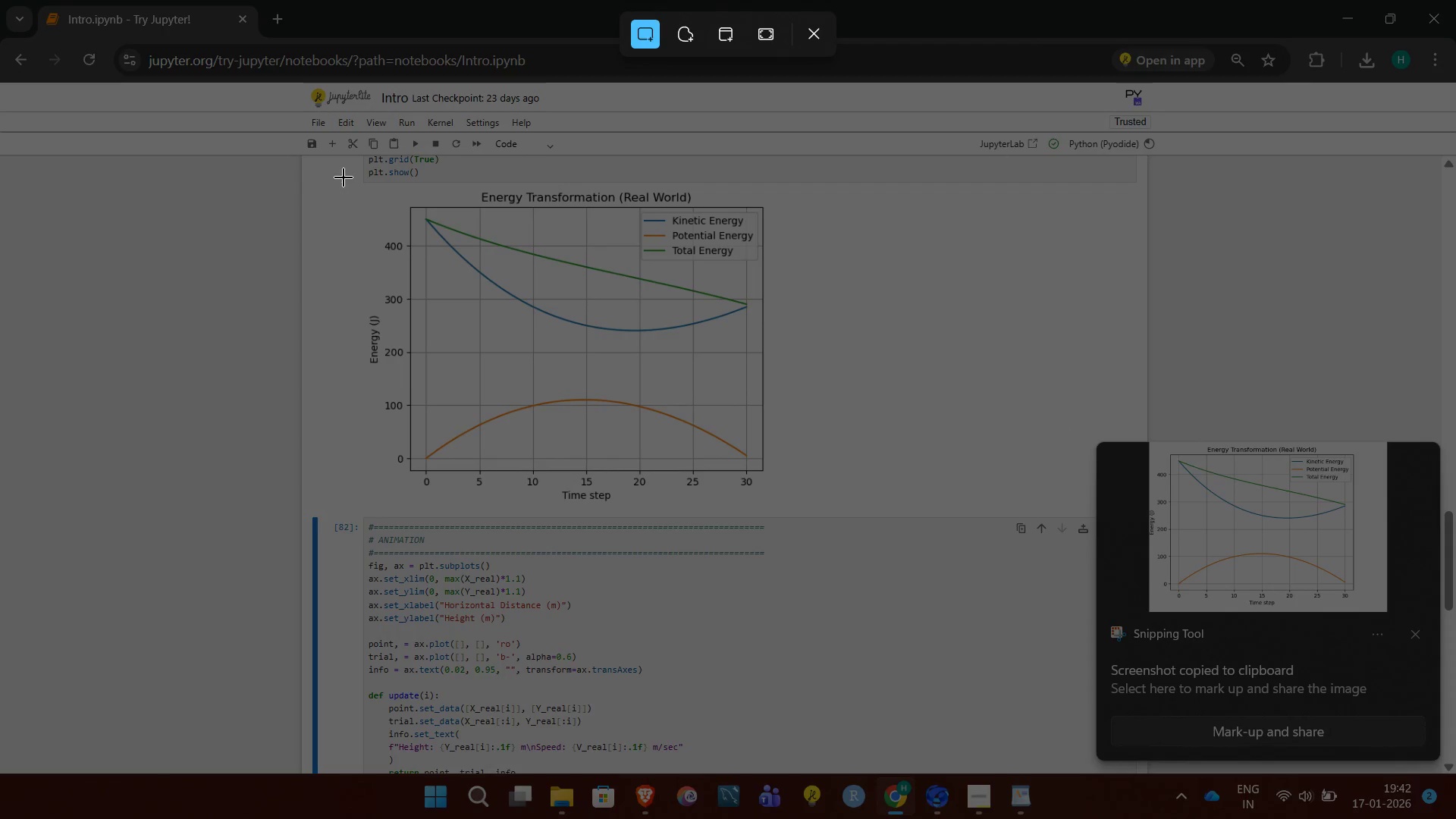 
left_click_drag(start_coordinate=[346, 180], to_coordinate=[814, 510])
 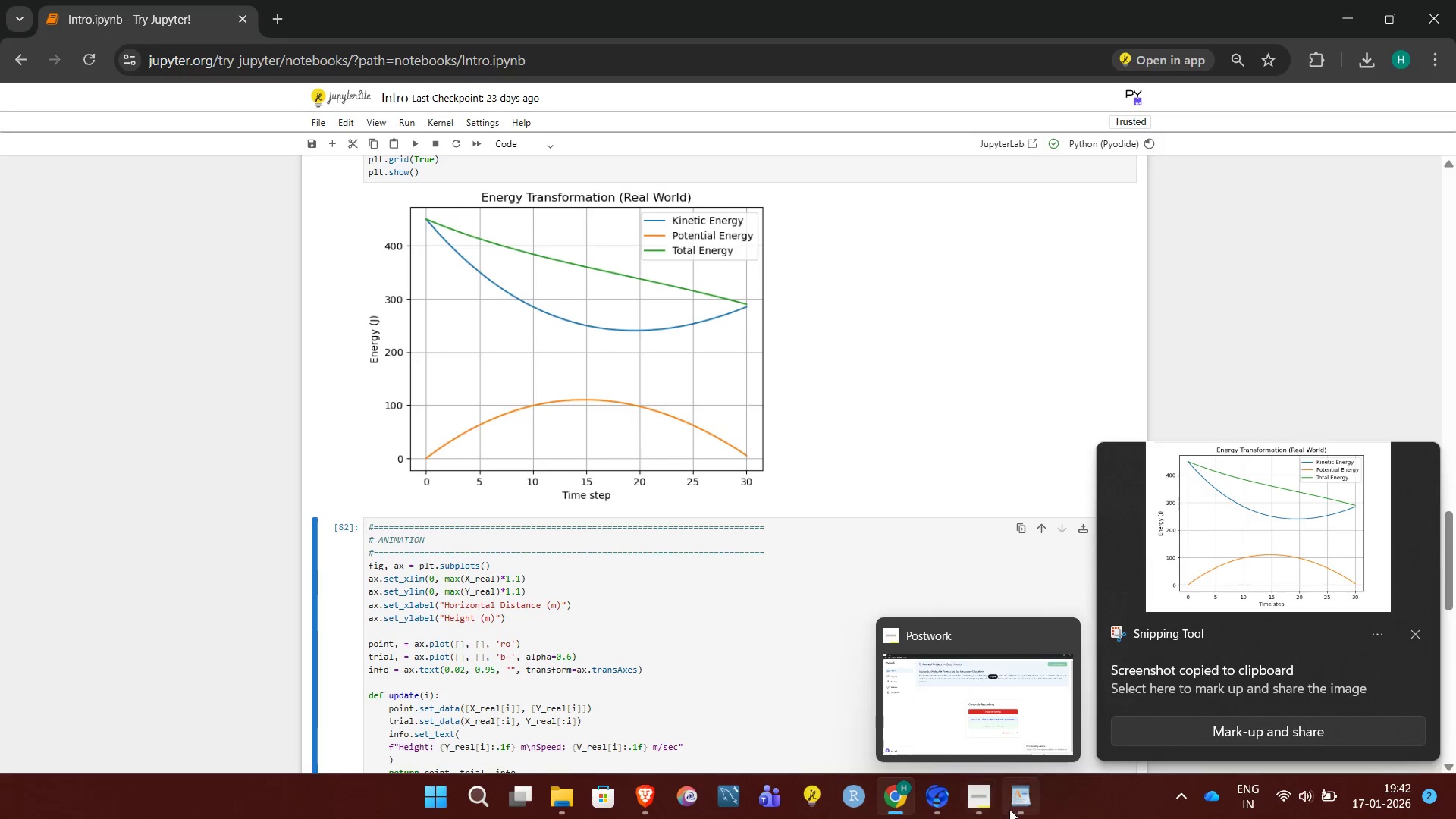 
left_click([1016, 811])
 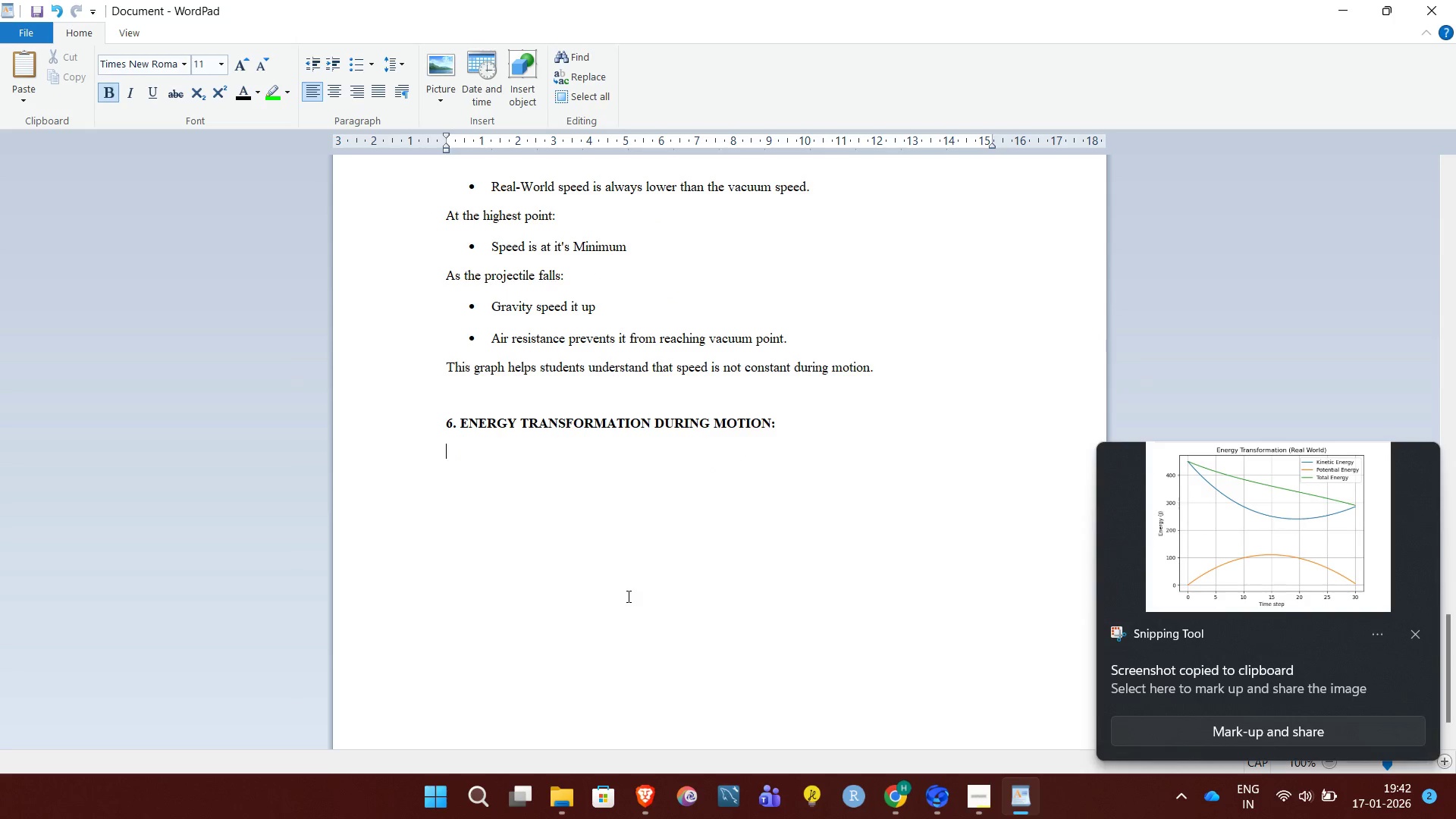 
key(Control+V)
 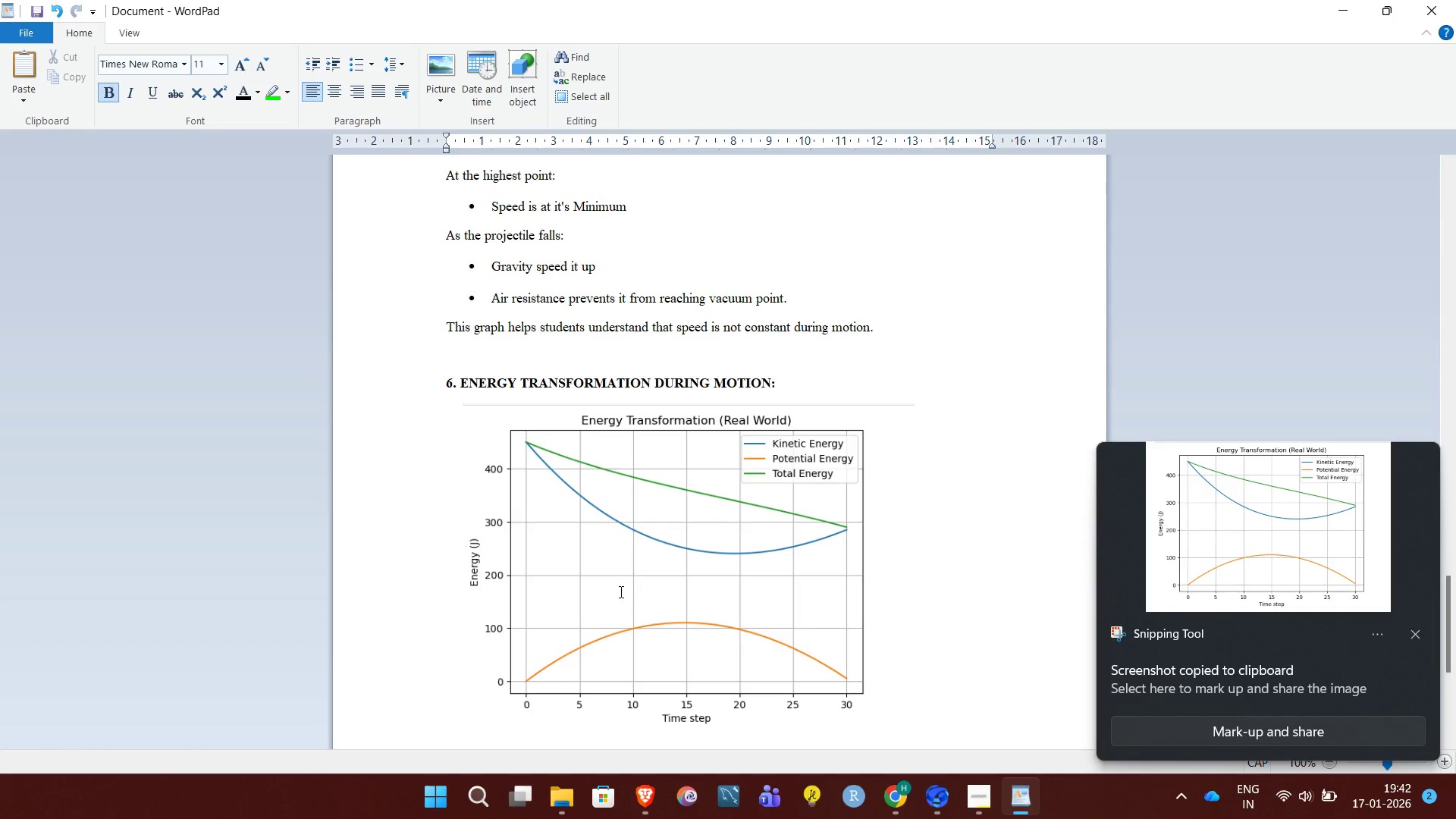 
key(Enter)
 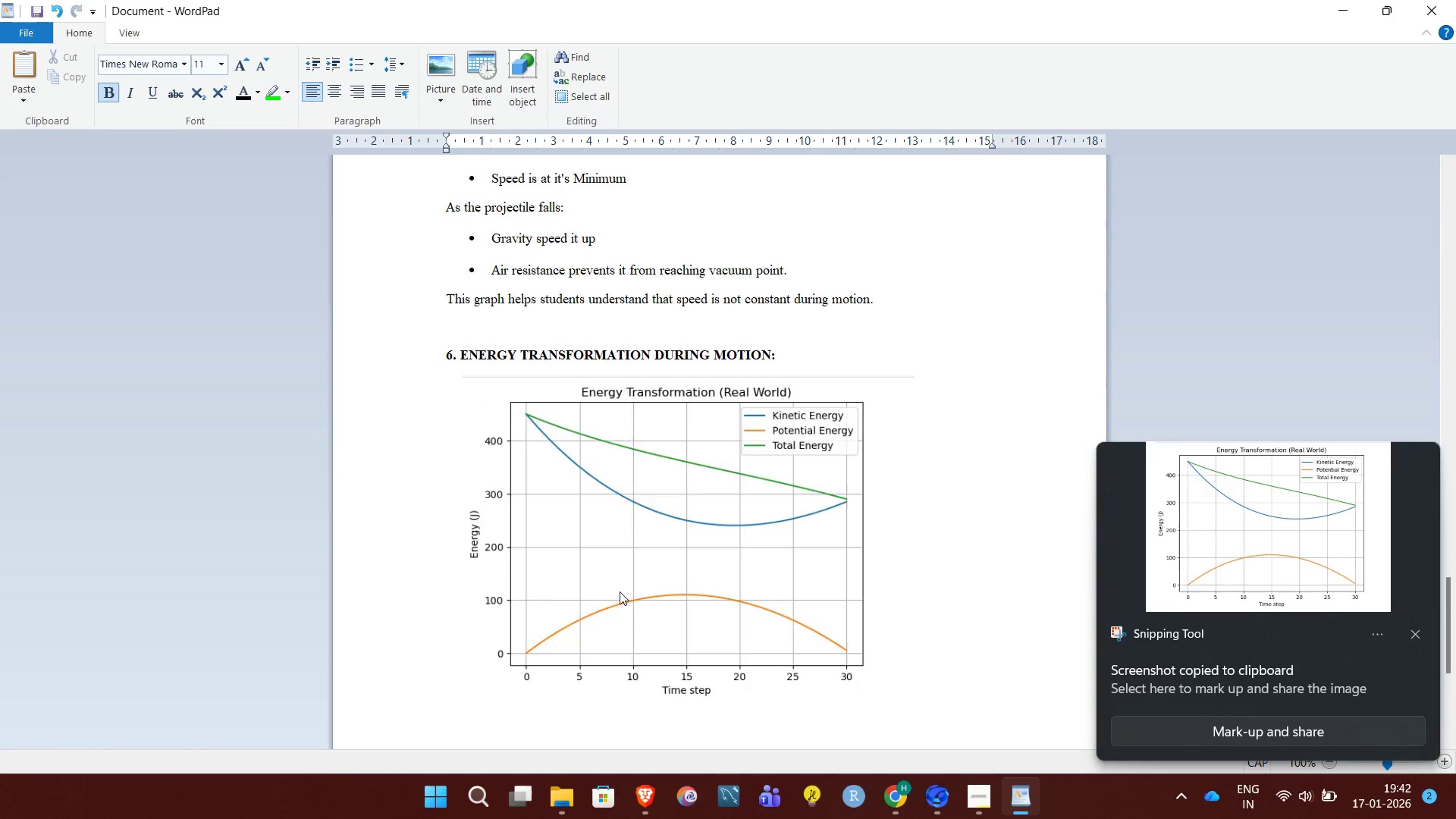 
hold_key(key=Space, duration=1.22)
 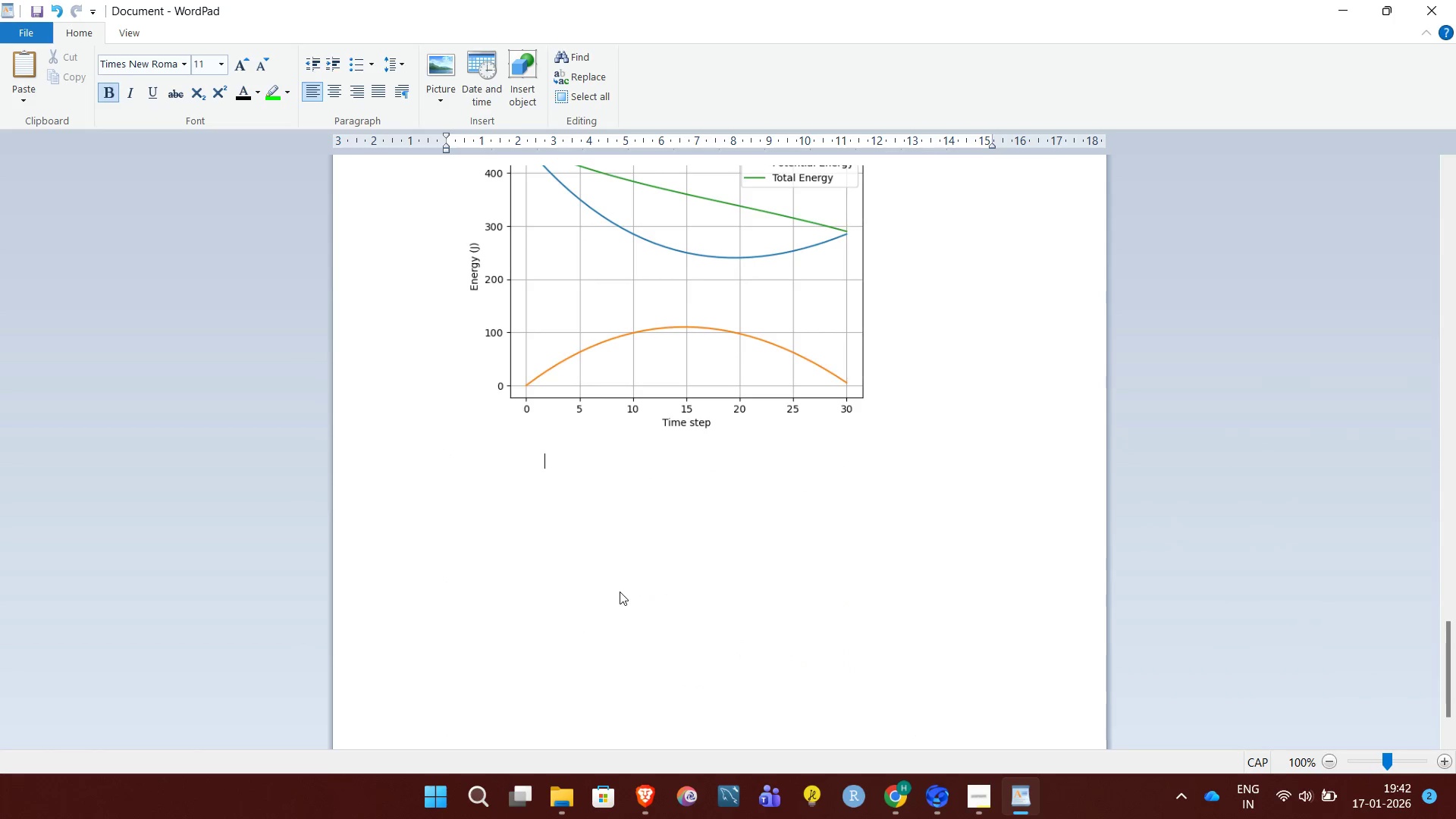 
scroll: coordinate [620, 592], scroll_direction: down, amount: 2.0
 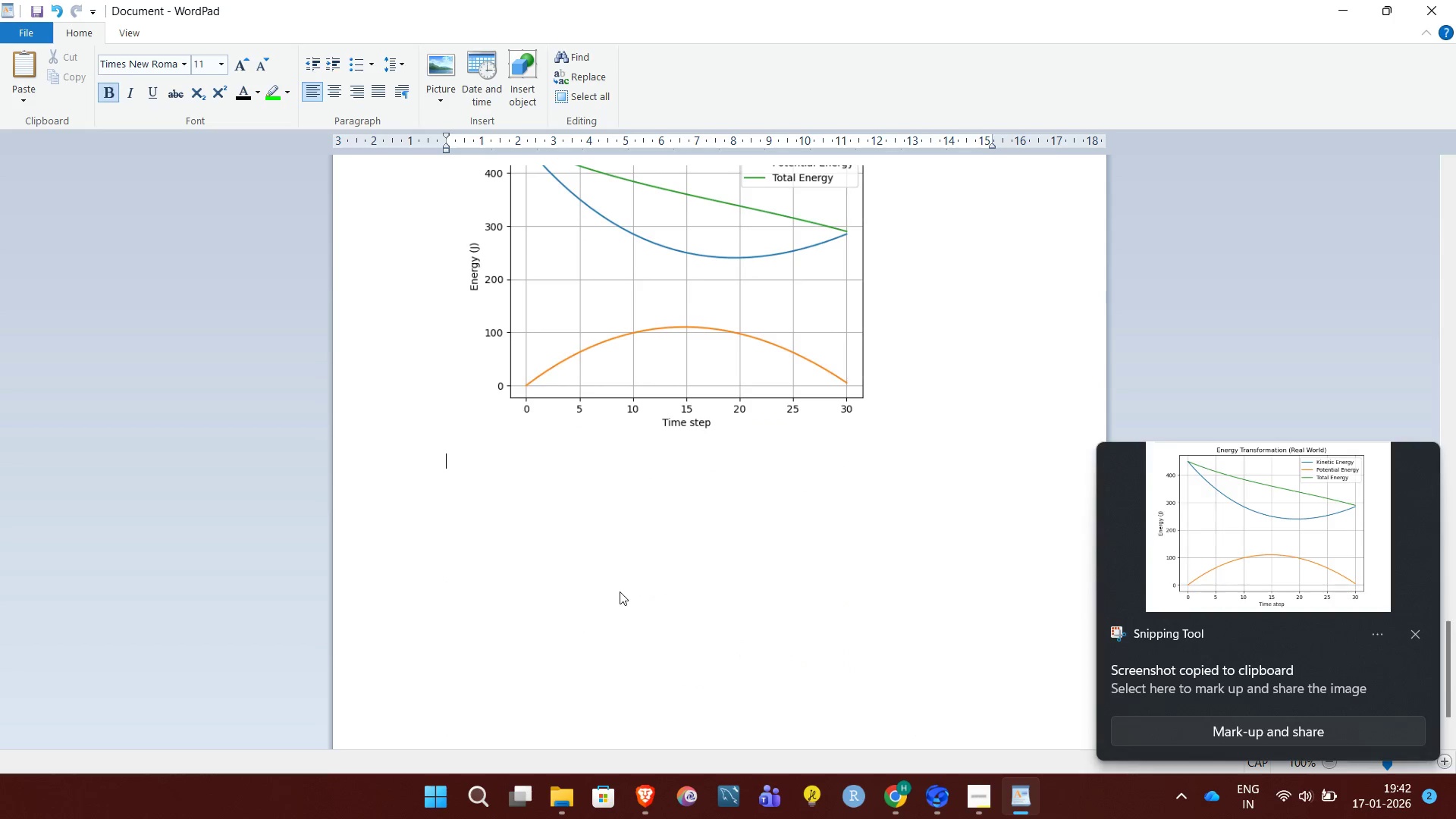 
type( Fig 3: Energy transformation)
 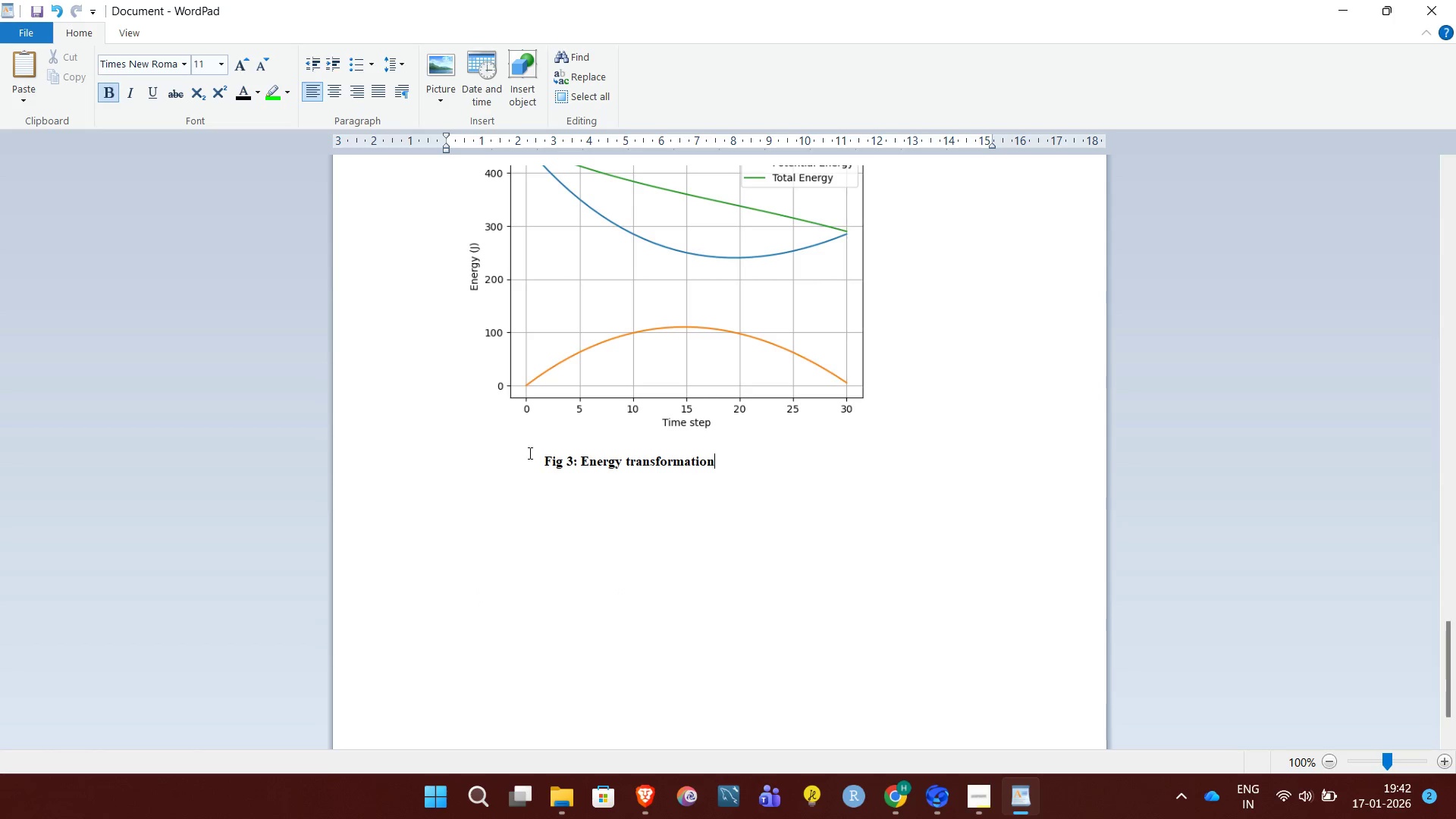 
left_click([539, 459])
 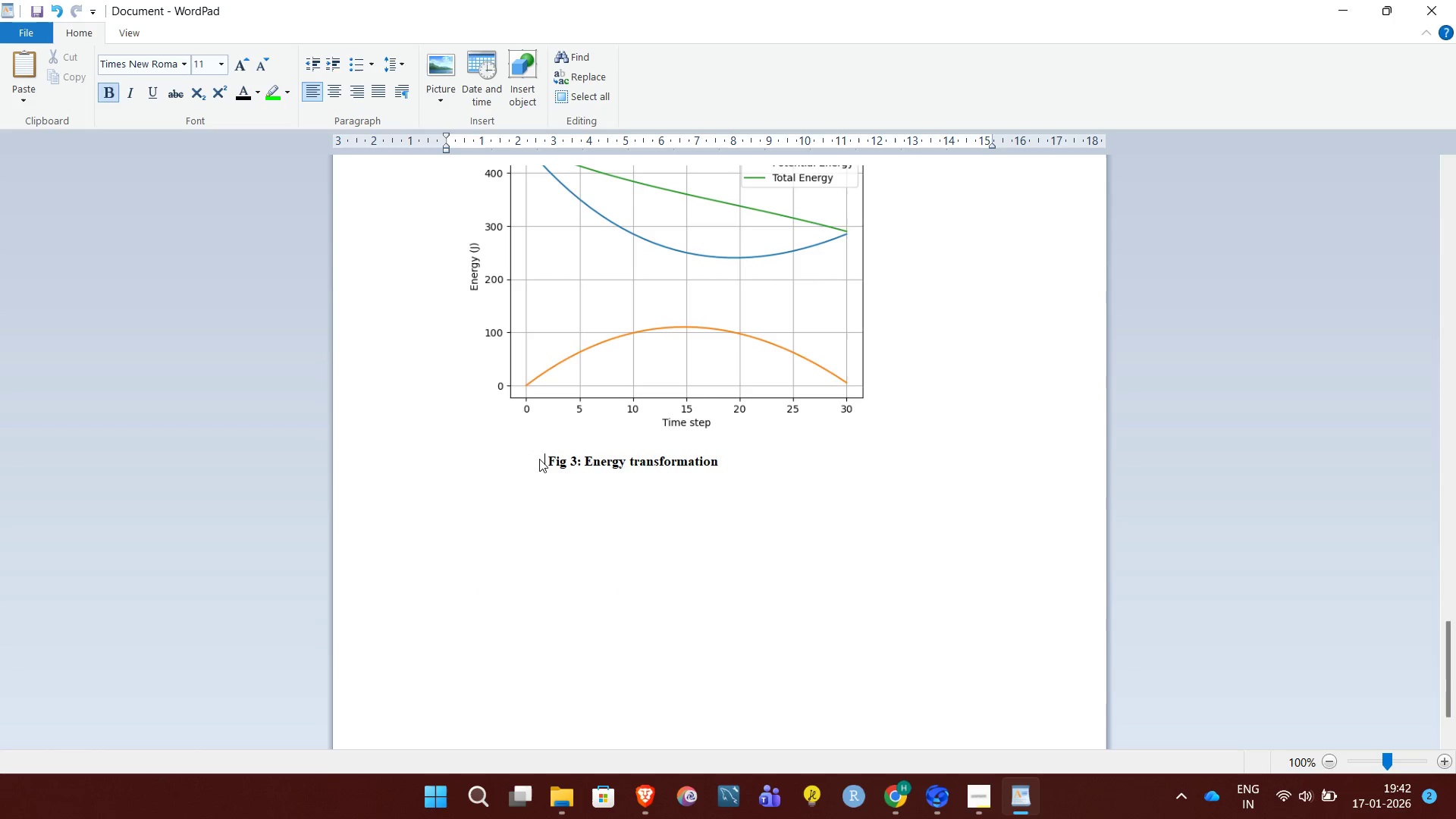 
hold_key(key=Space, duration=0.58)
 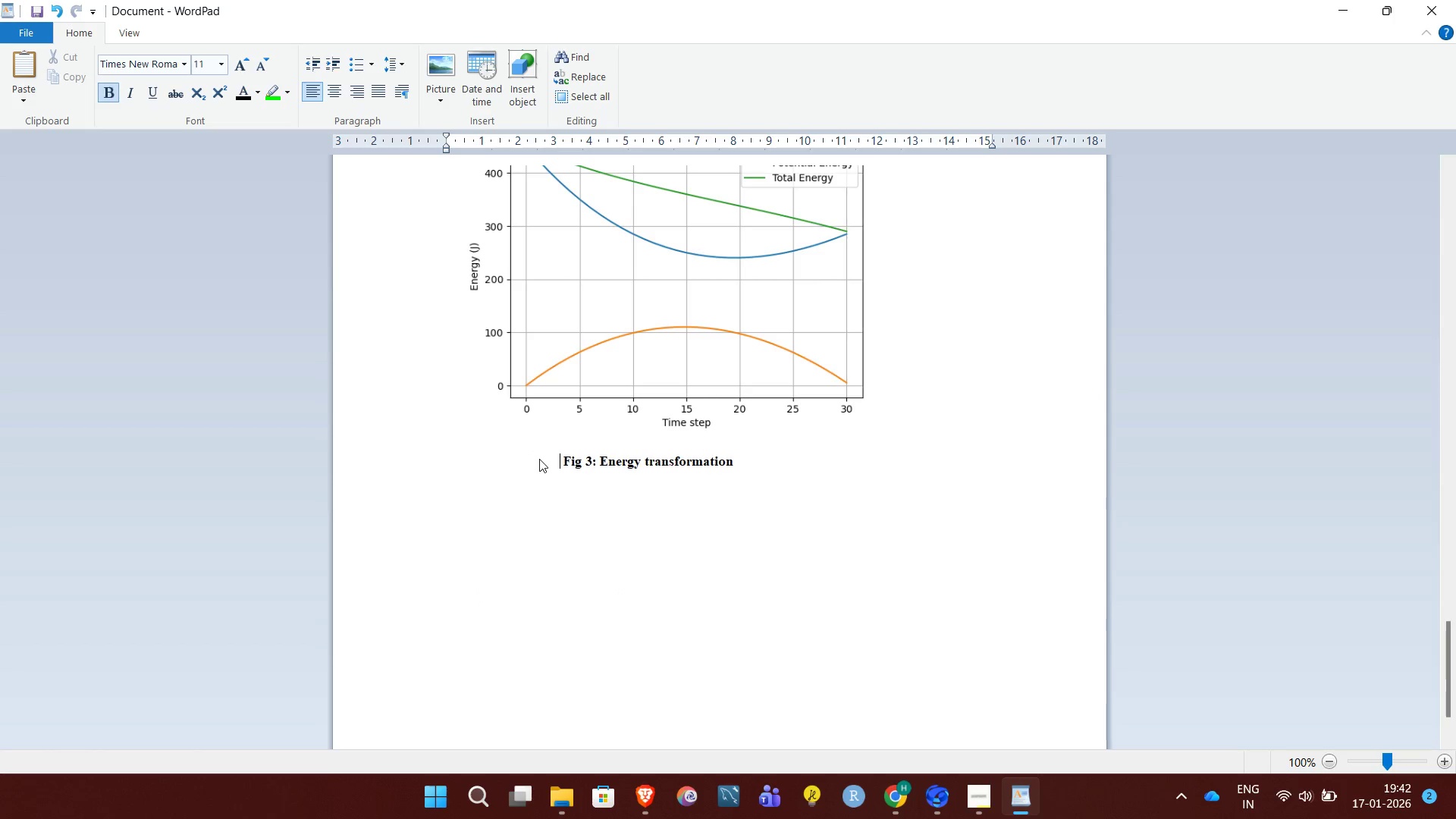 
key(Space)
 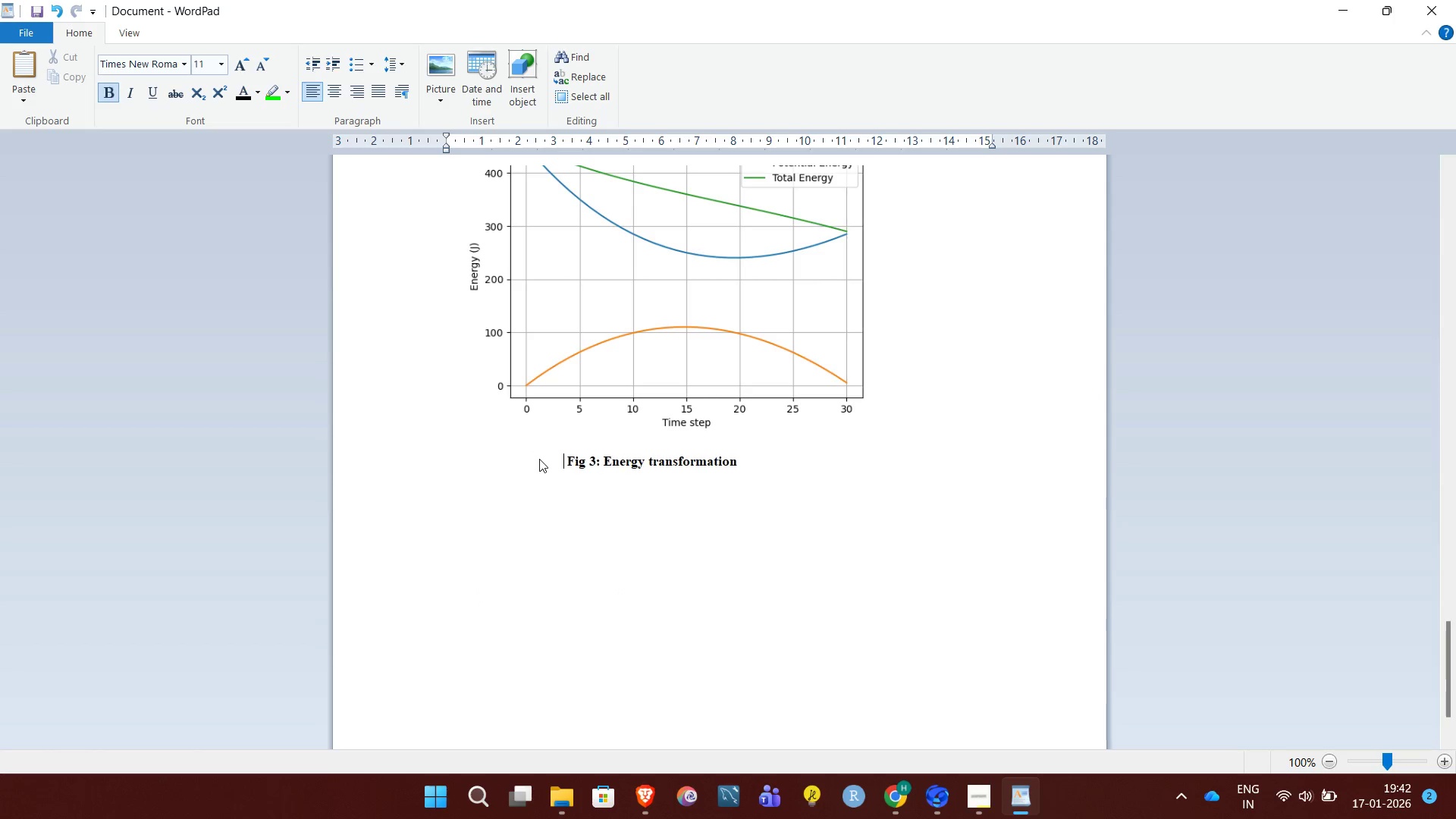 
key(Space)
 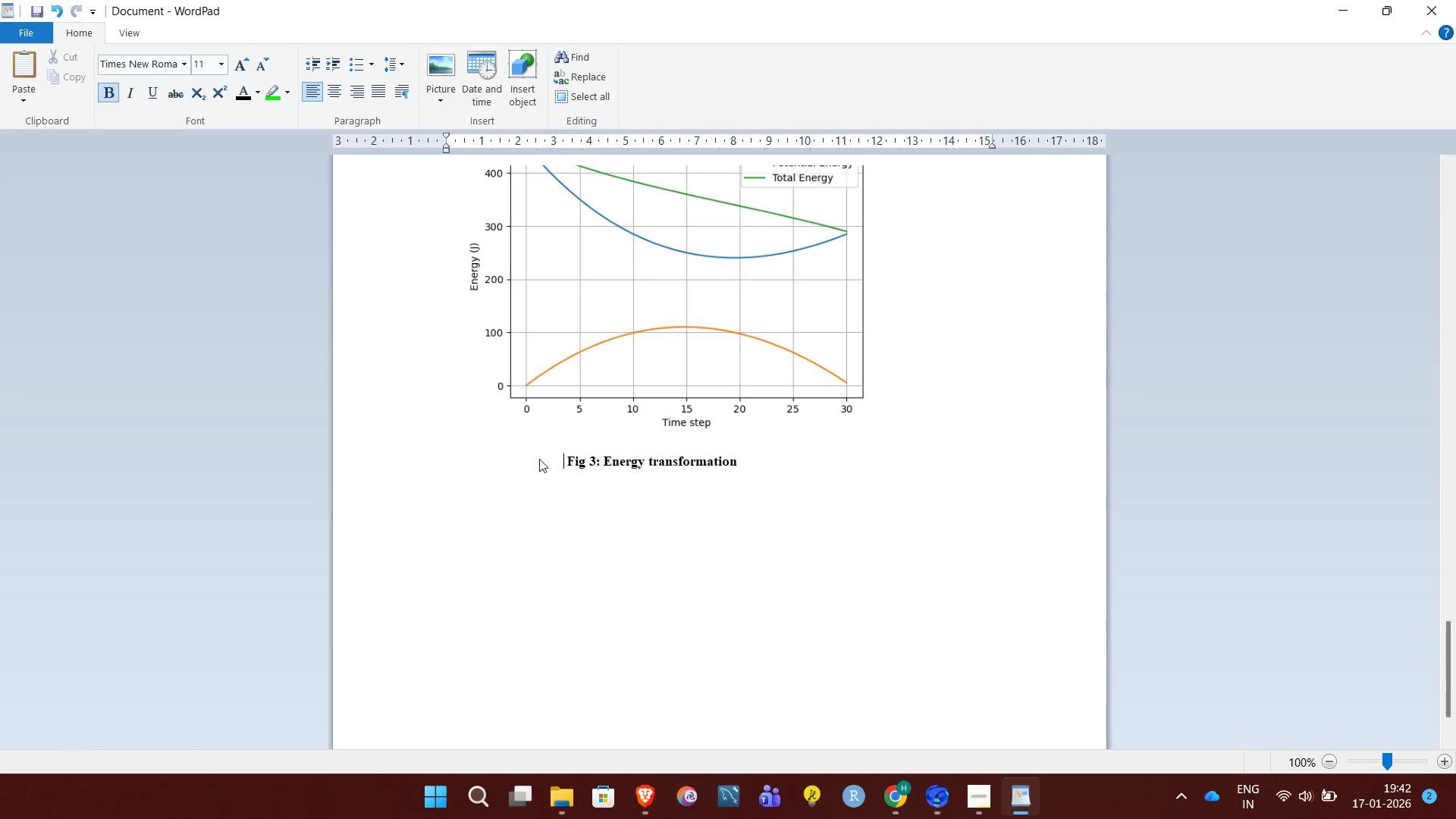 
key(Space)
 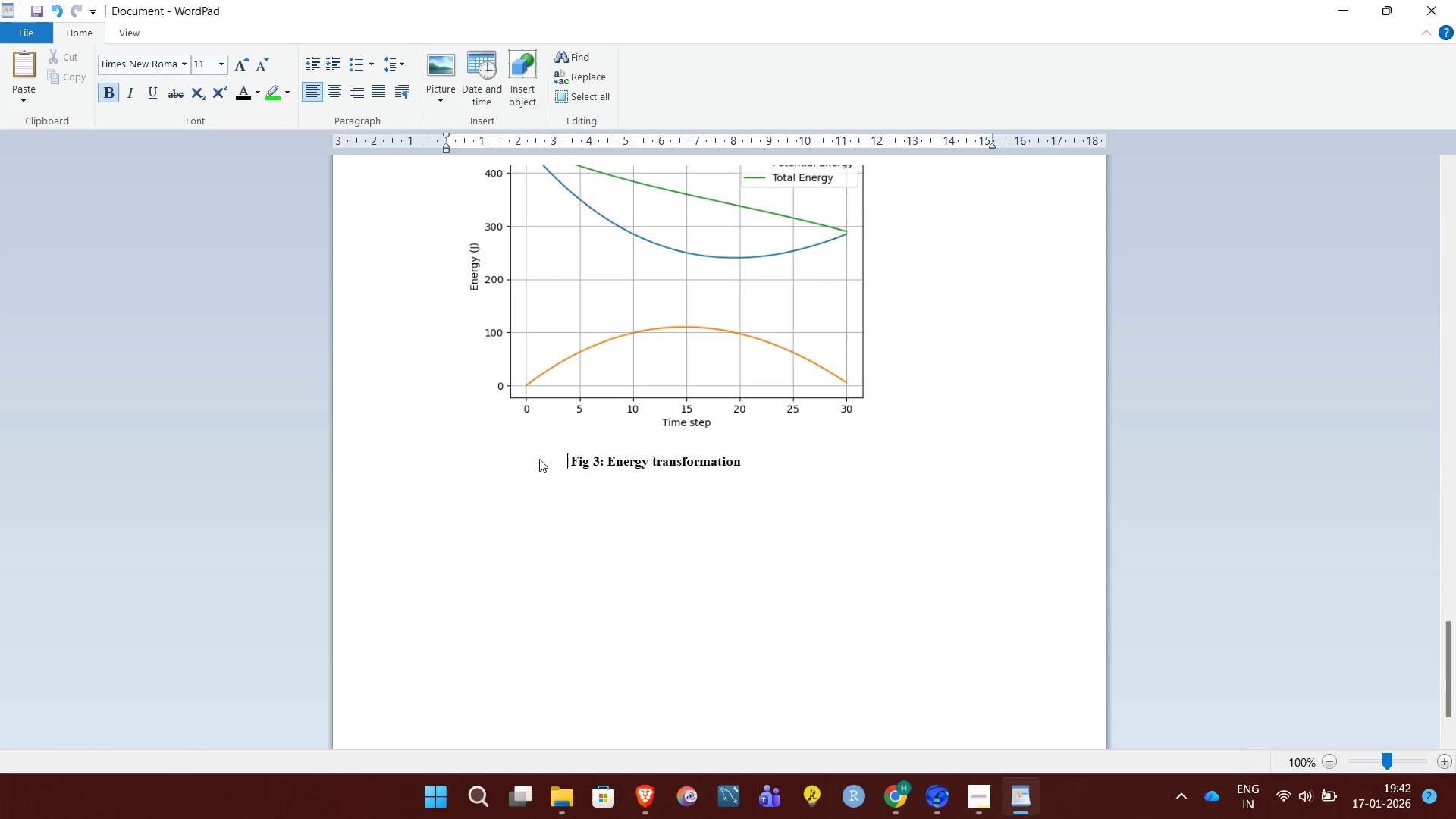 
key(Space)
 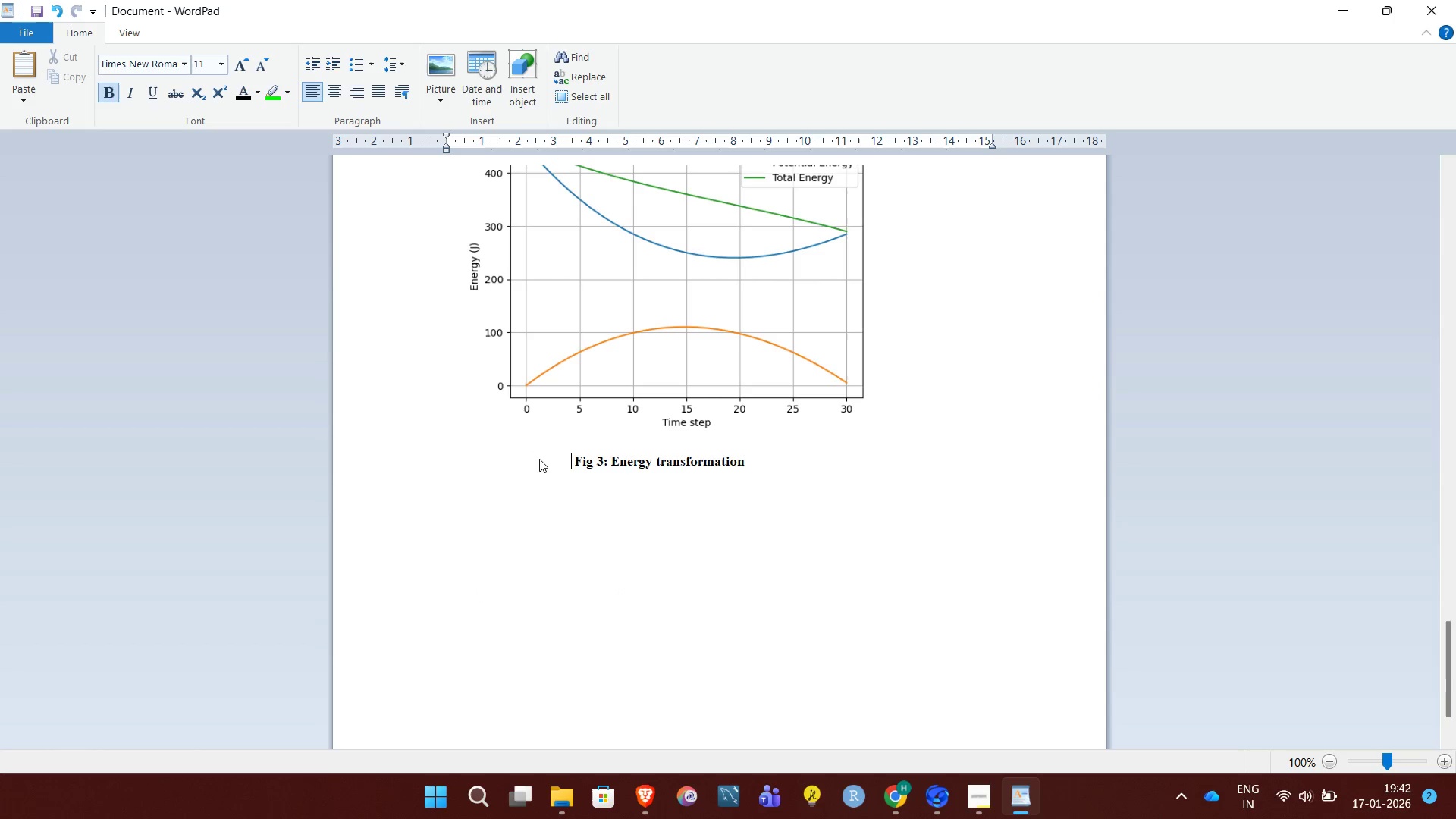 
key(Space)
 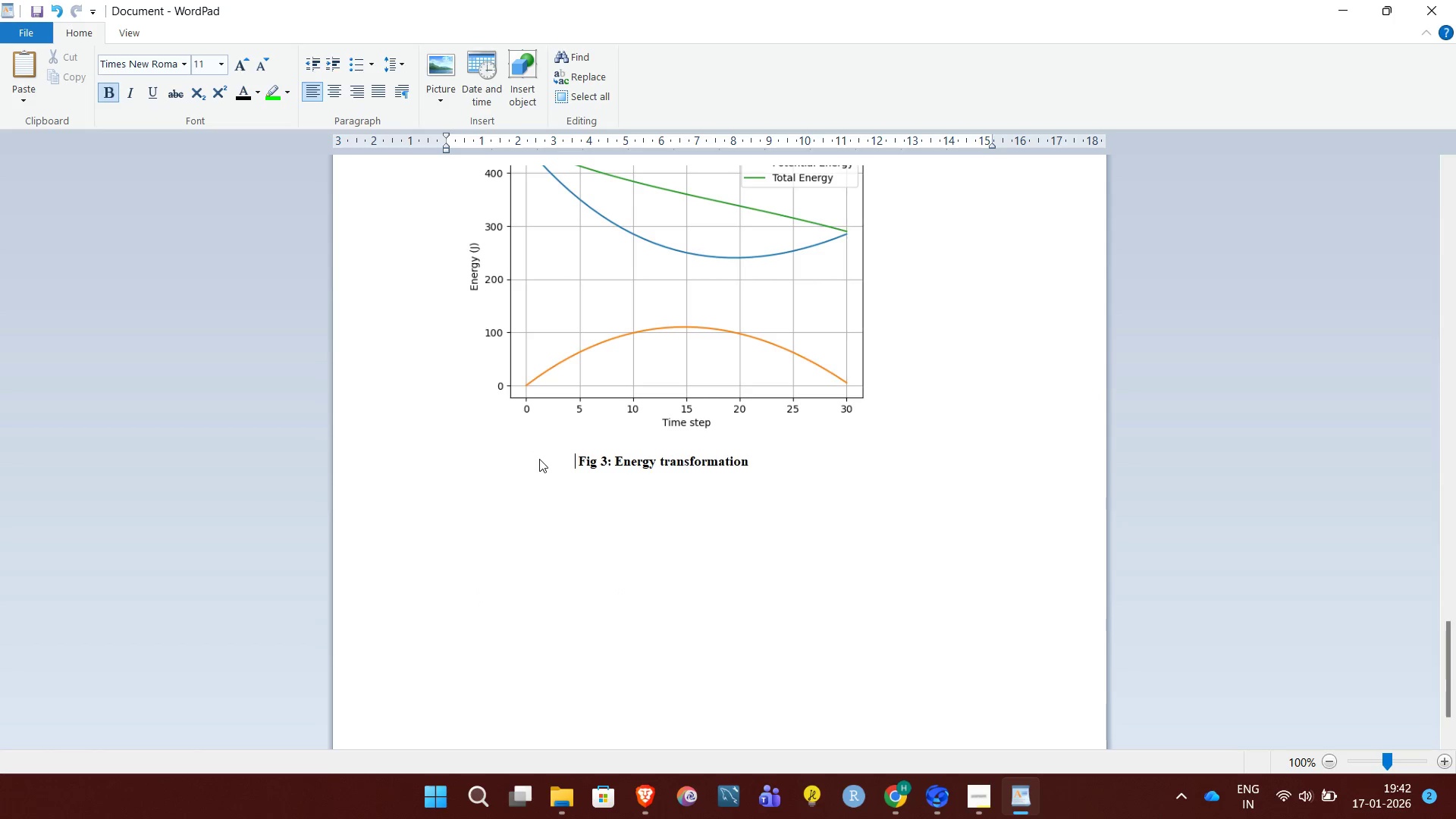 
key(Space)
 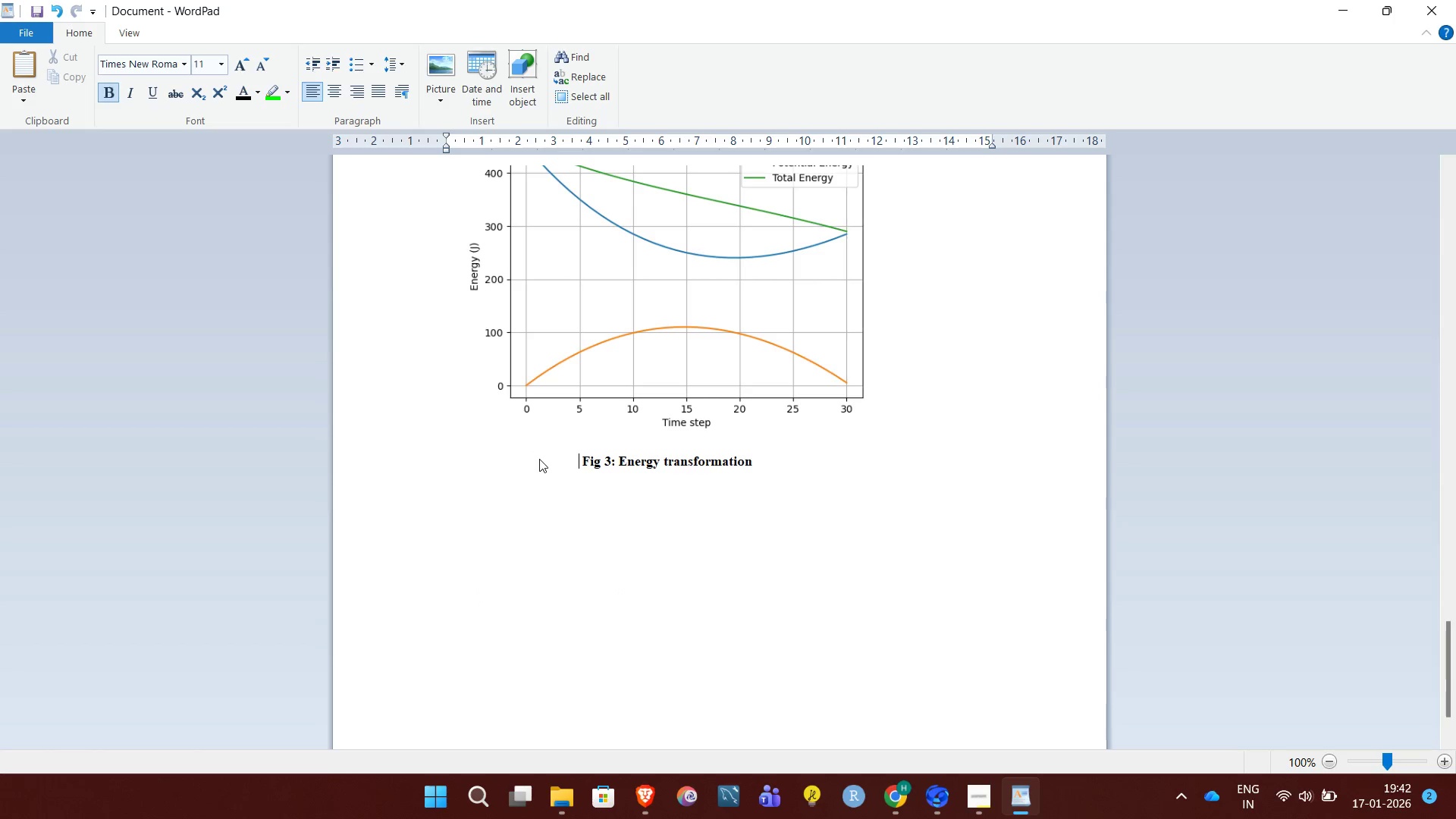 
key(Space)
 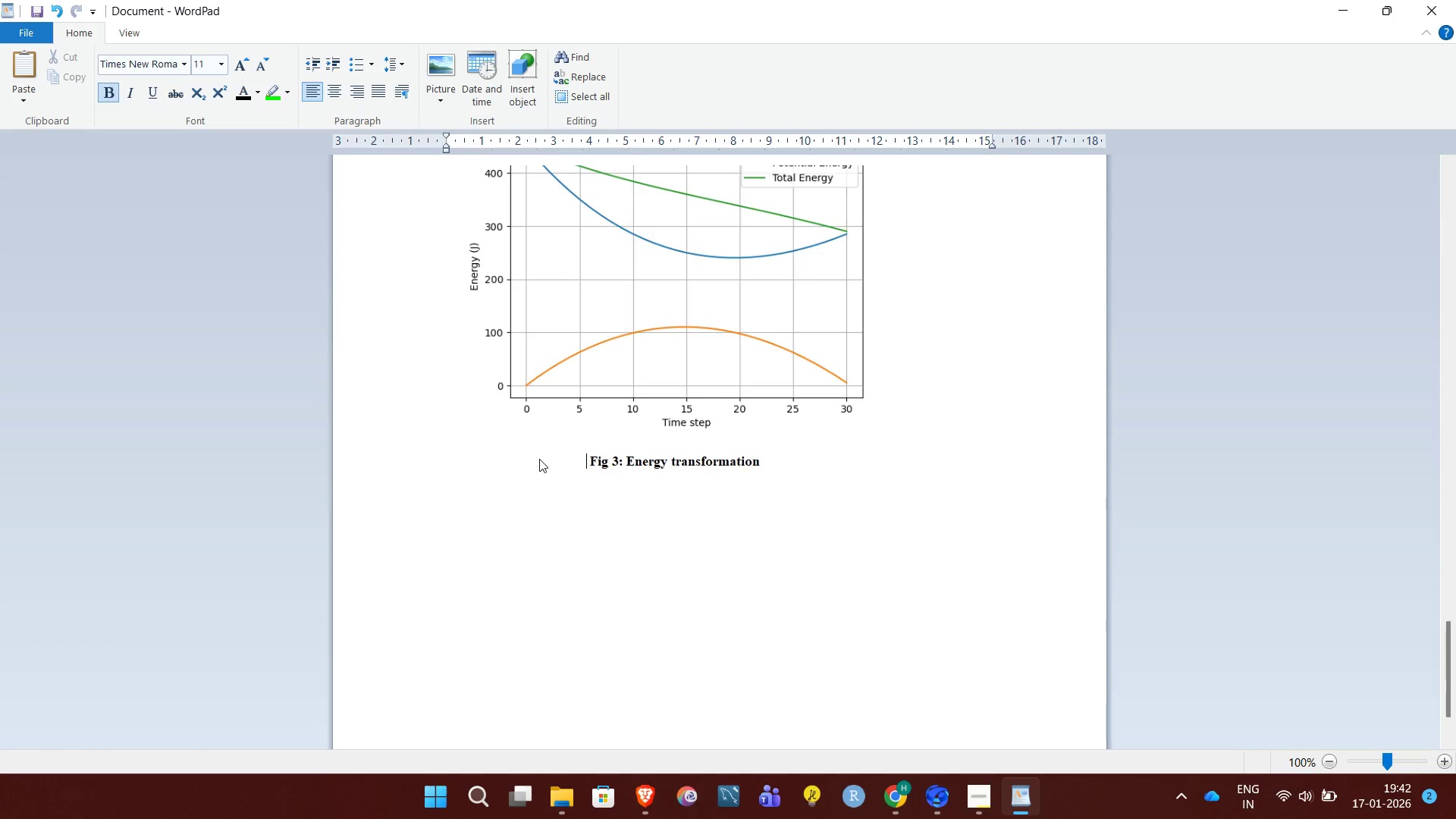 
key(Space)
 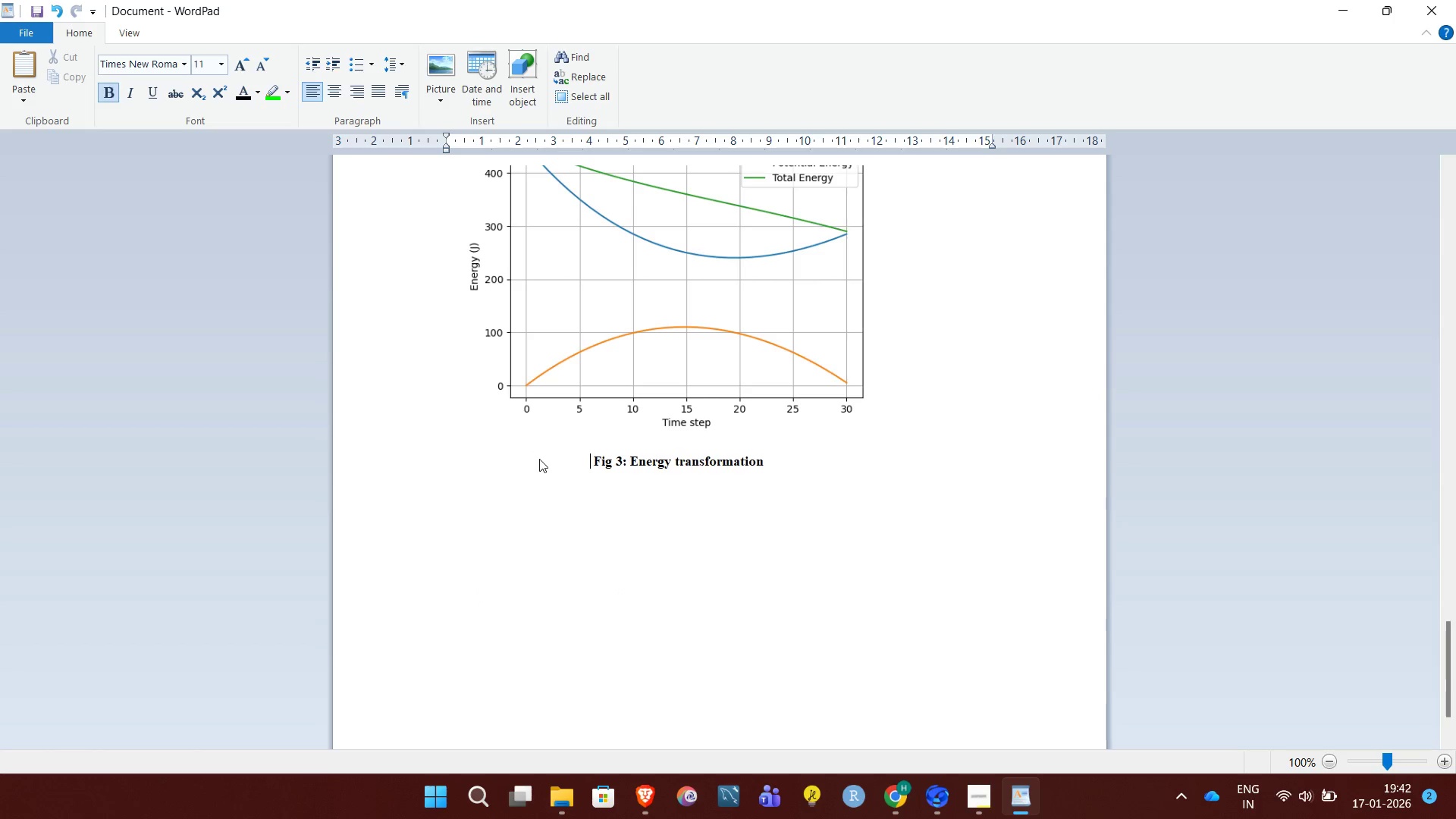 
key(Space)
 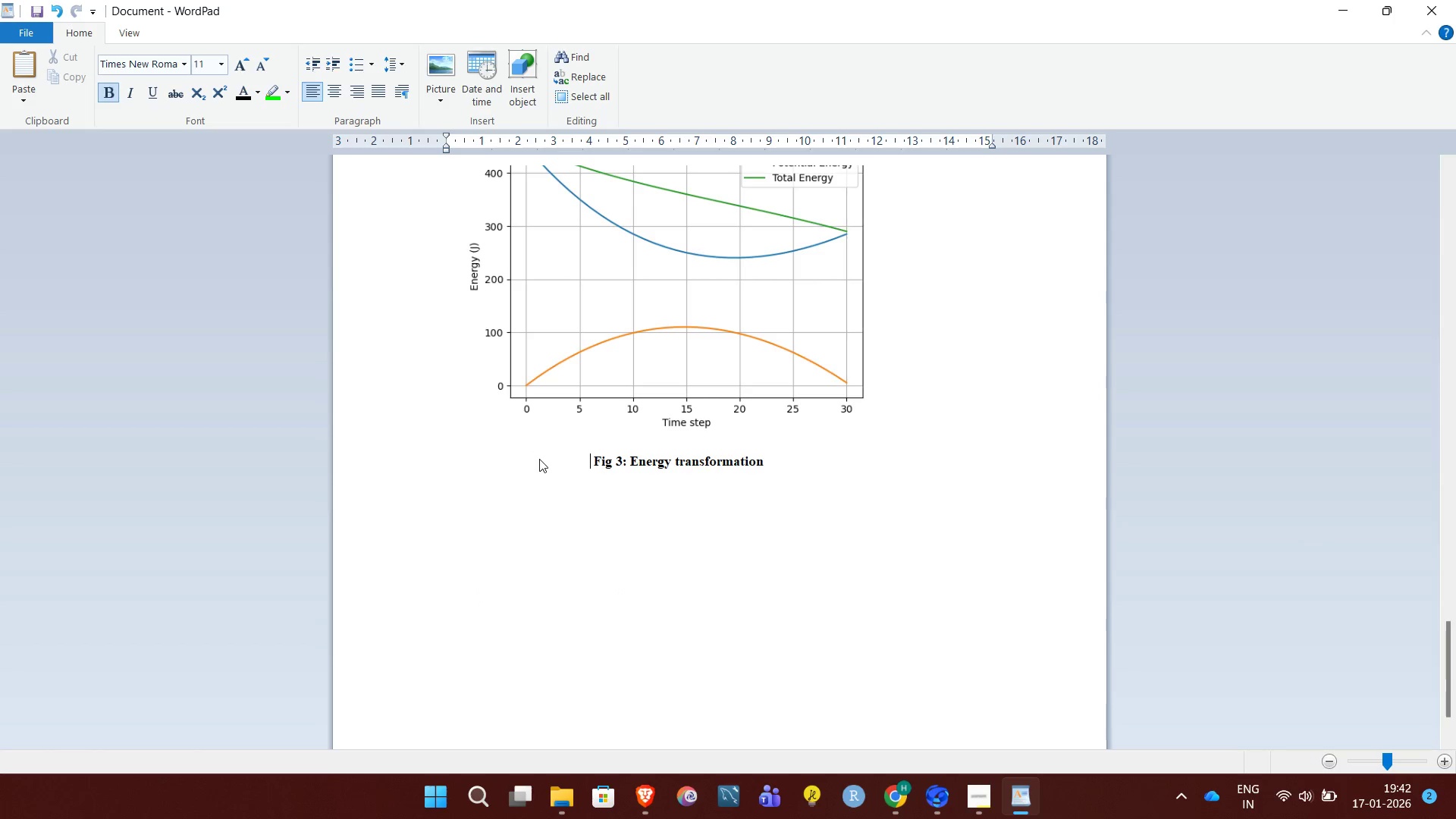 
key(Space)
 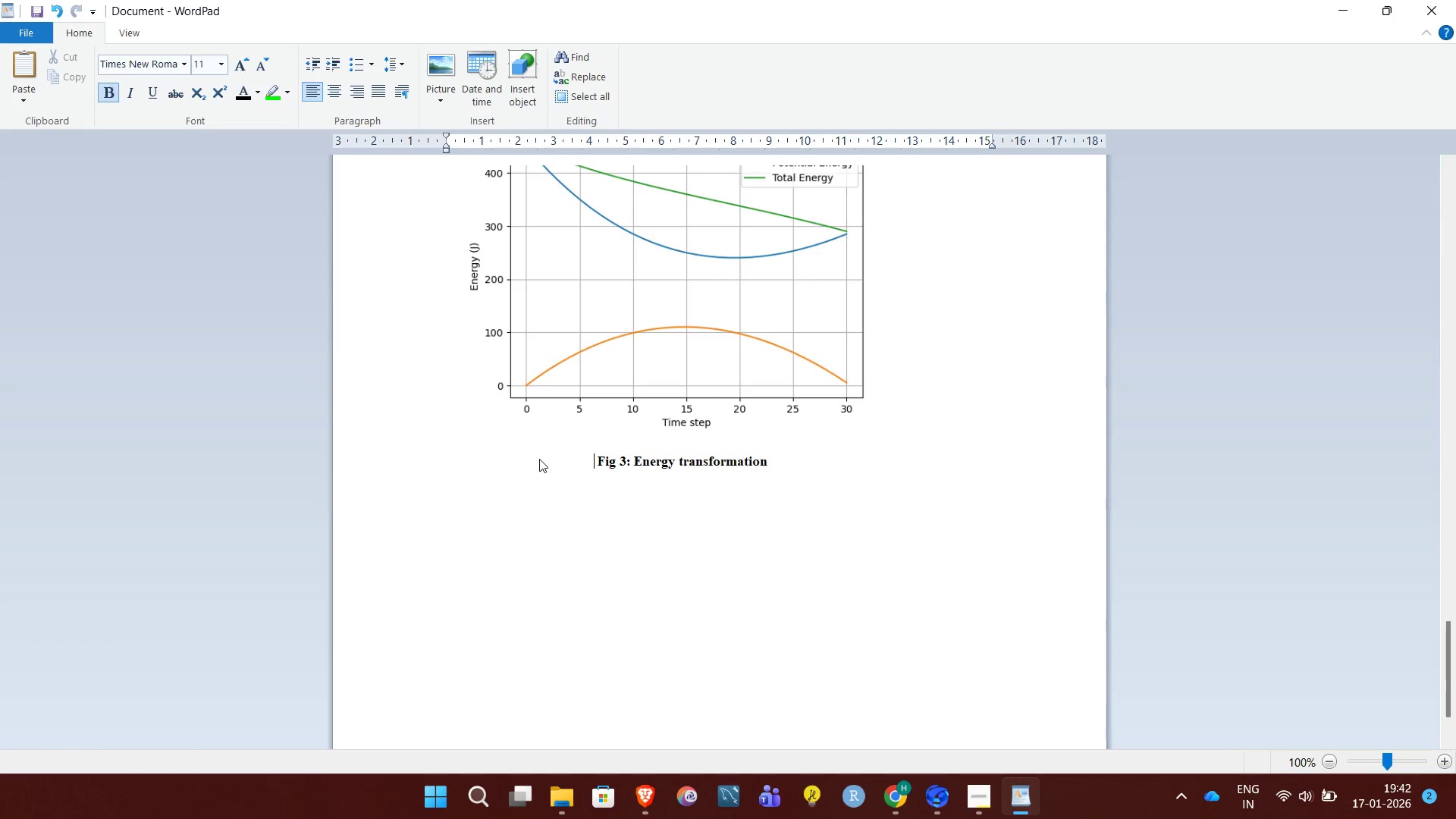 
key(Space)
 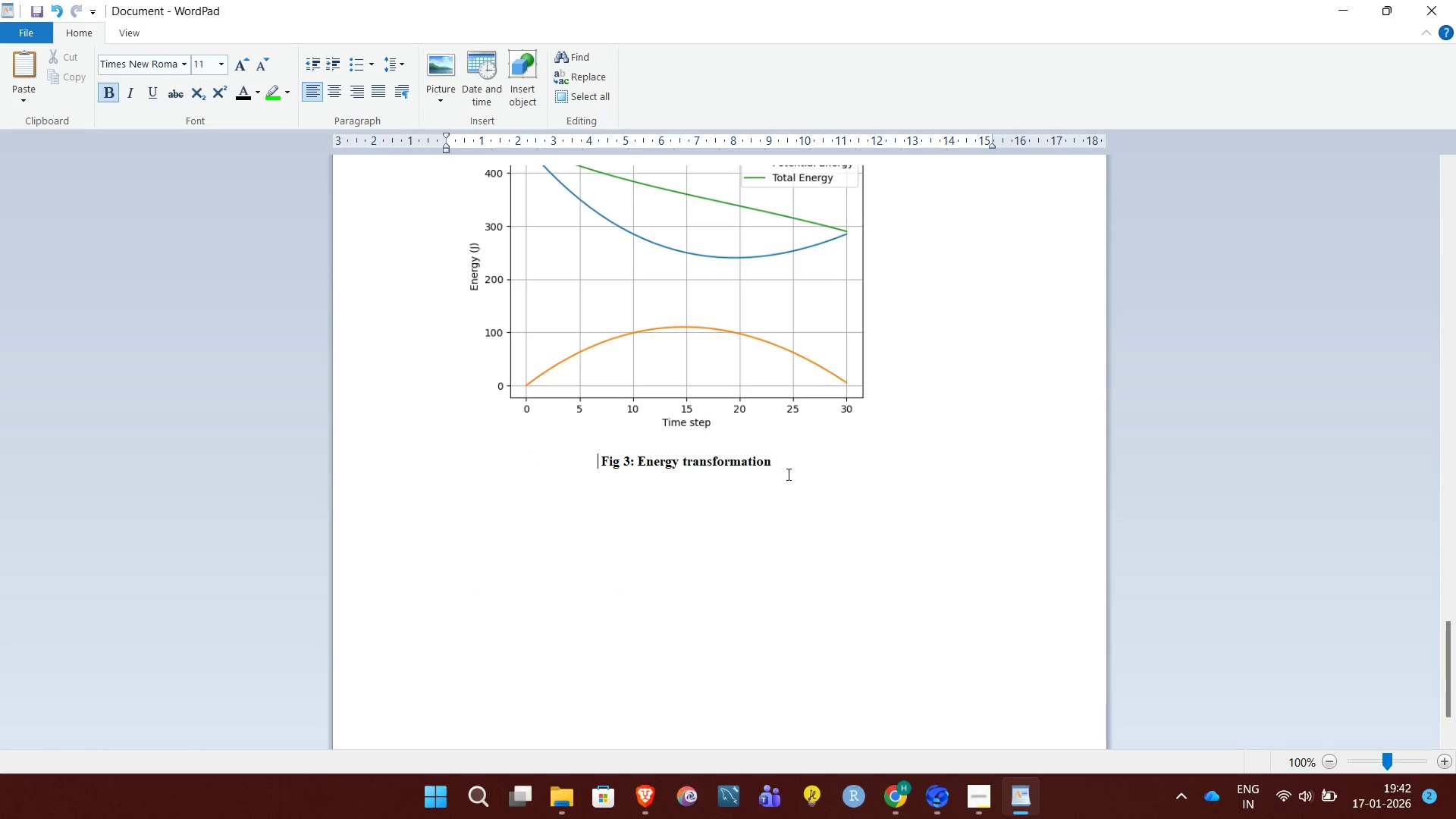 
left_click([790, 467])
 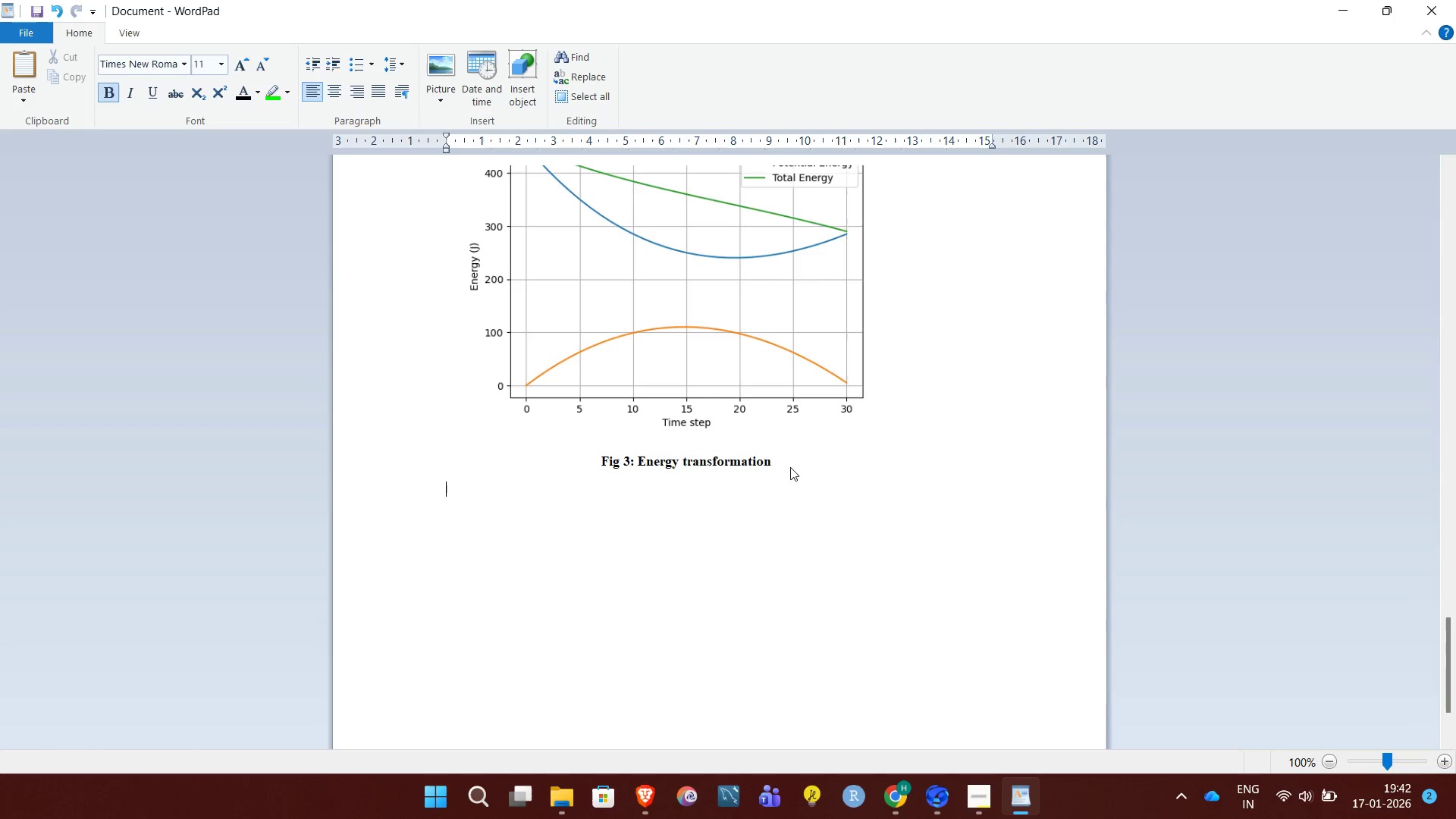 
key(Enter)
 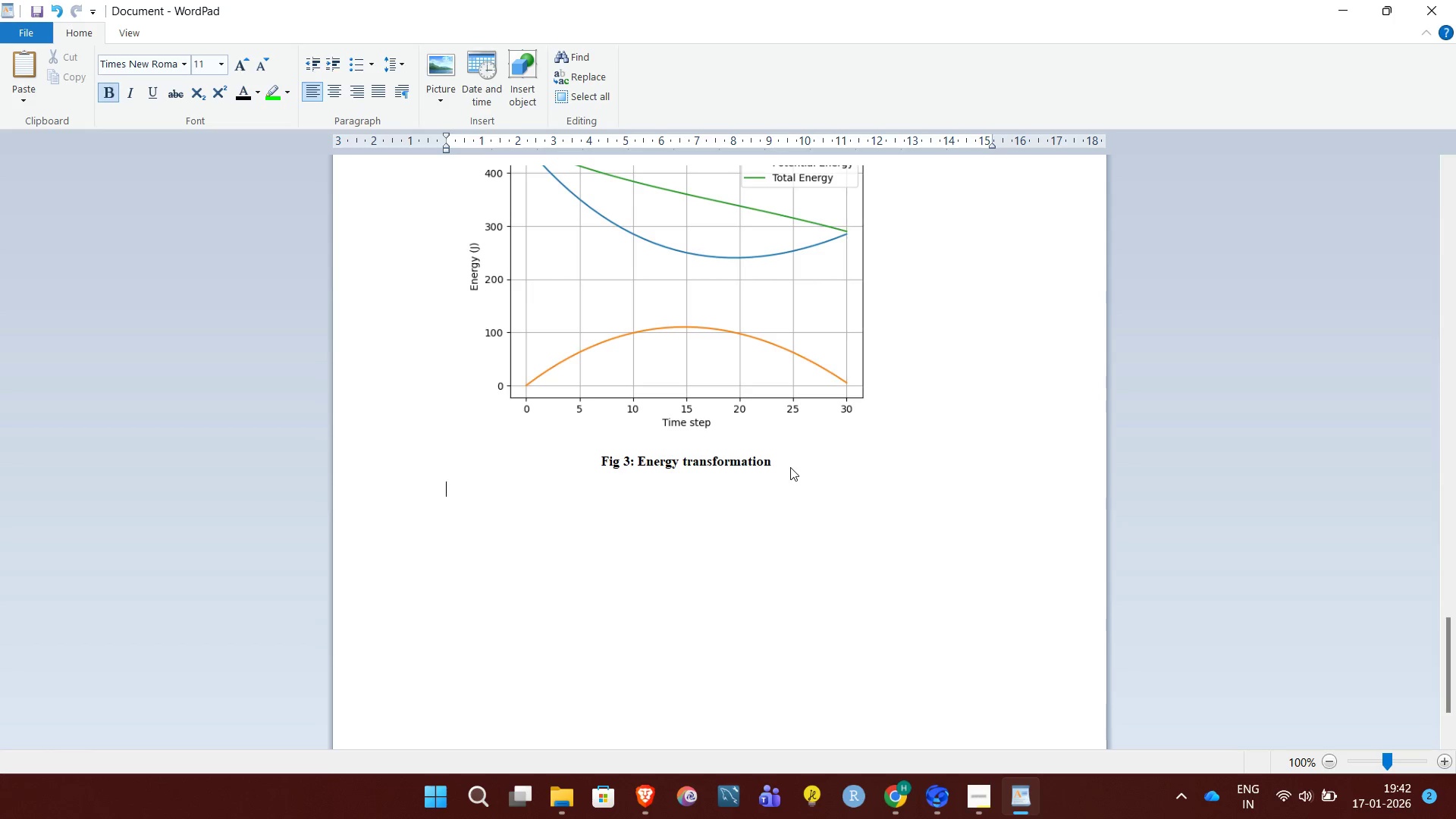 
wait(6.06)
 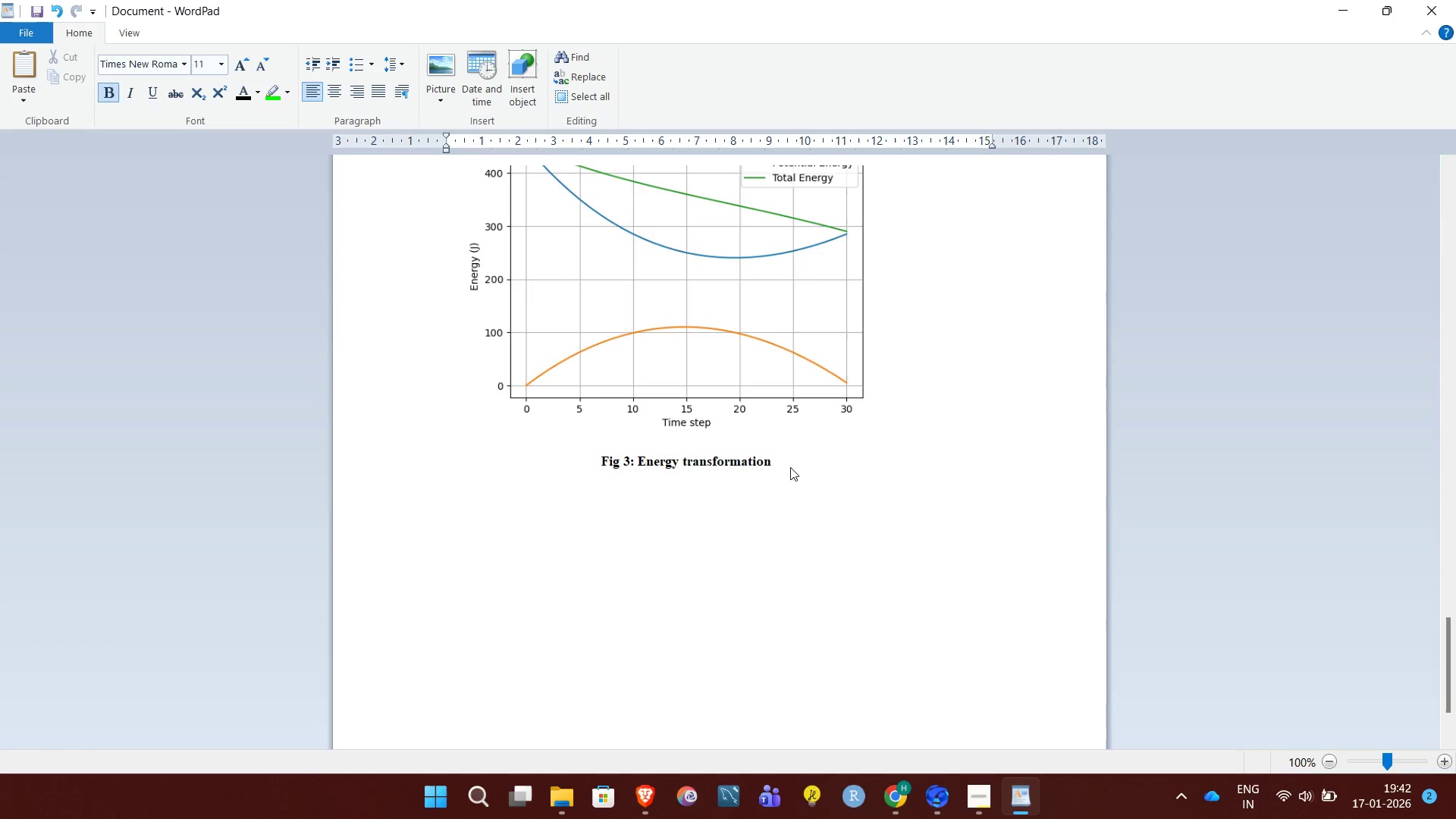 
type(Kinetic Energy, Potential Energy and Total Energy Vs Time)
 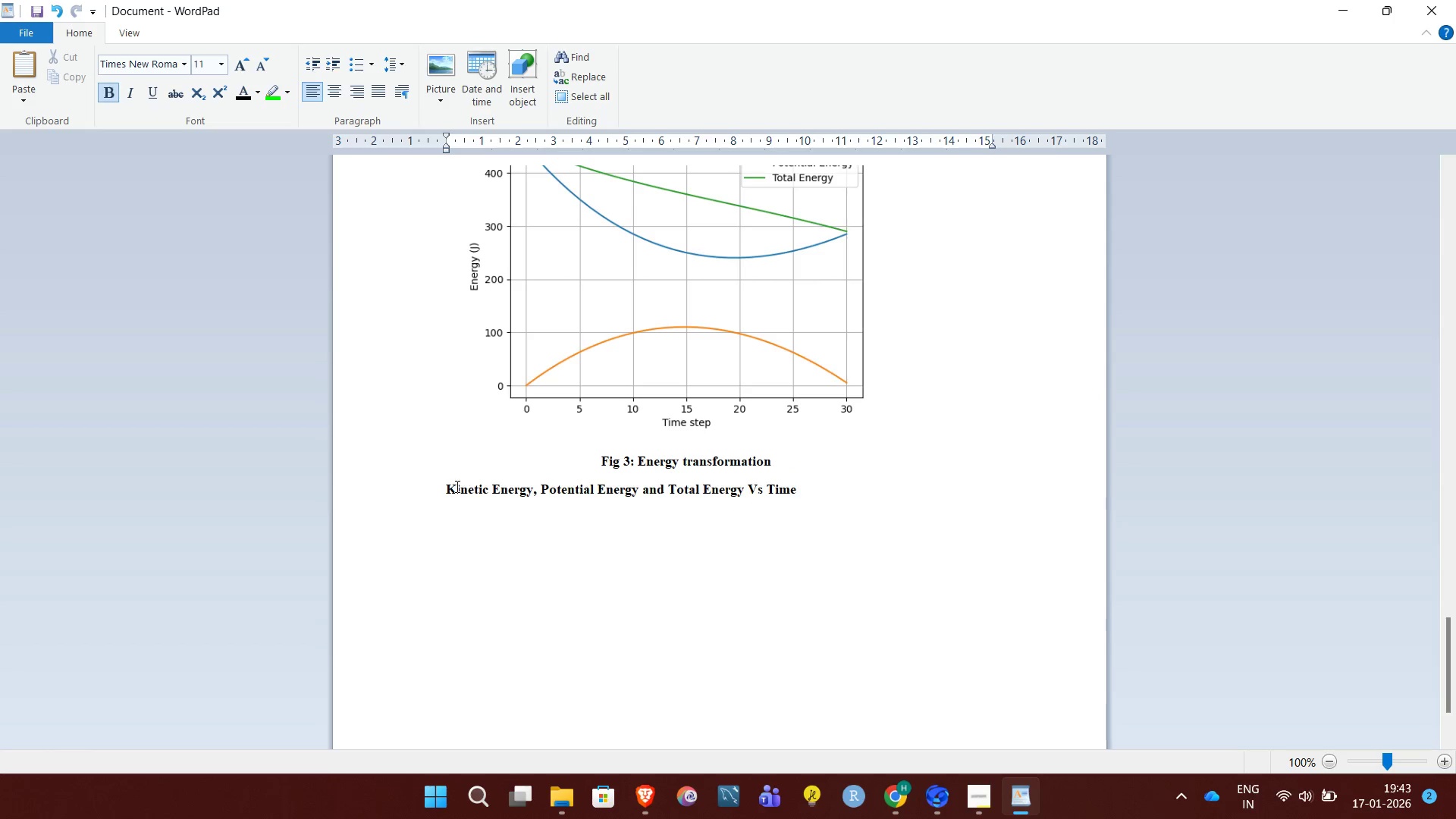 
wait(5.56)
 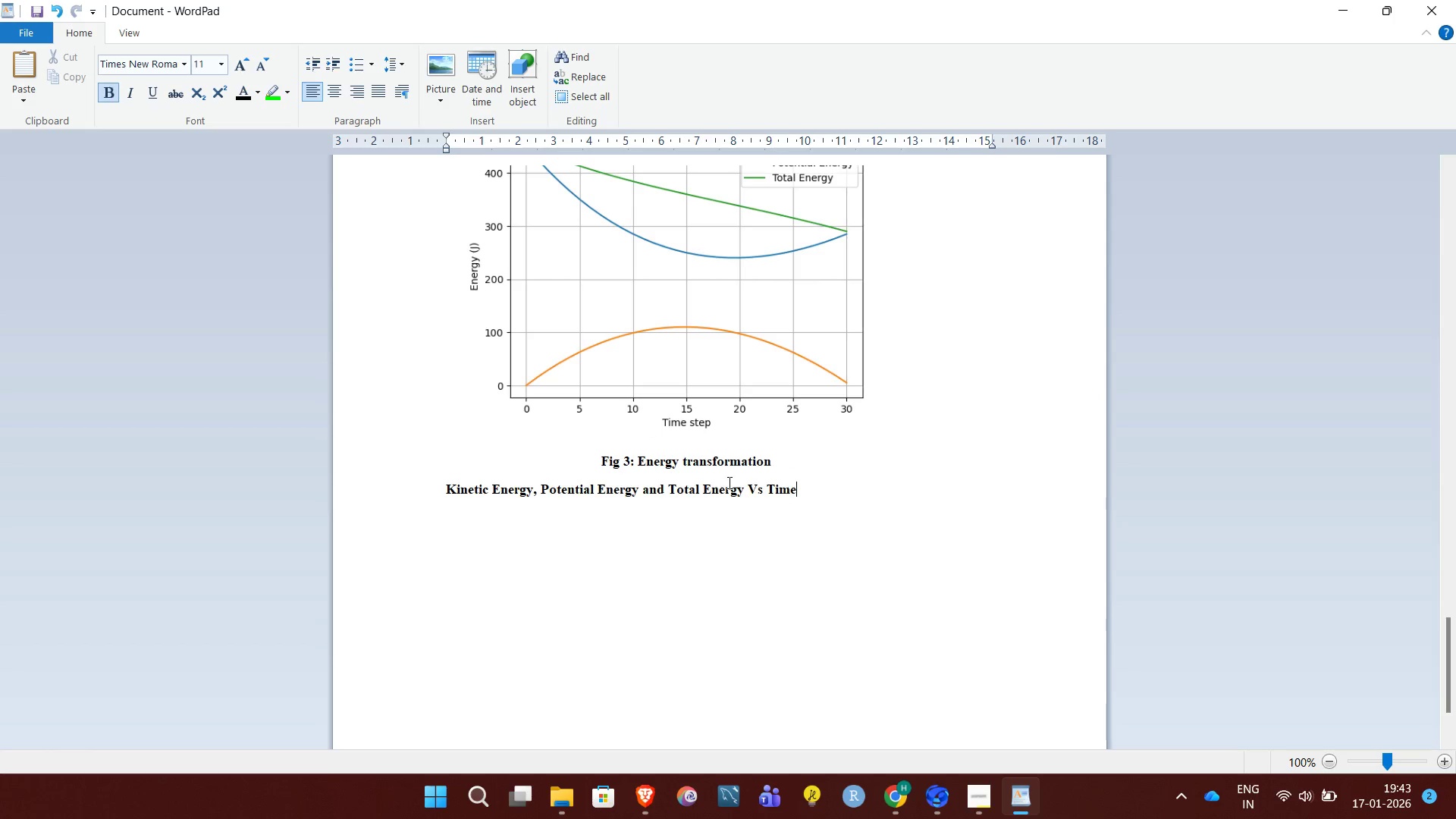 
left_click([445, 487])
 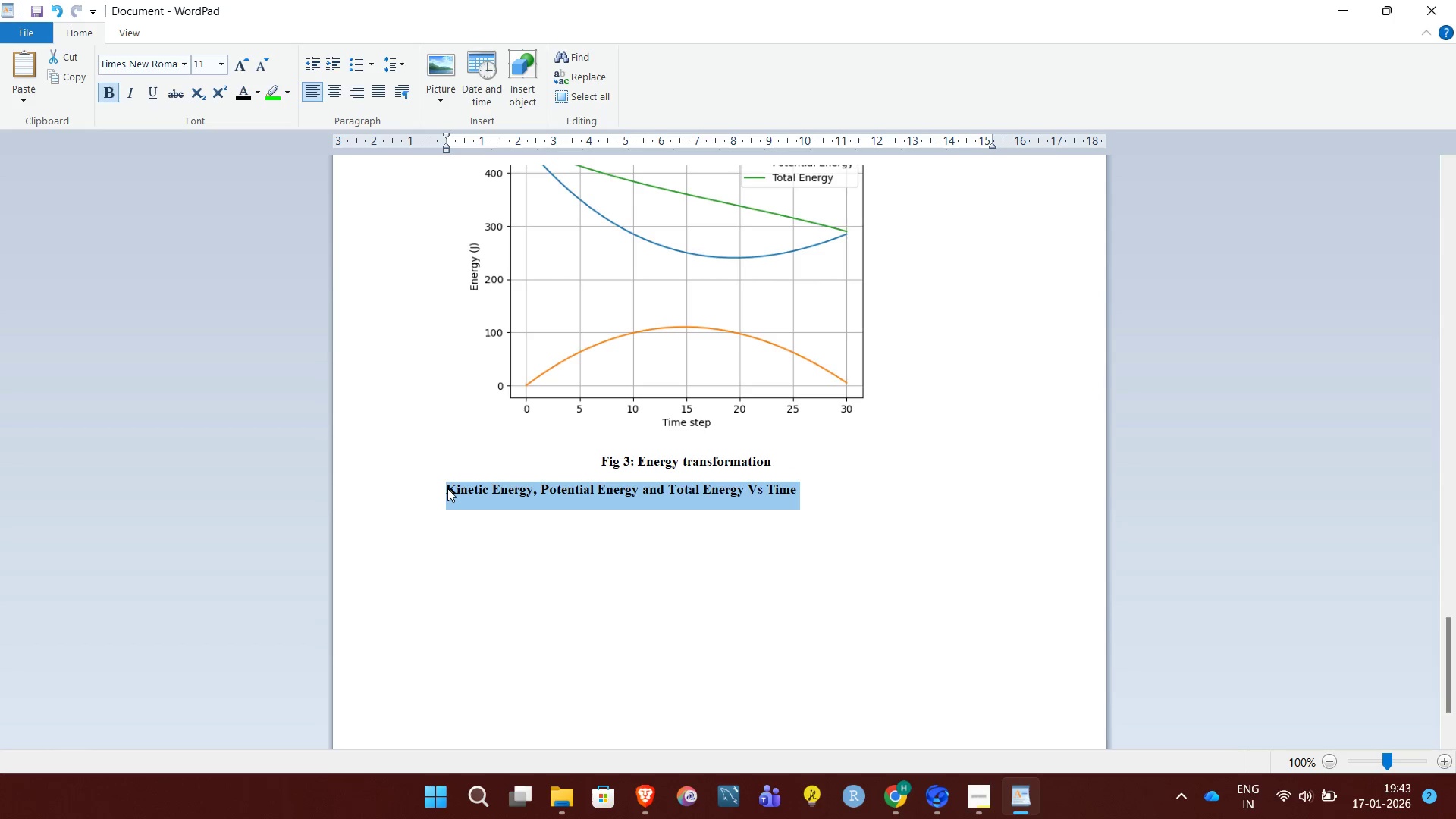 
left_click([447, 488])
 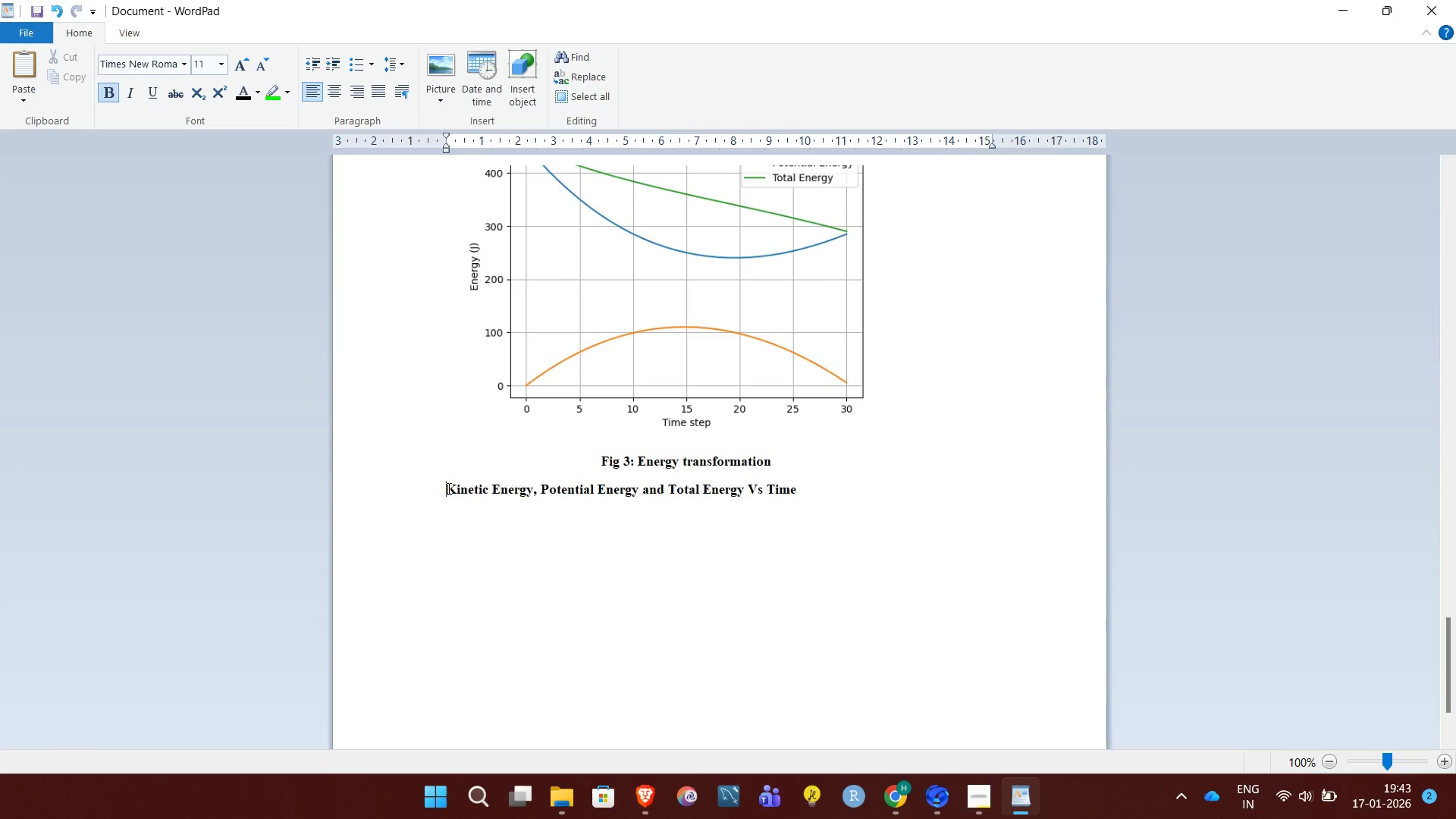 
key(Space)
 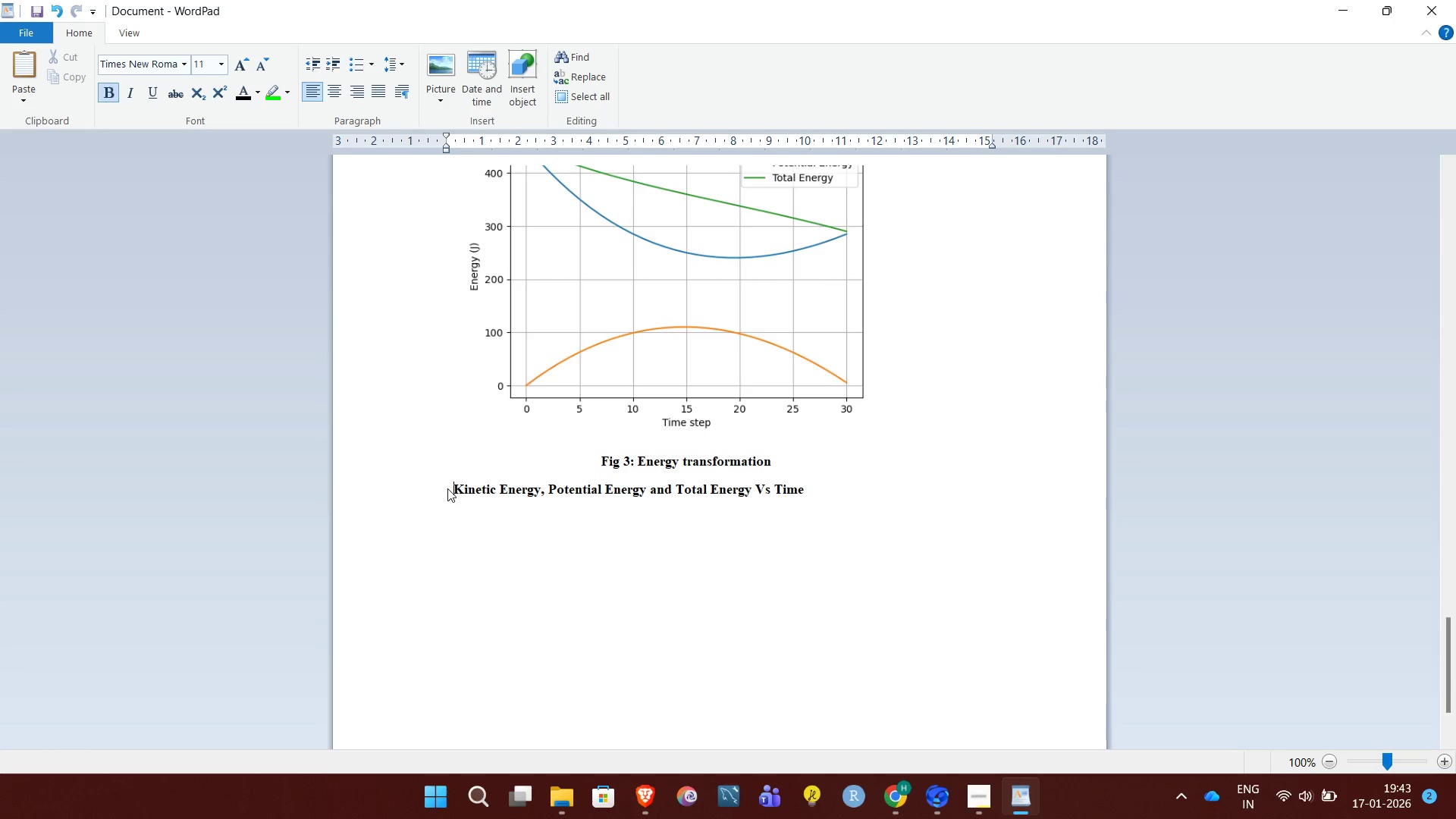 
hold_key(key=Space, duration=1.03)
 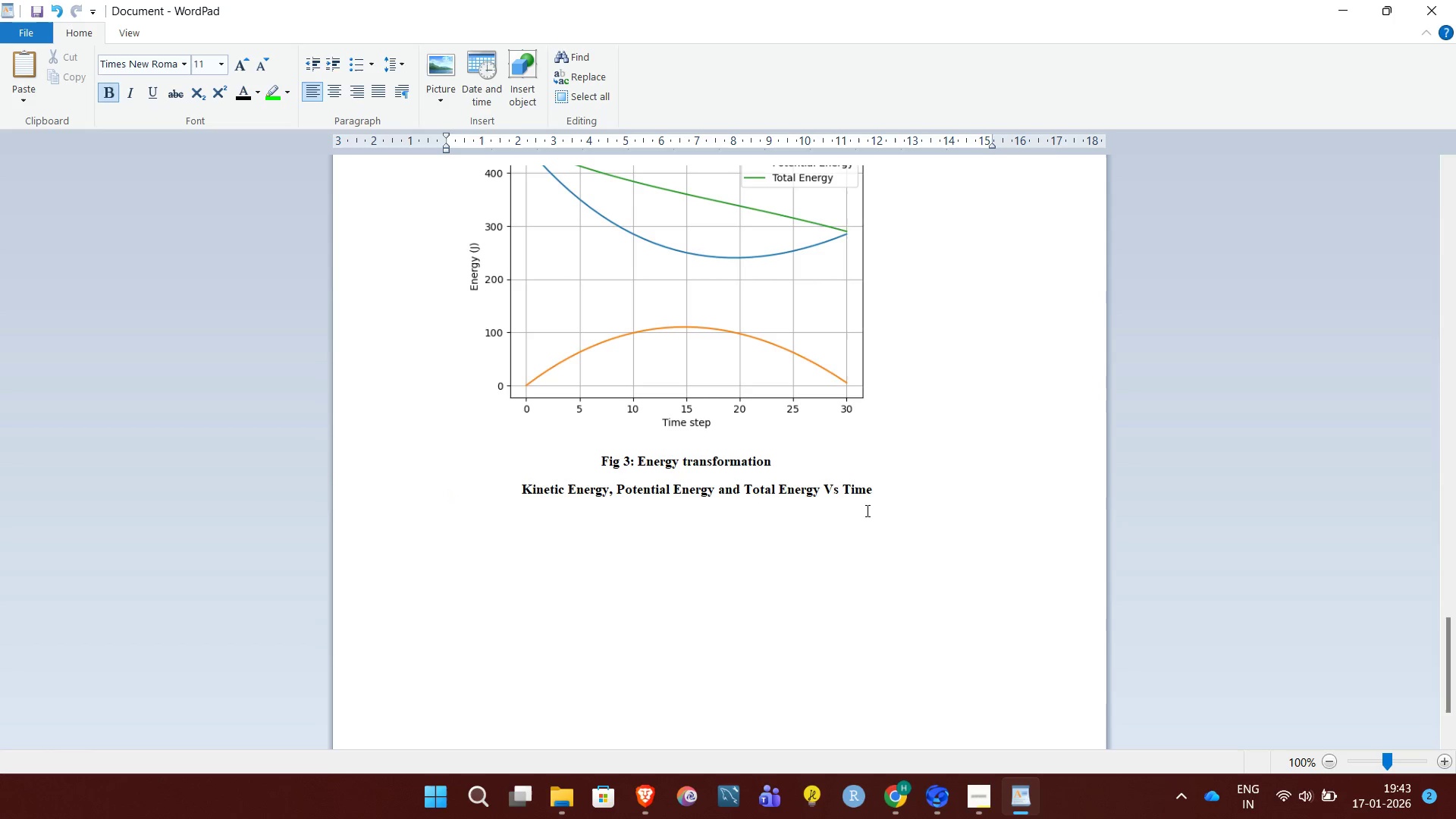 
left_click([887, 491])
 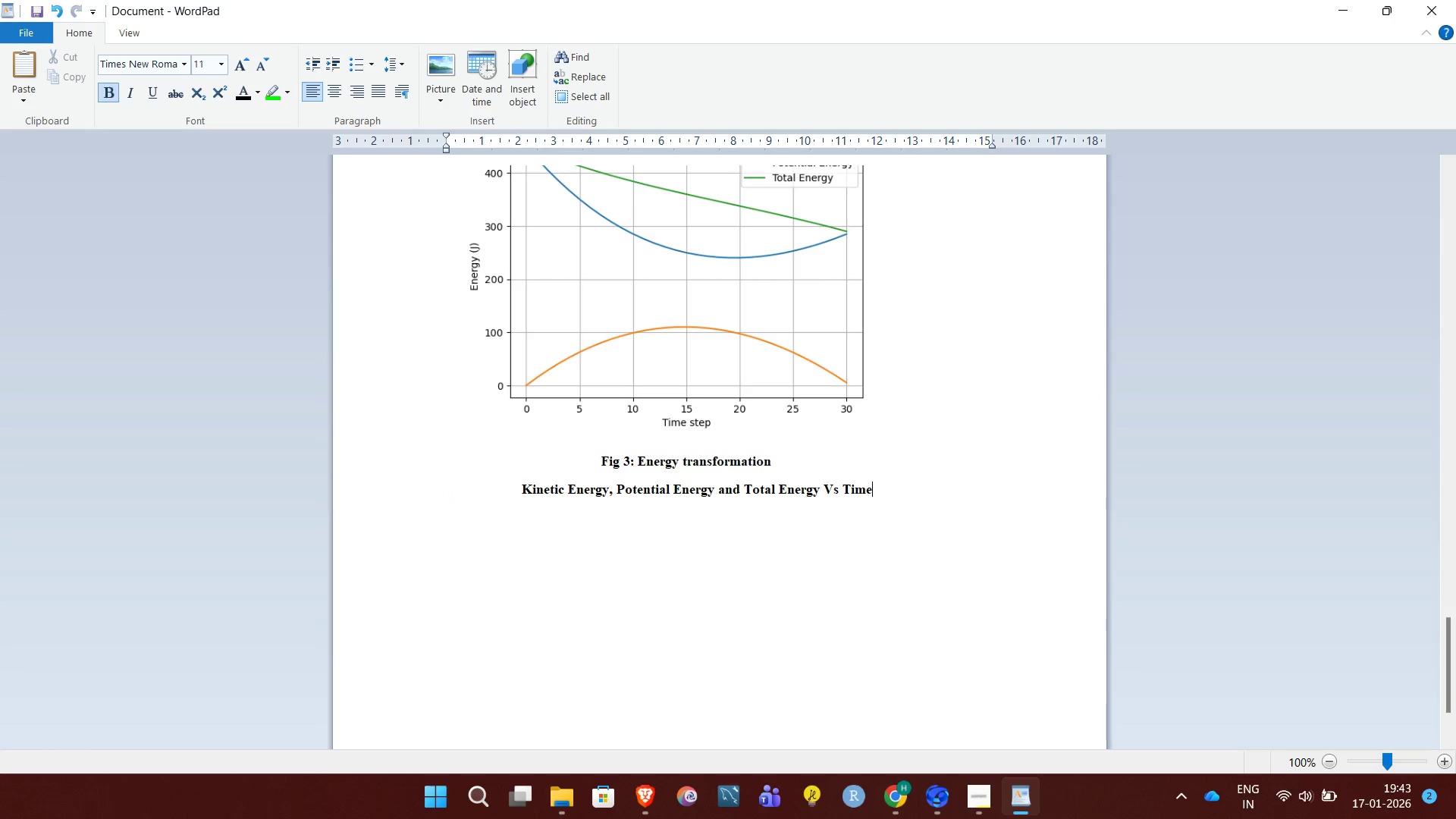 
key(Enter)
 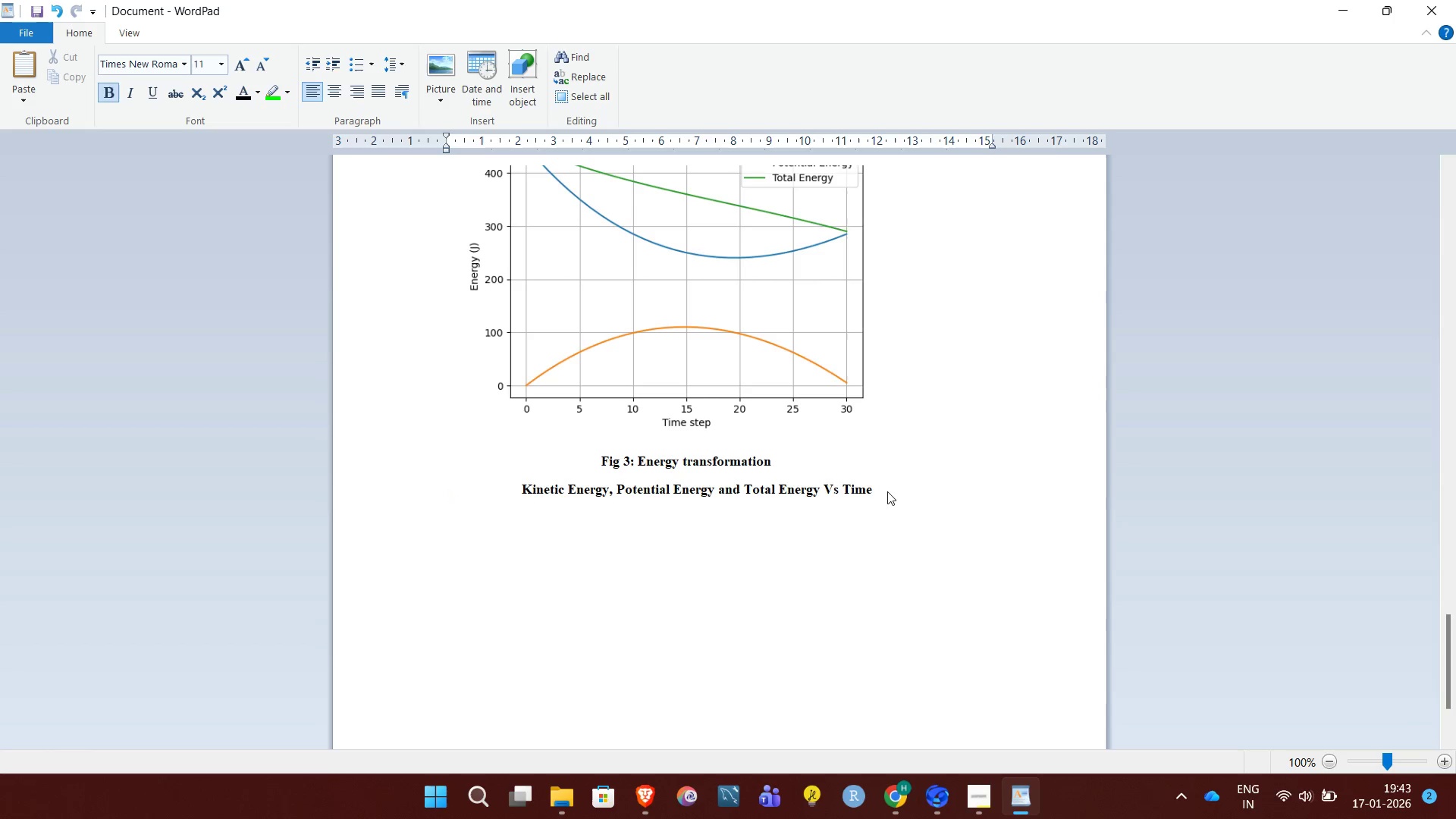 
wait(5.25)
 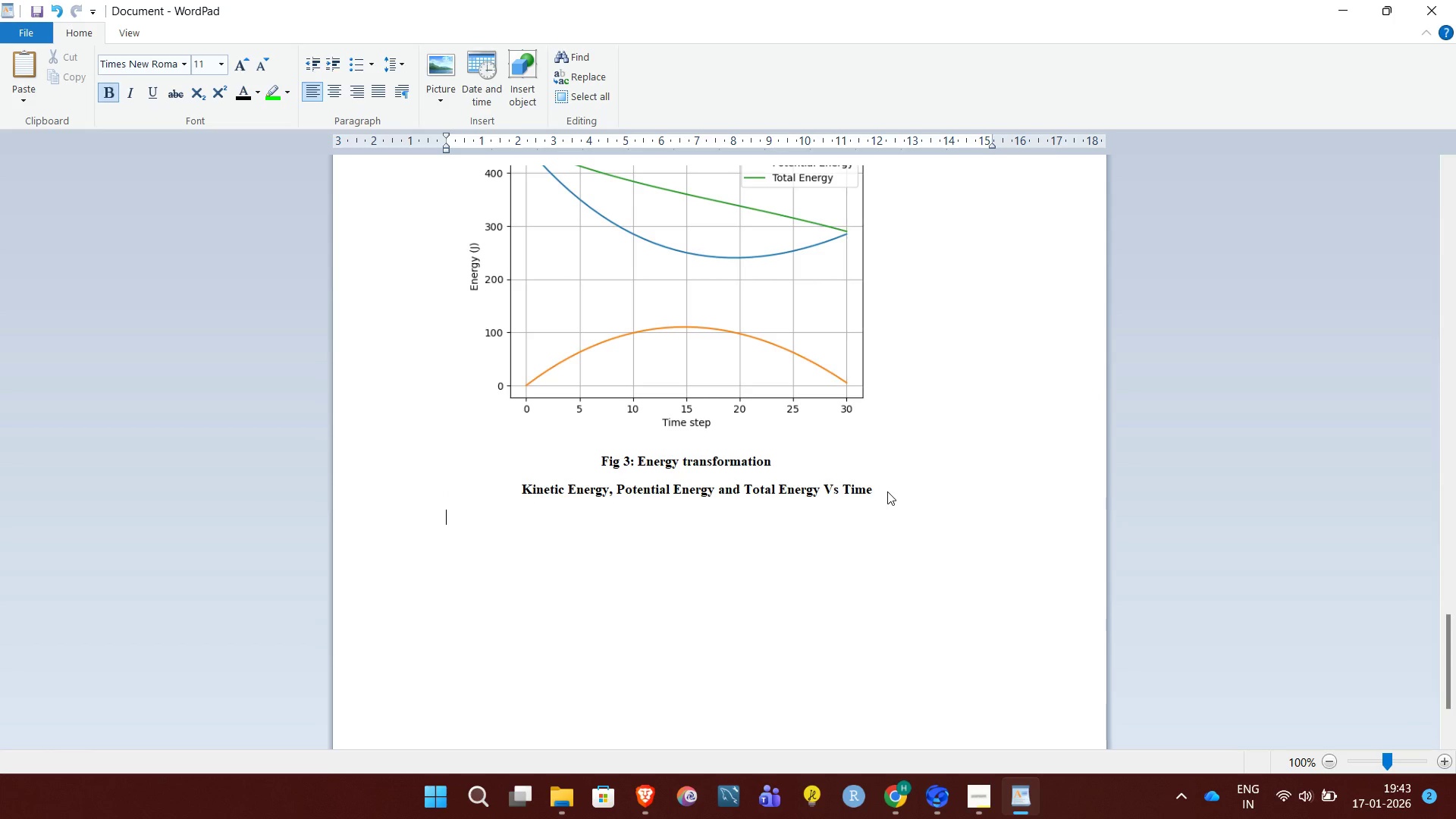 
key(Enter)
 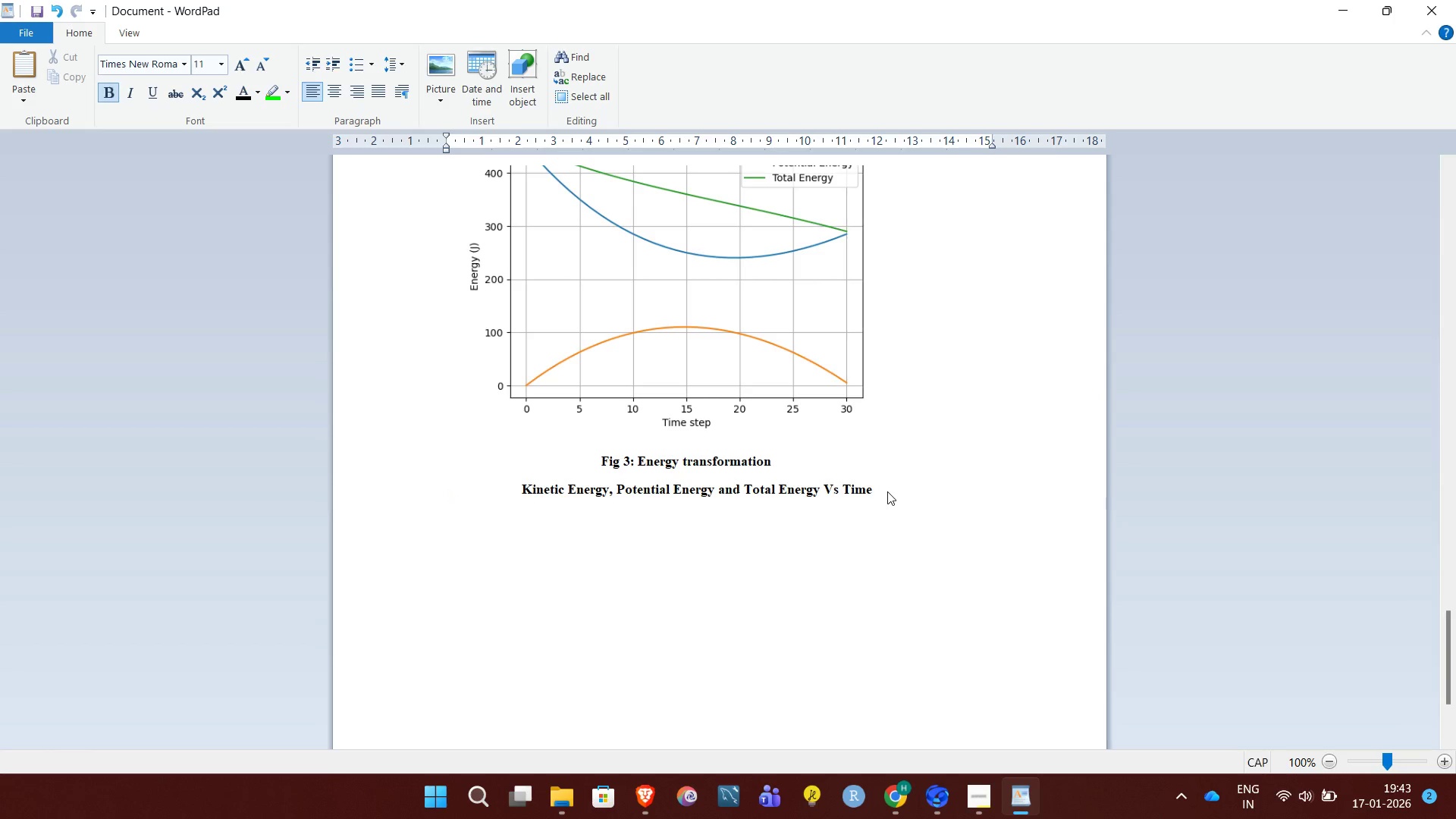 
type(Energy Types Explanatiopn :)
key(Backspace)
key(Backspace)
key(Backspace)
key(Backspace)
type(n : )
 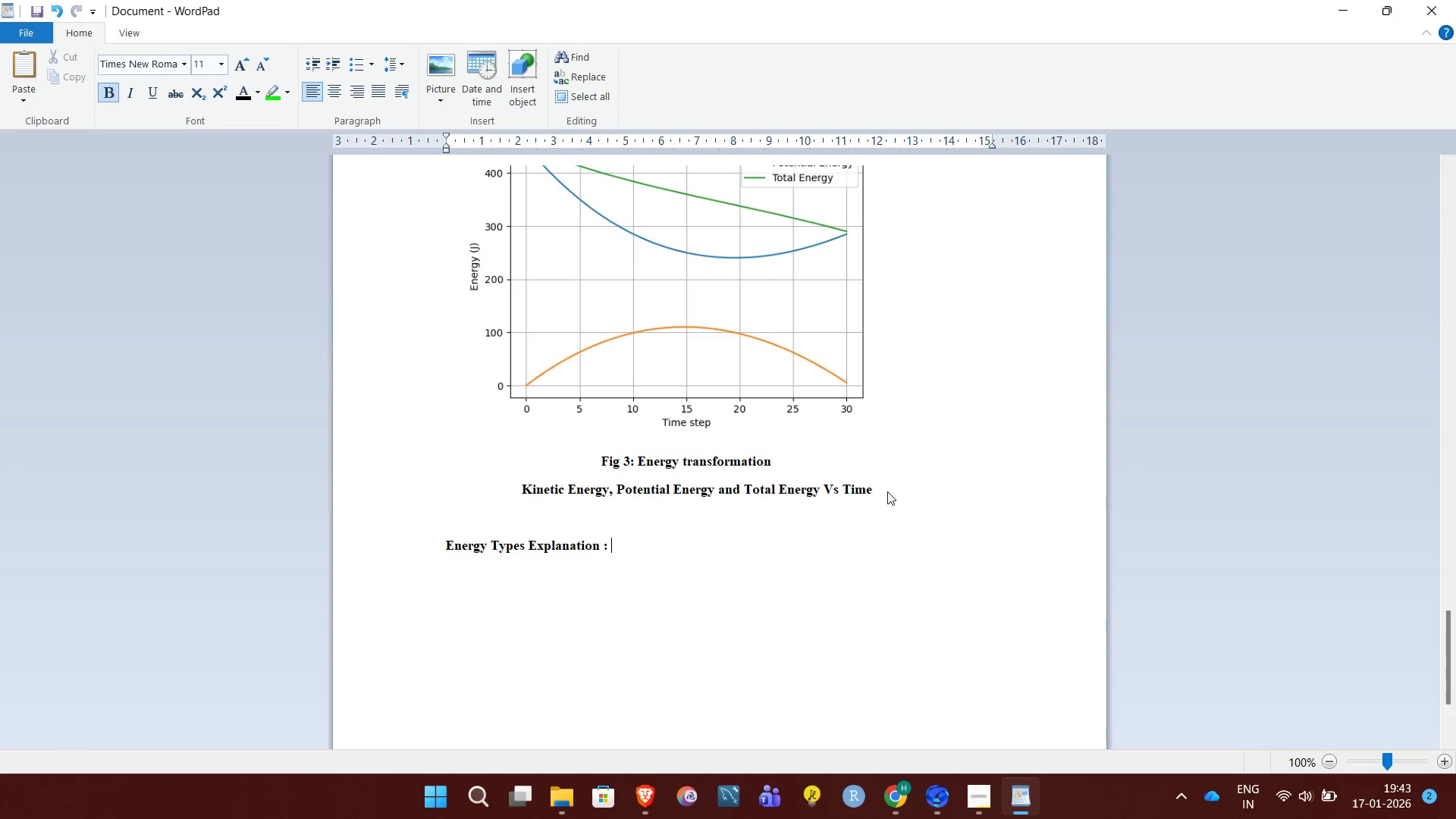 
key(Enter)
 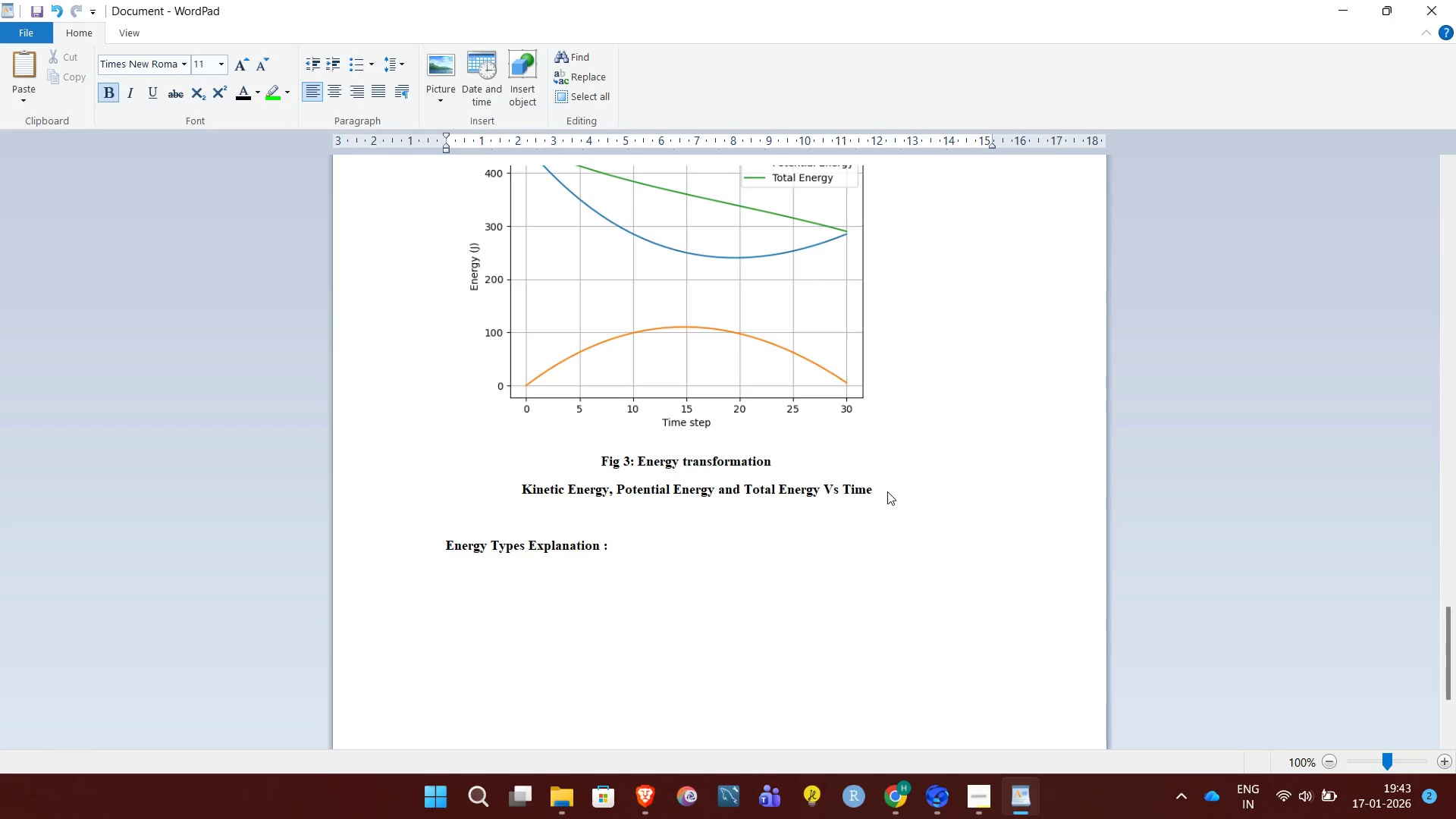 
type(Kinetic Energy (KE) : Energy of motion.)
 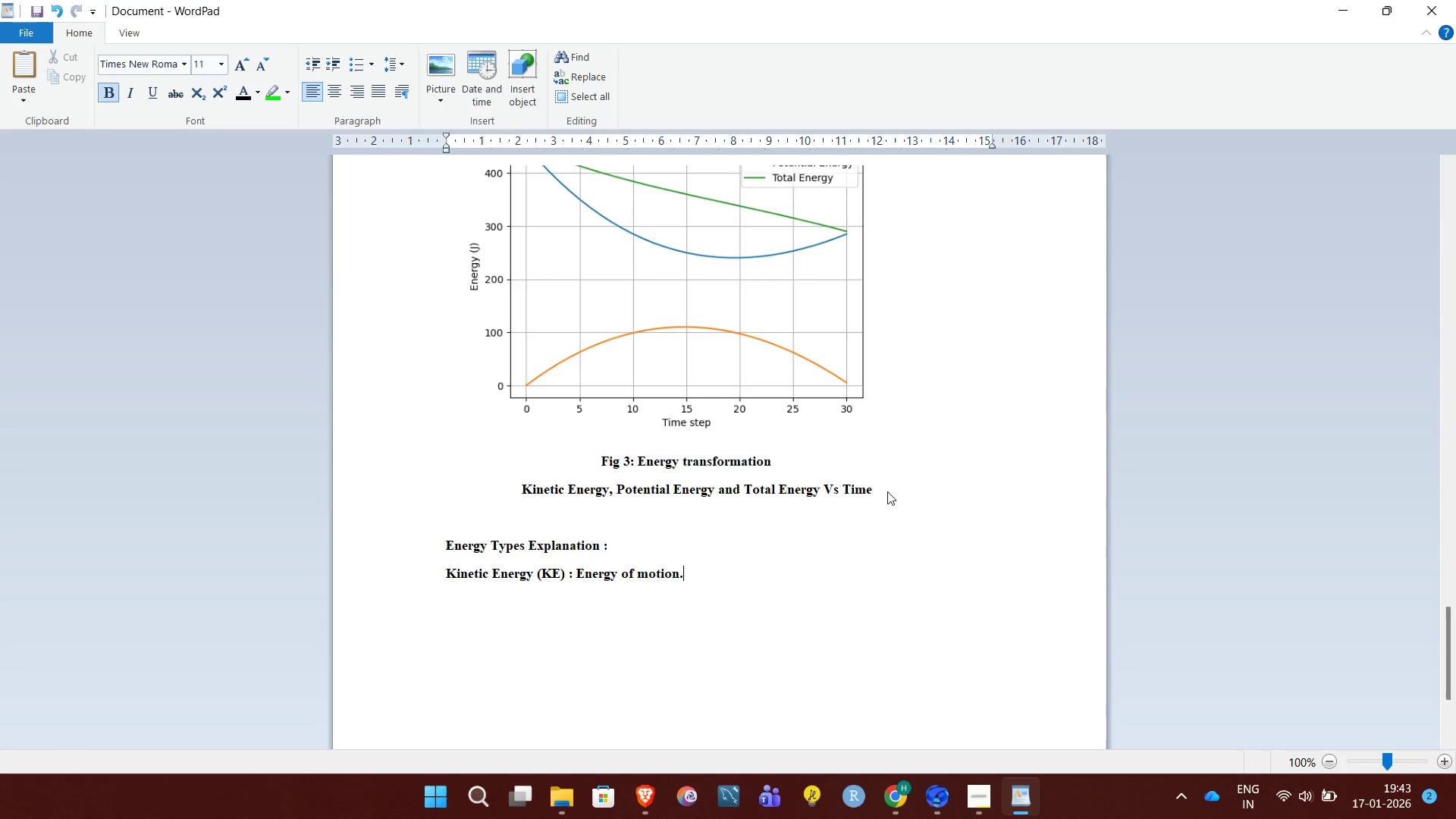 
key(Enter)
 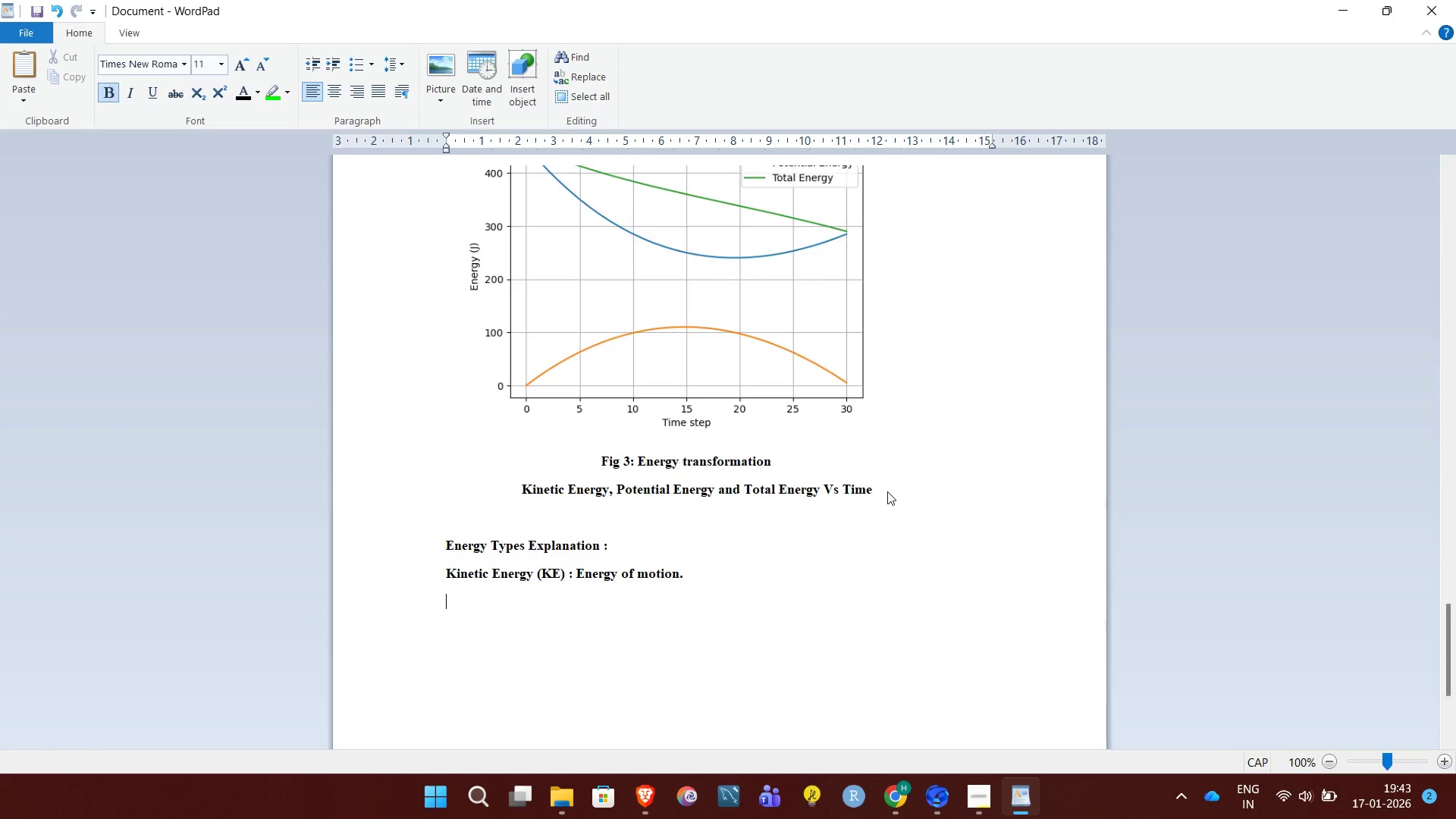 
type(Potential Energy (PE) : Energy stored due to height.)
 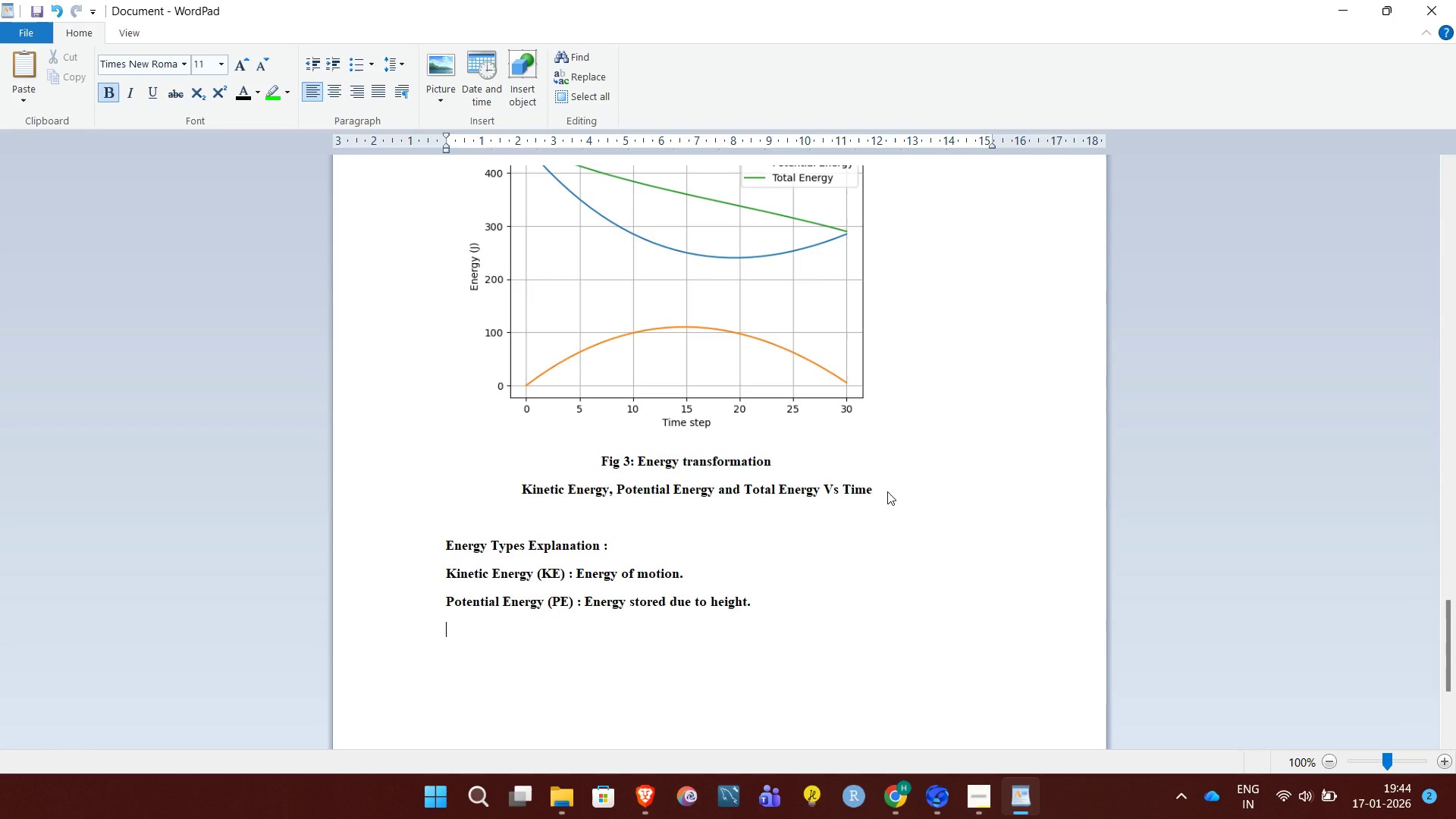 
 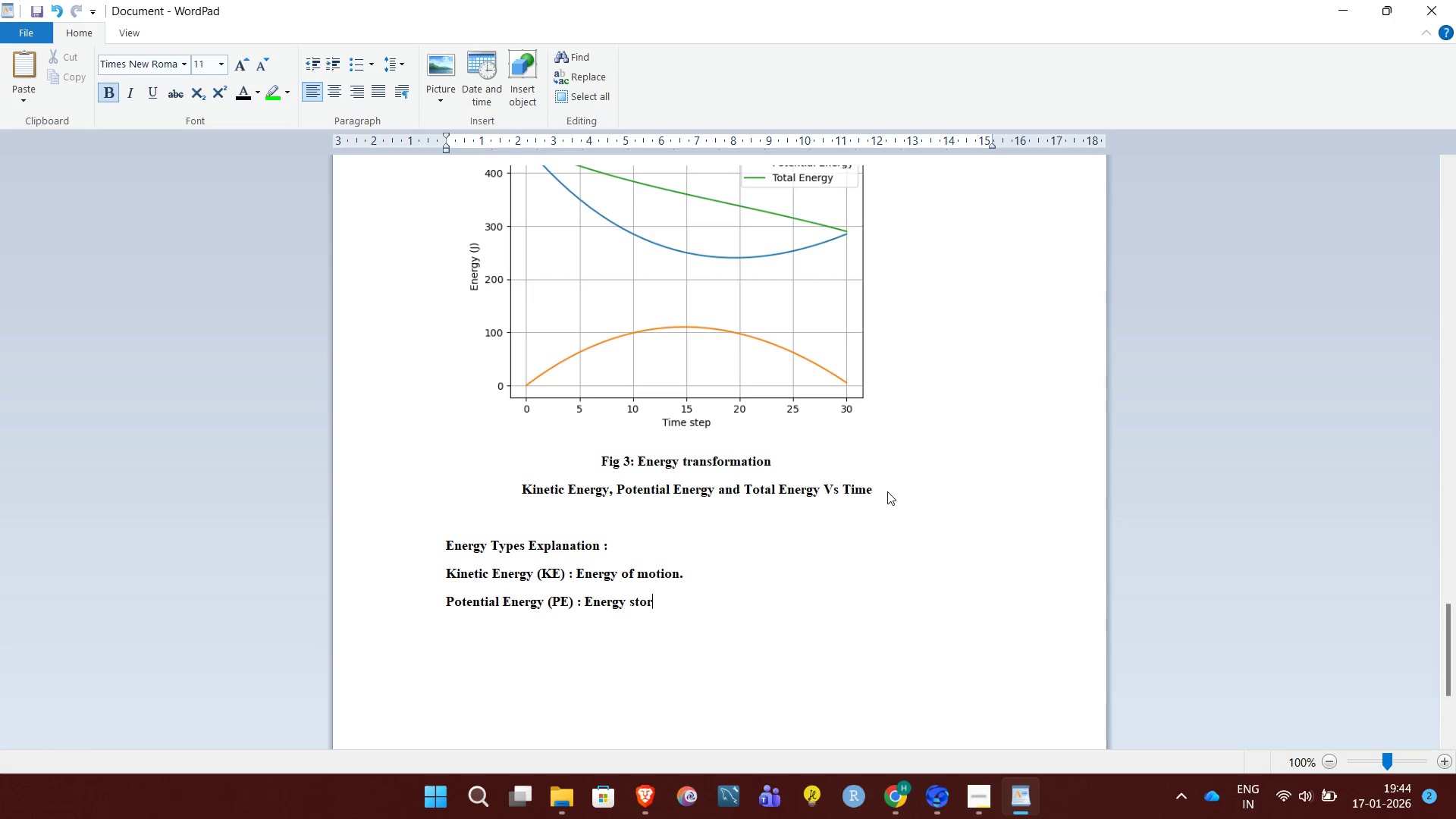 
key(Enter)
 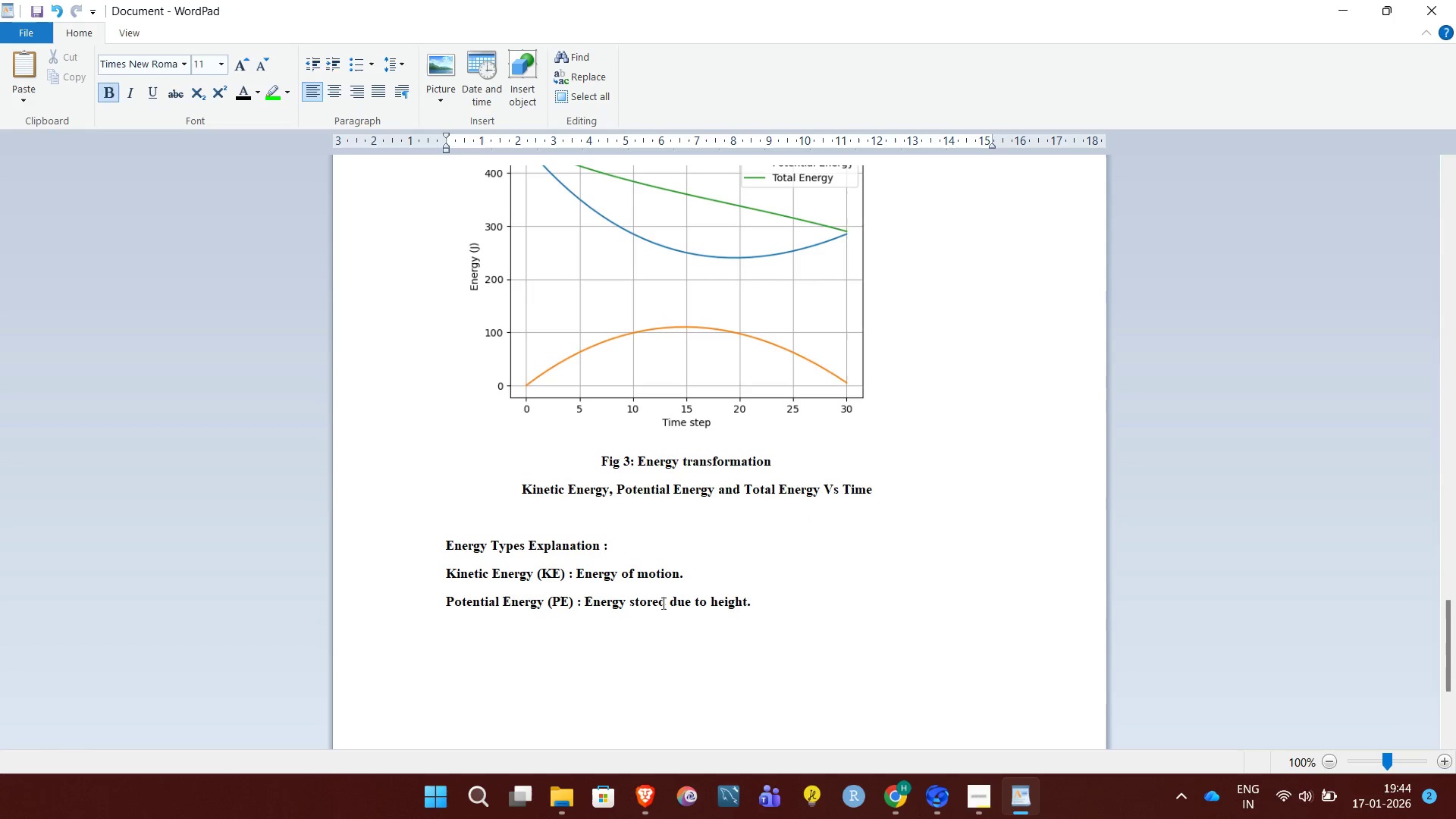 
left_click([668, 603])
 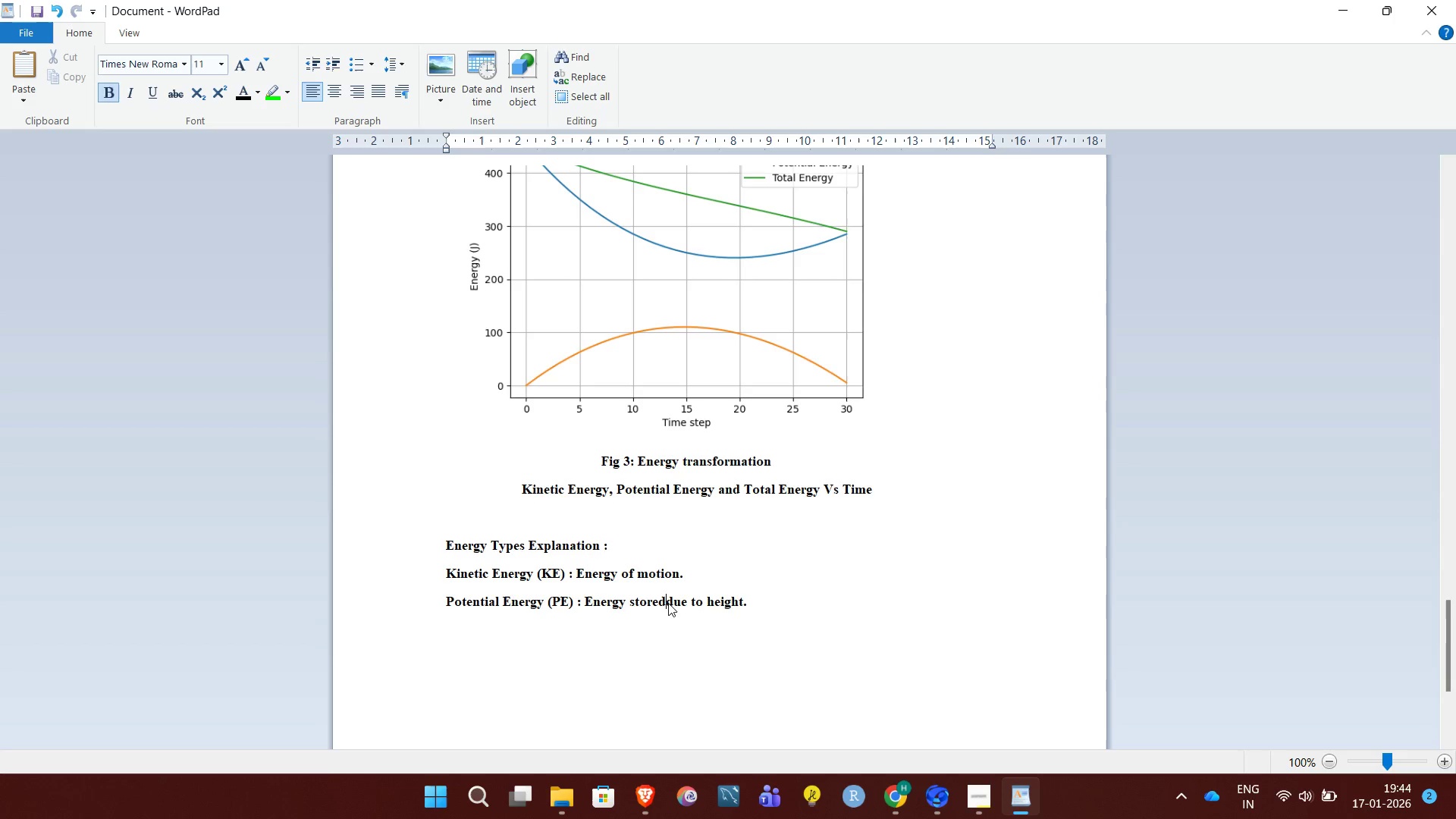 
key(Backspace)
 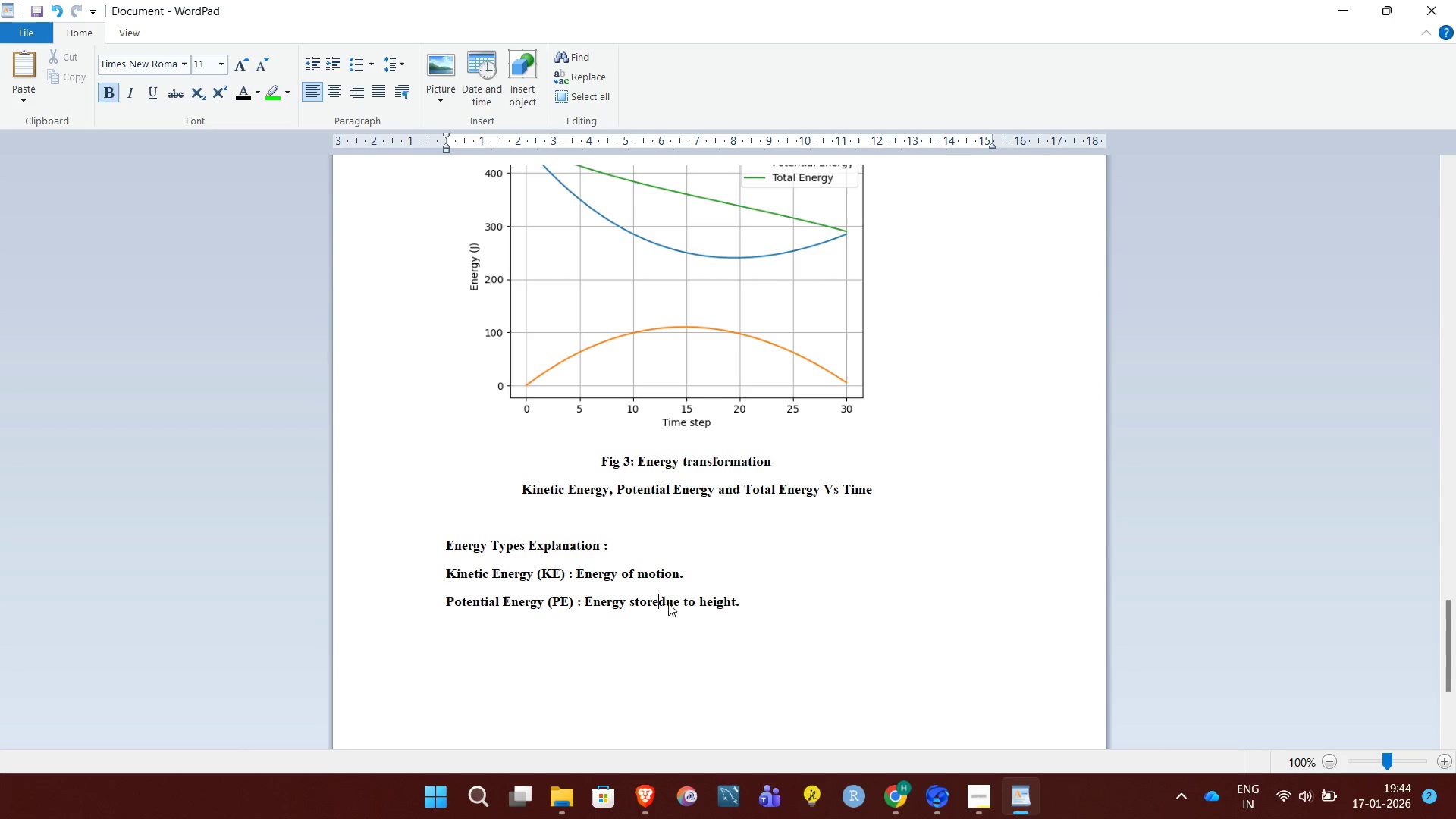 
key(Backspace)
 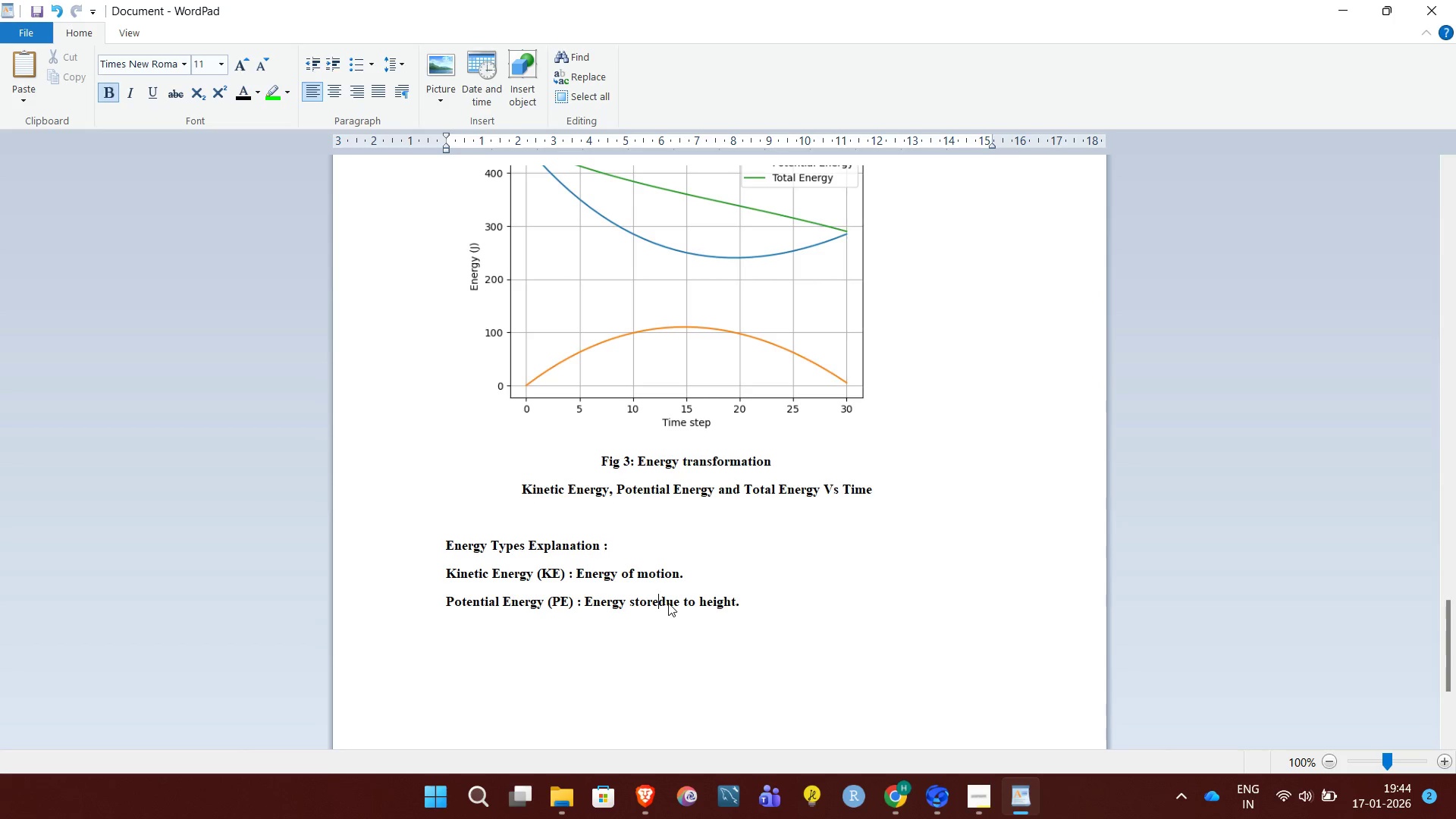 
key(Backspace)
 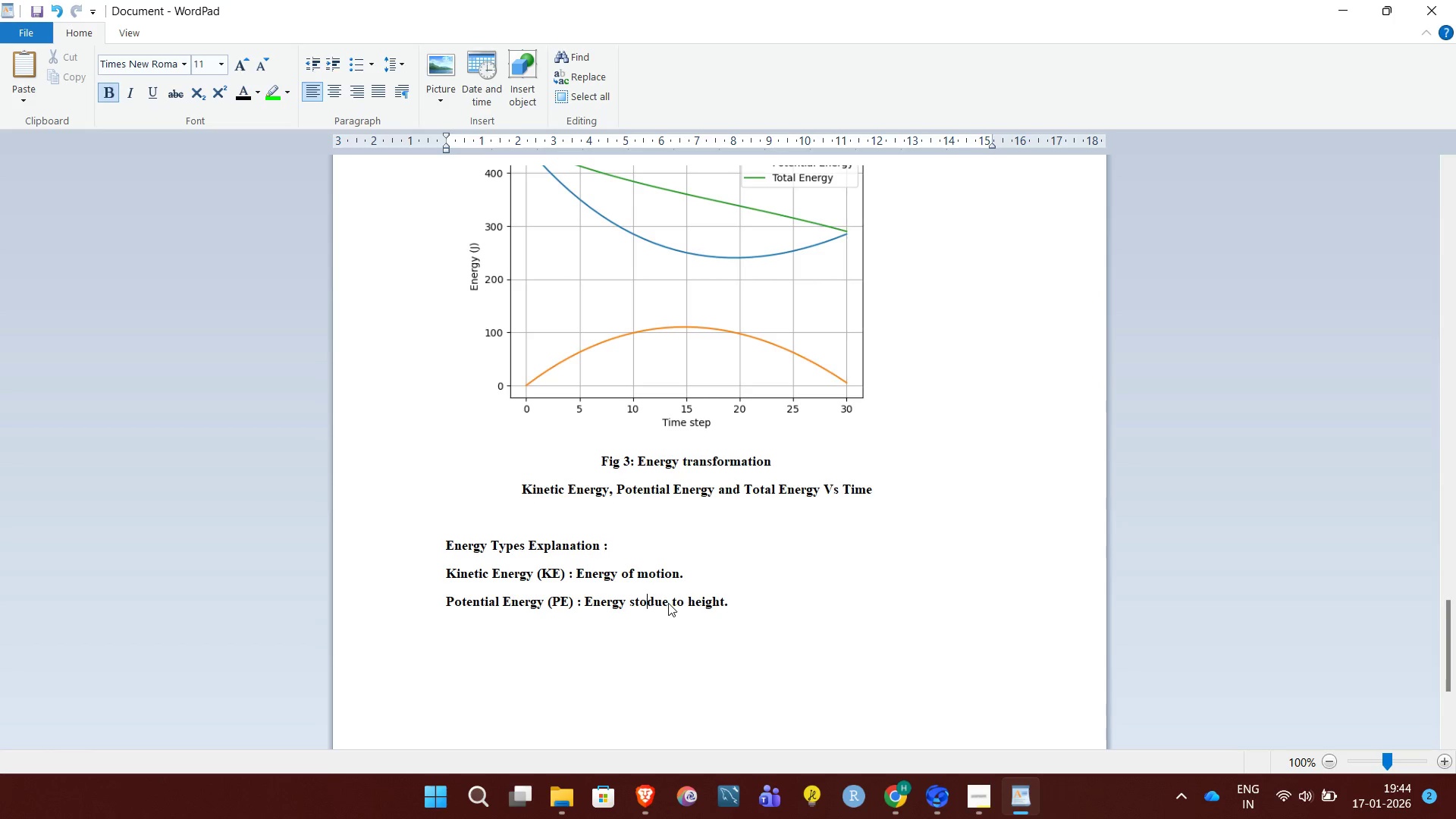 
key(Backspace)
 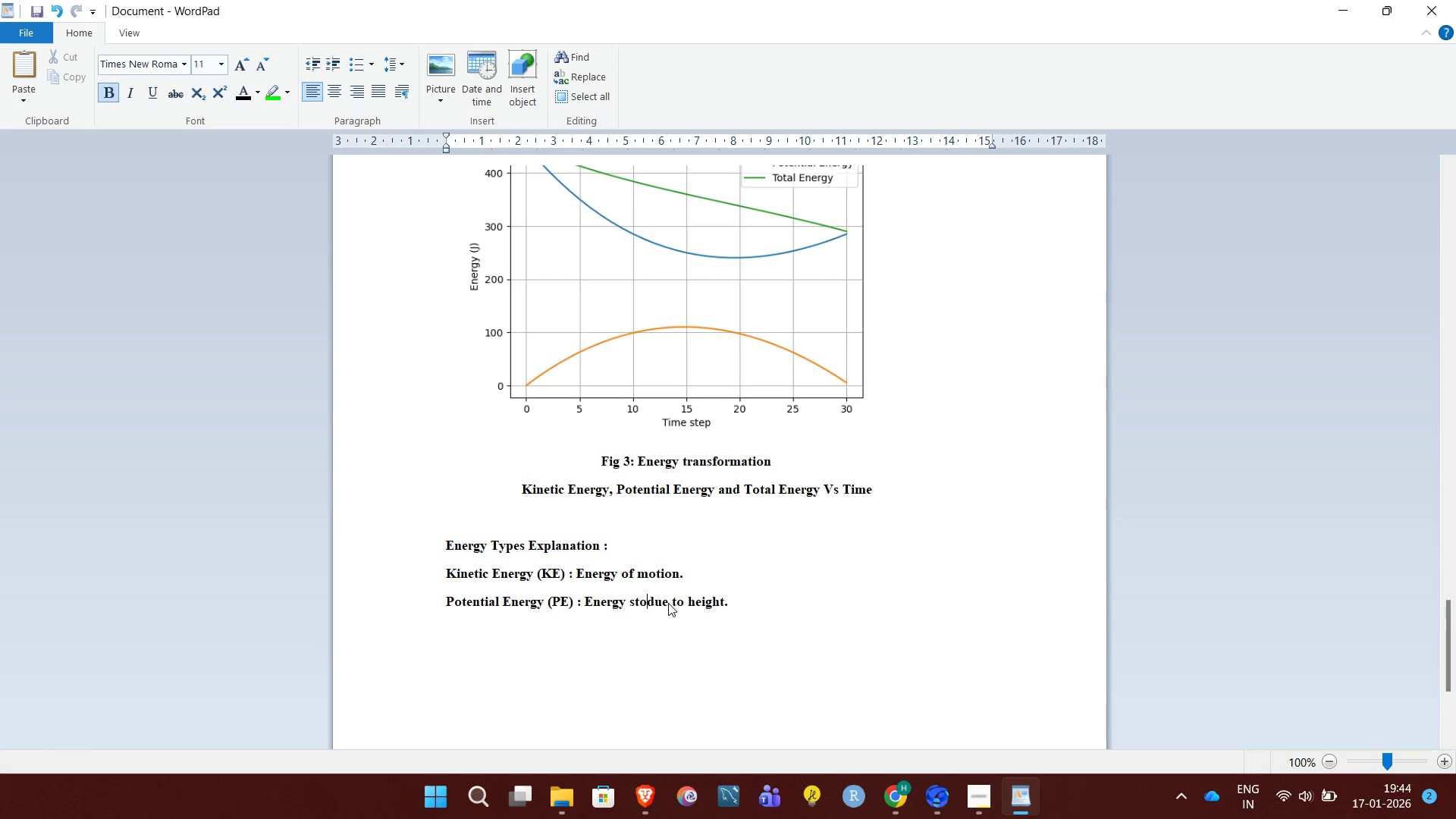 
key(Backspace)
 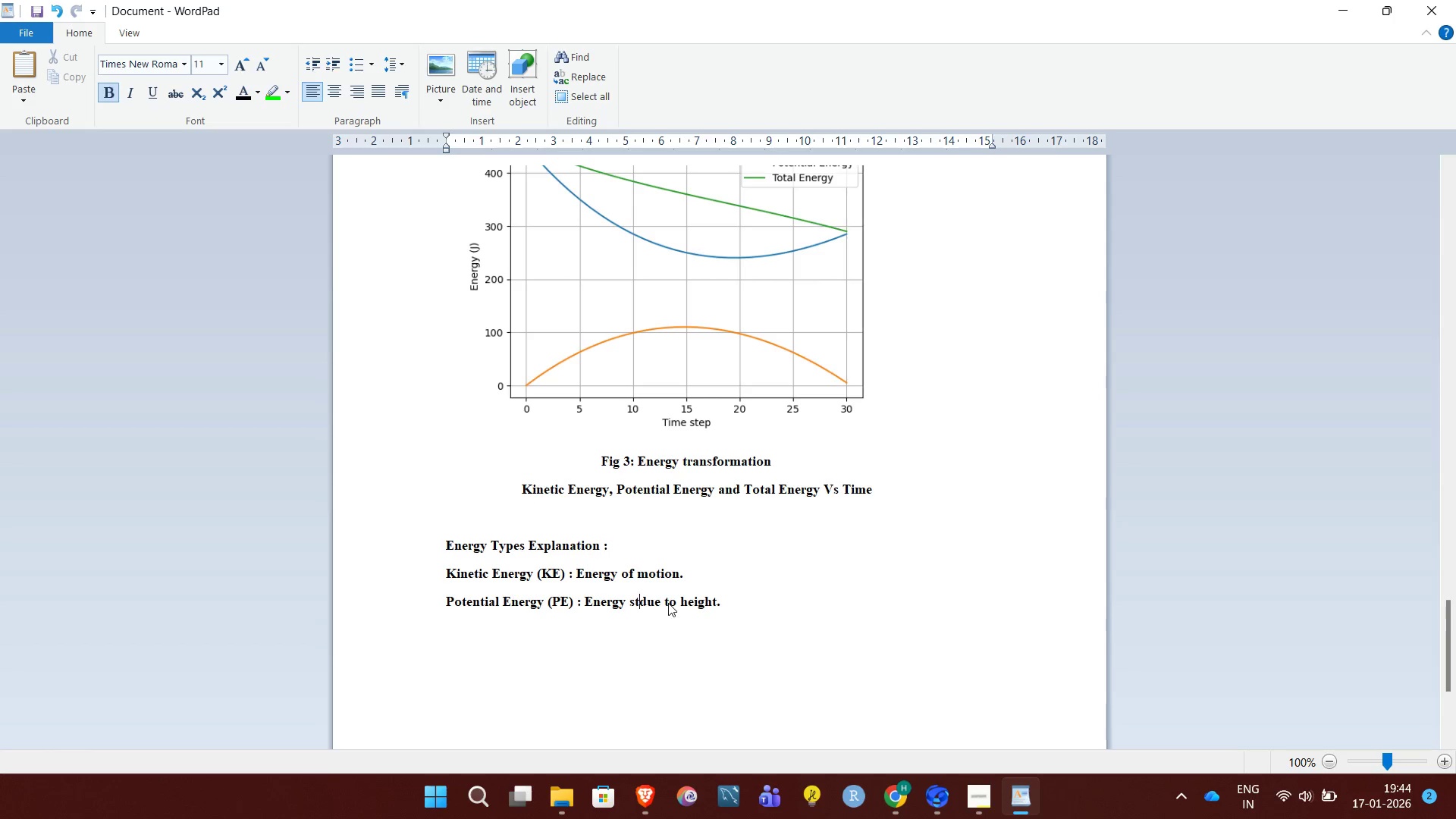 
key(Backspace)
 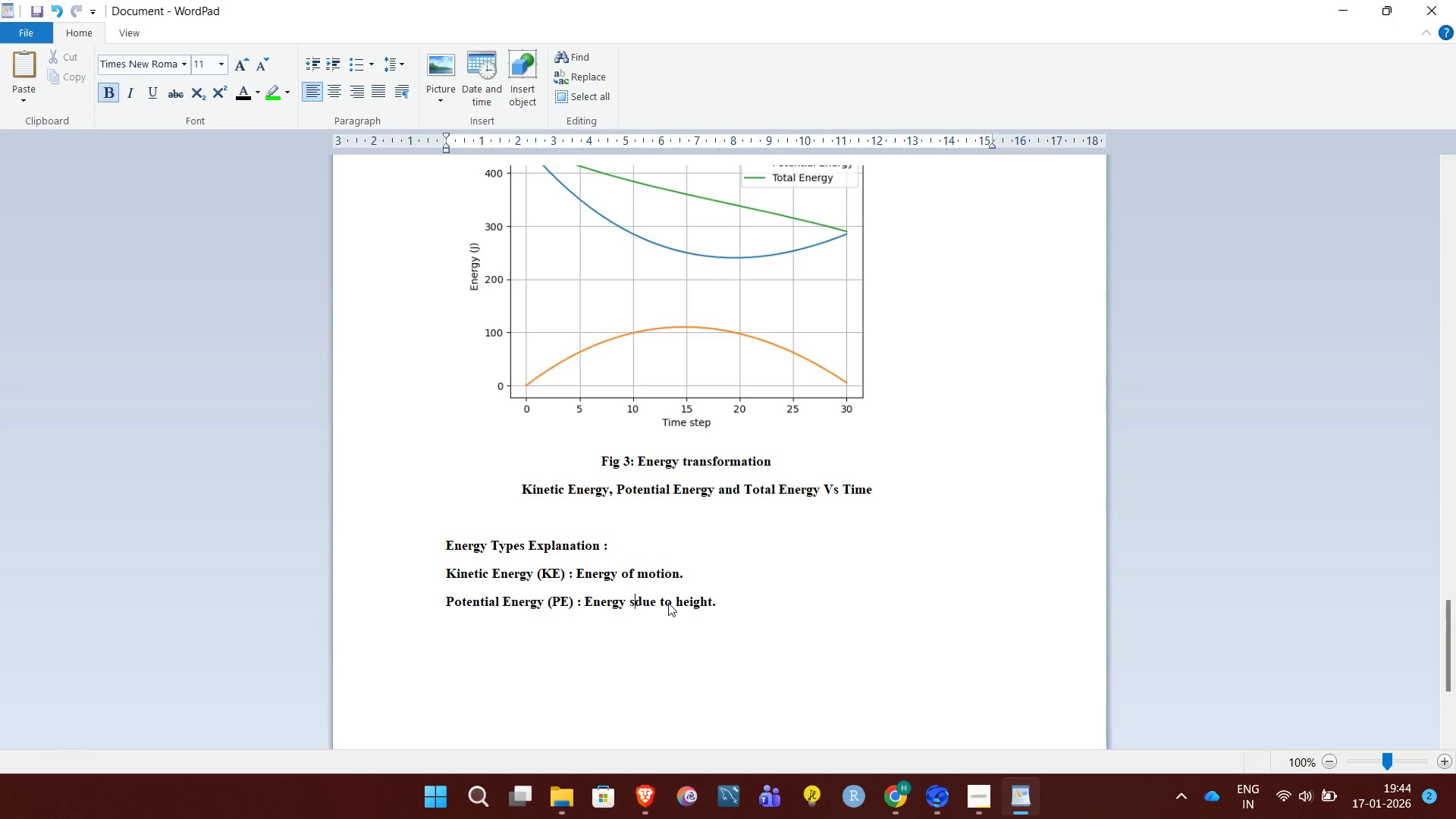 
key(Backspace)
 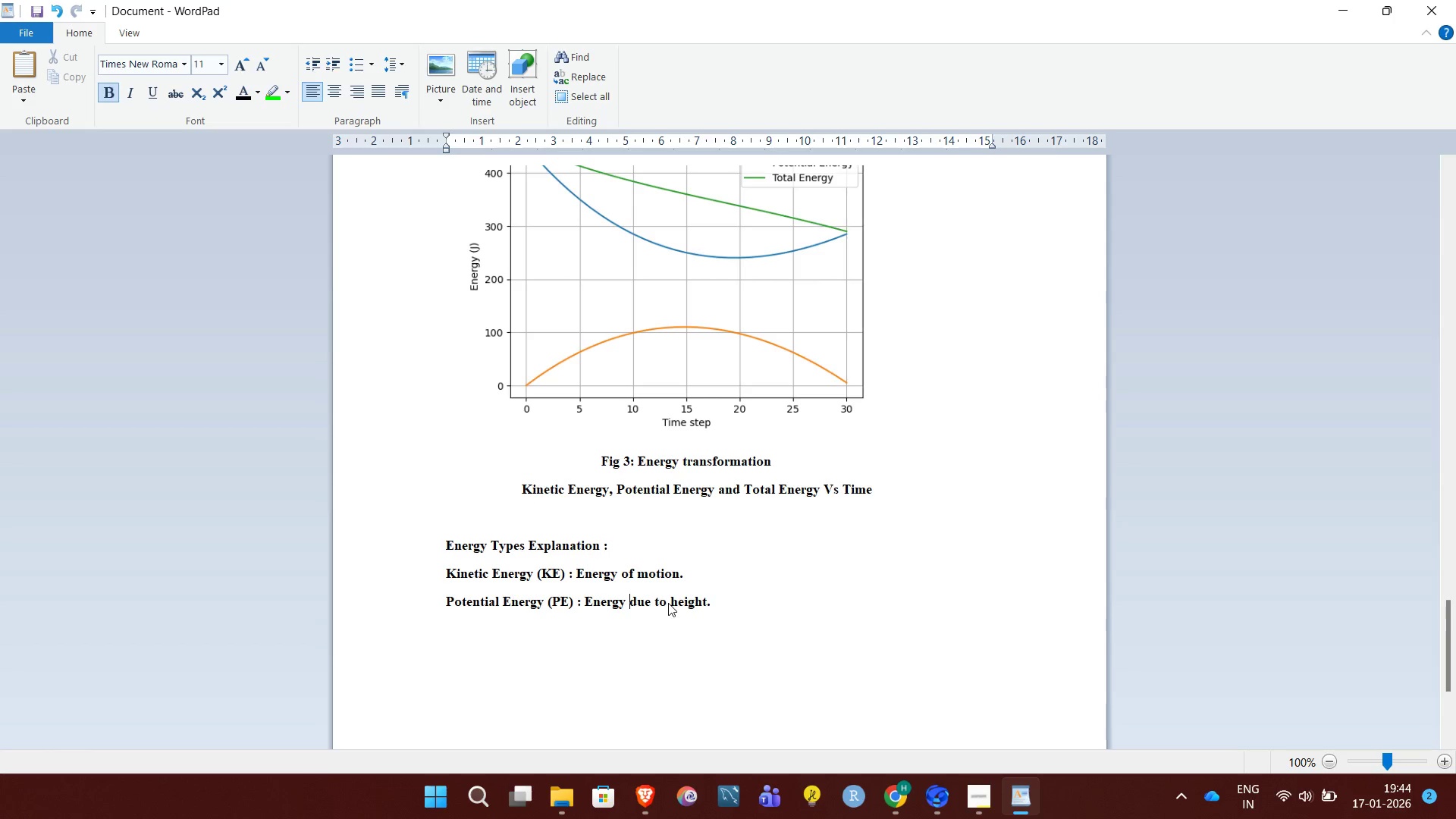 
key(Backspace)
 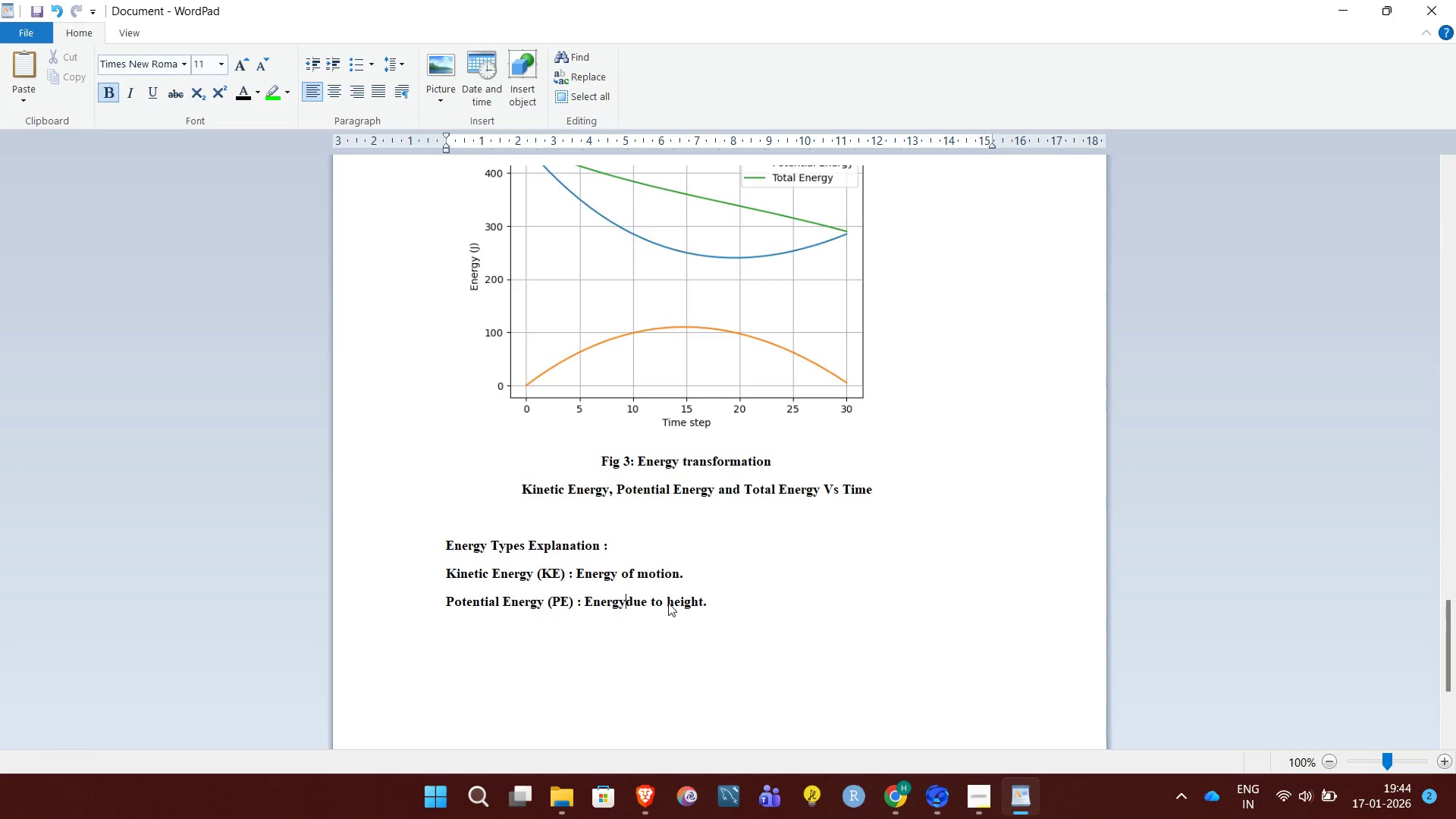 
key(Space)
 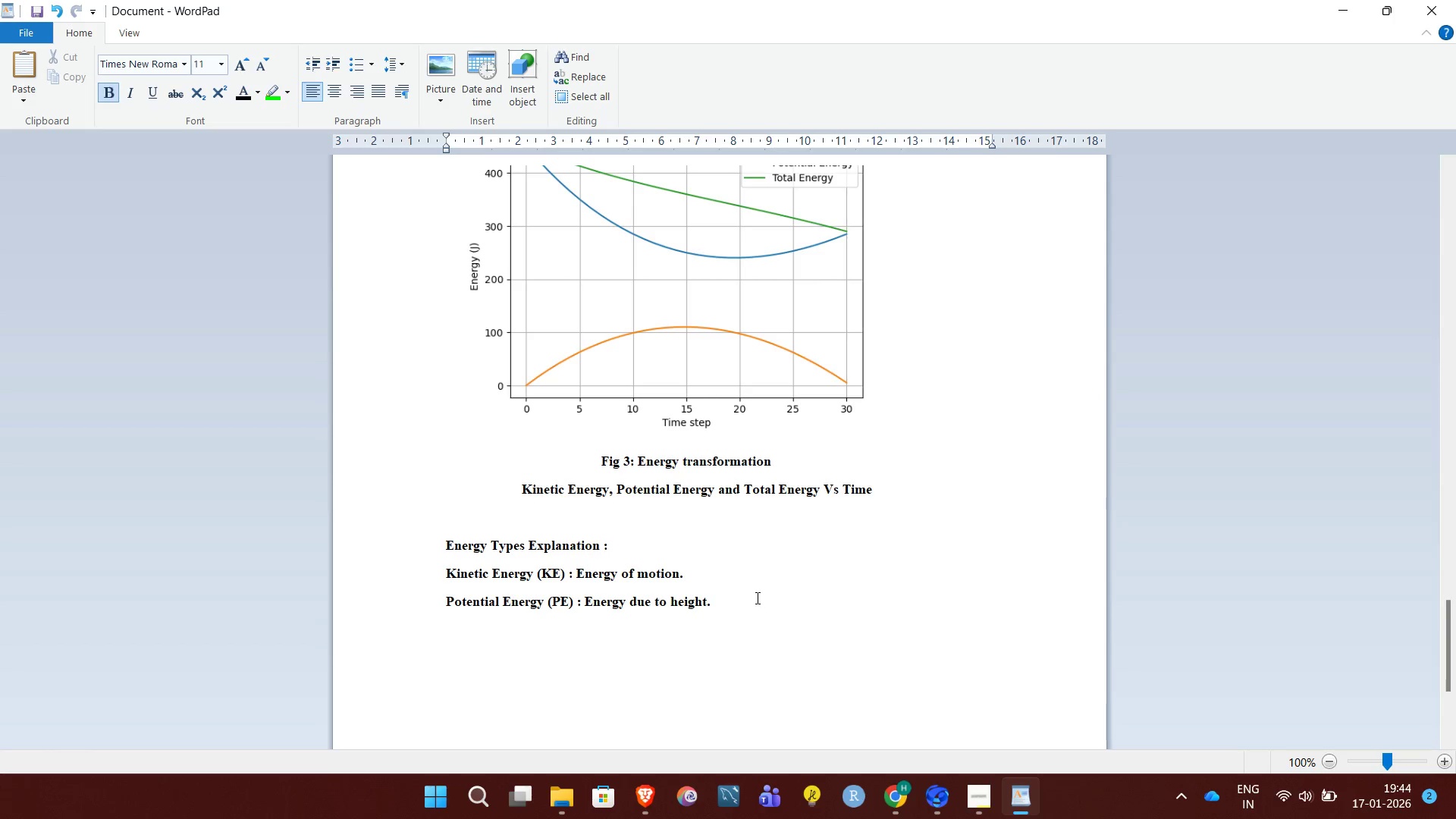 
left_click([746, 598])
 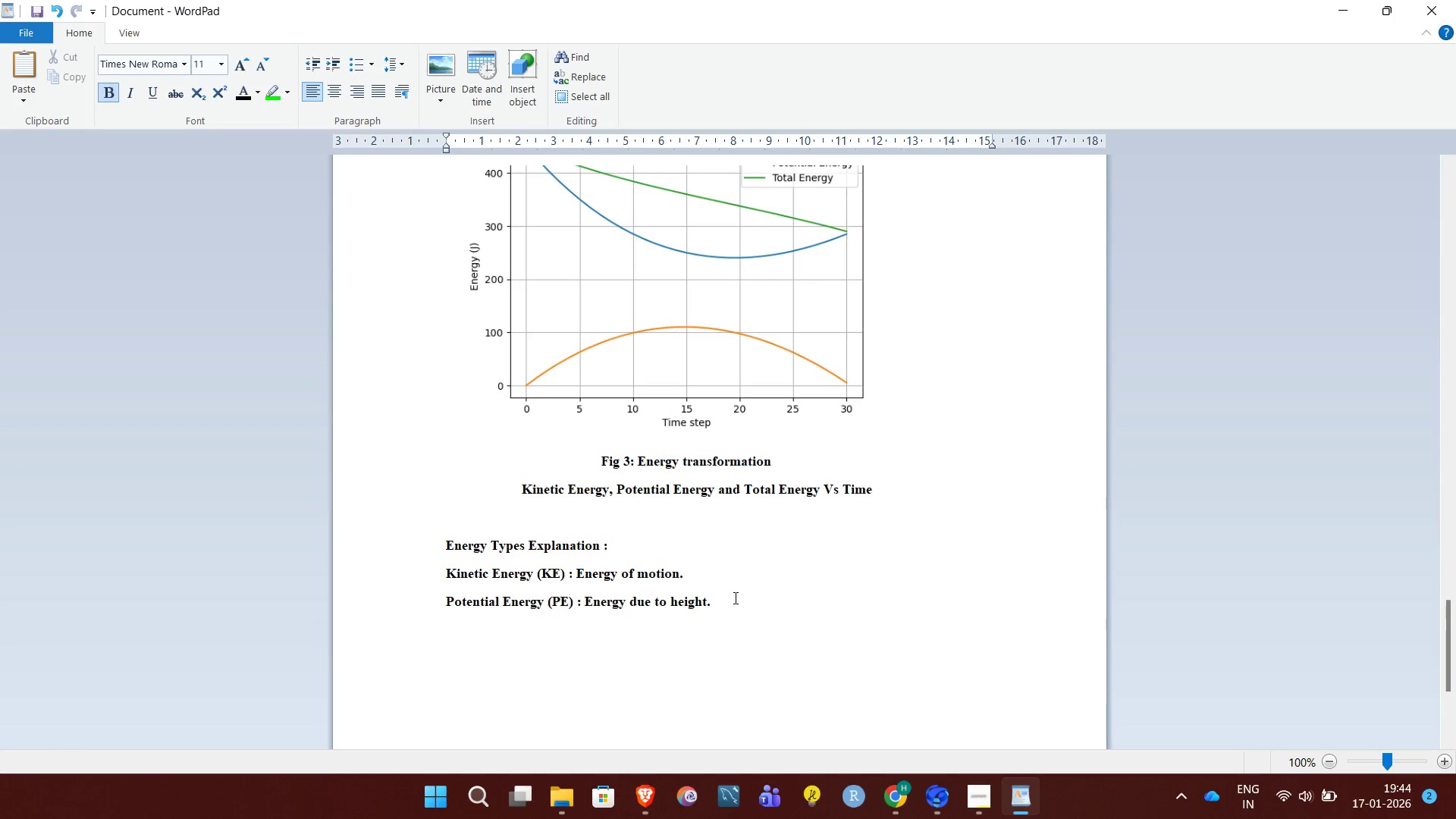 
left_click_drag(start_coordinate=[734, 598], to_coordinate=[452, 583])
 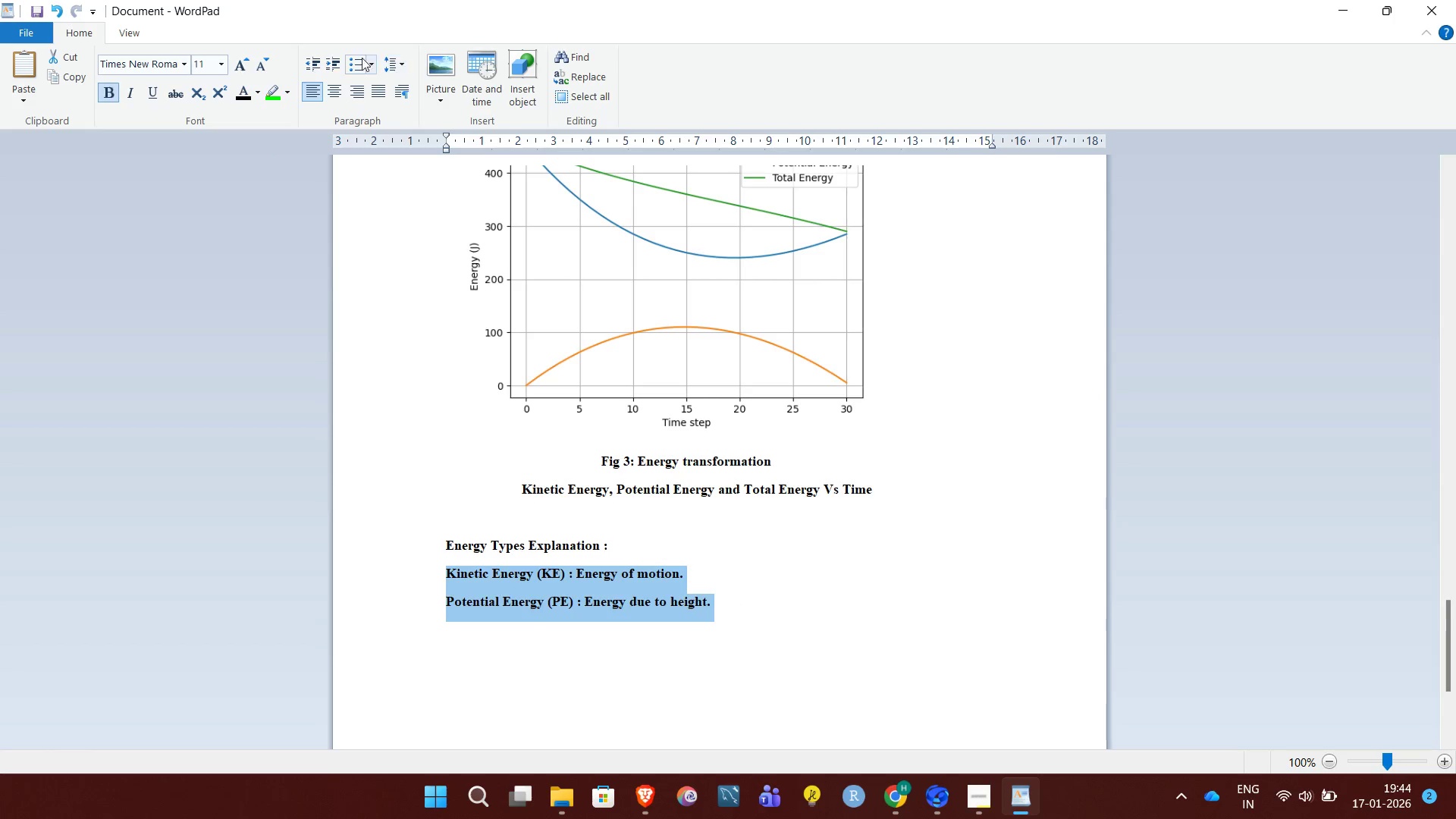 
left_click([355, 61])
 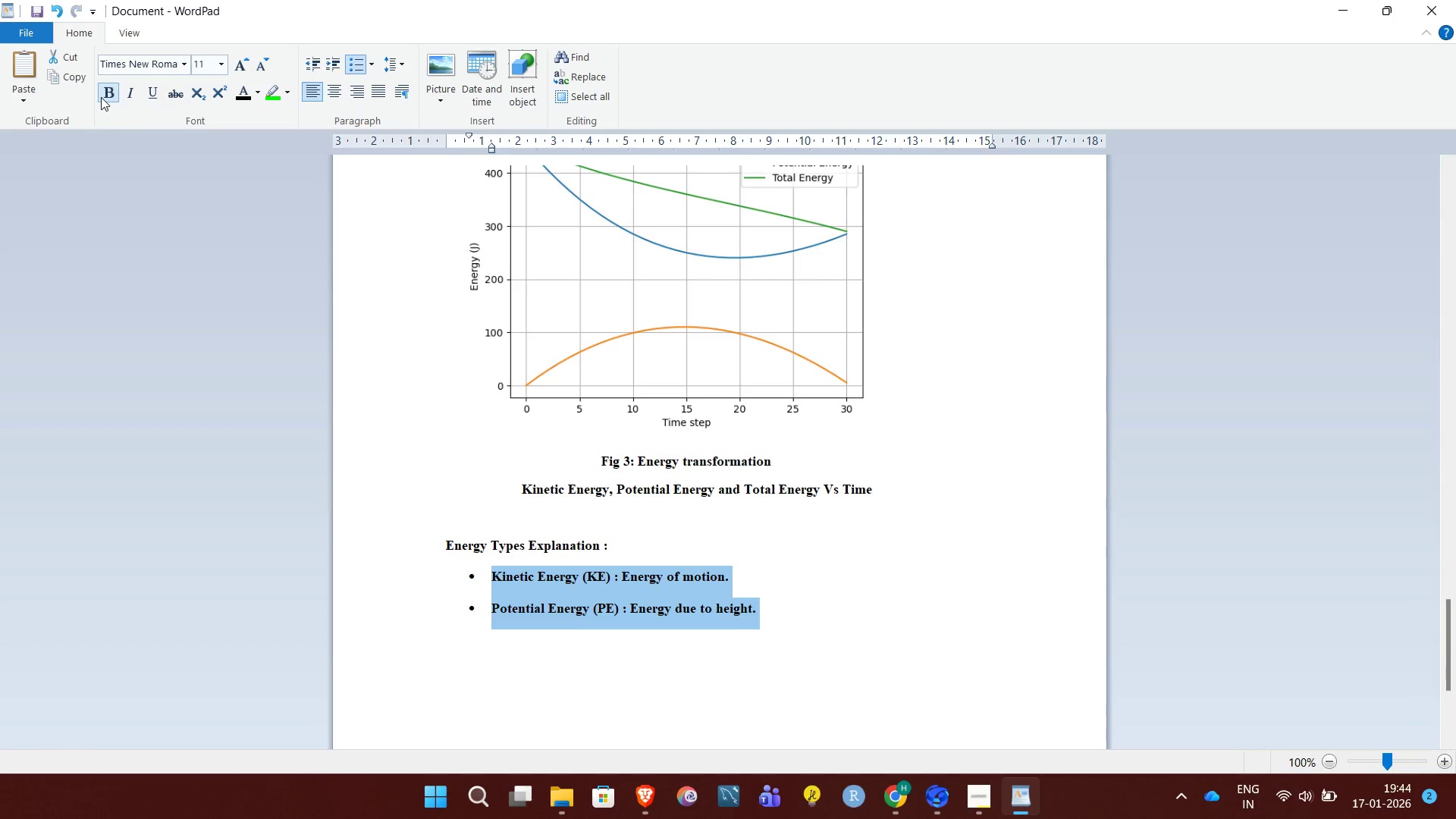 
left_click([108, 97])
 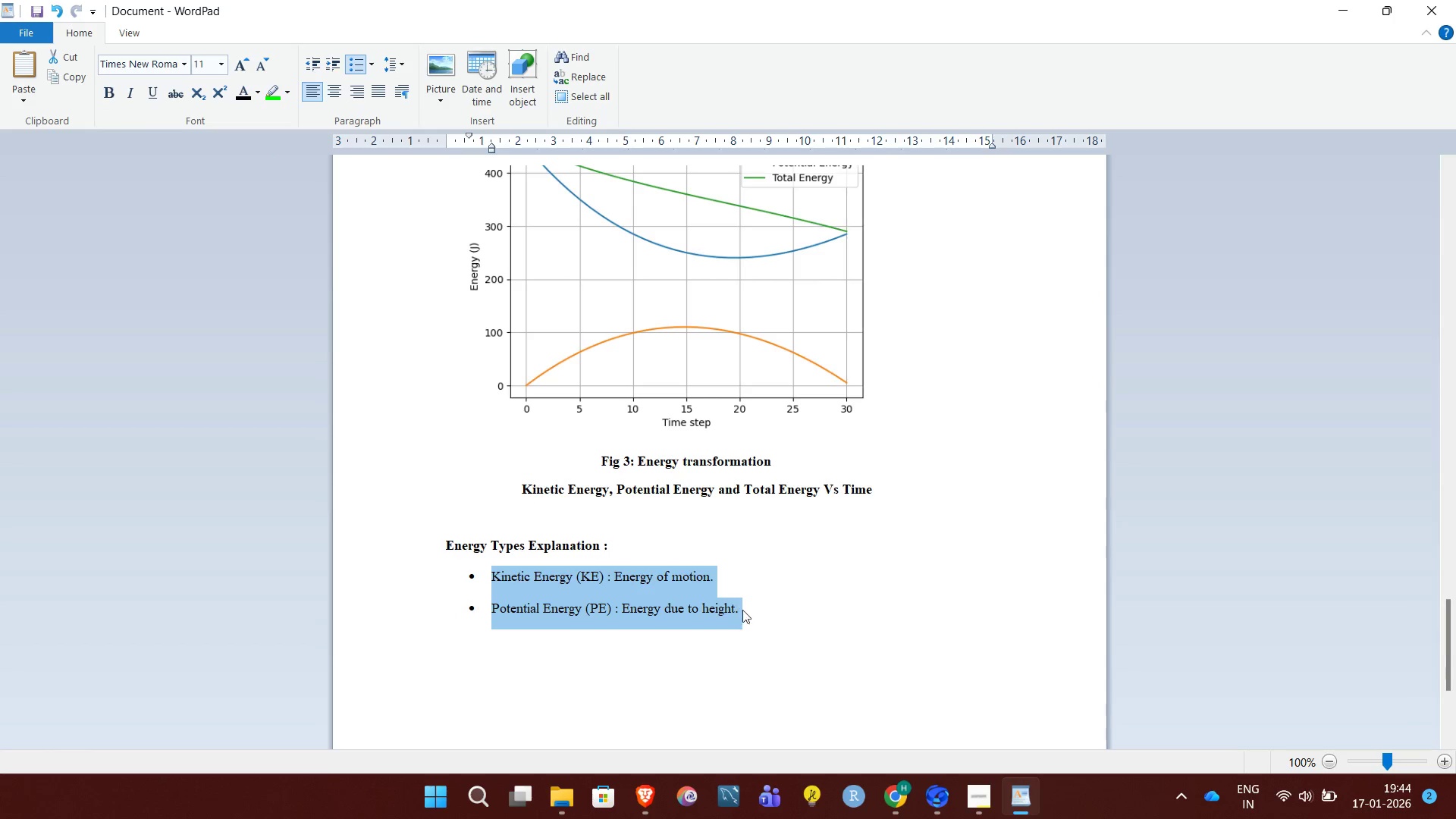 
left_click([752, 615])
 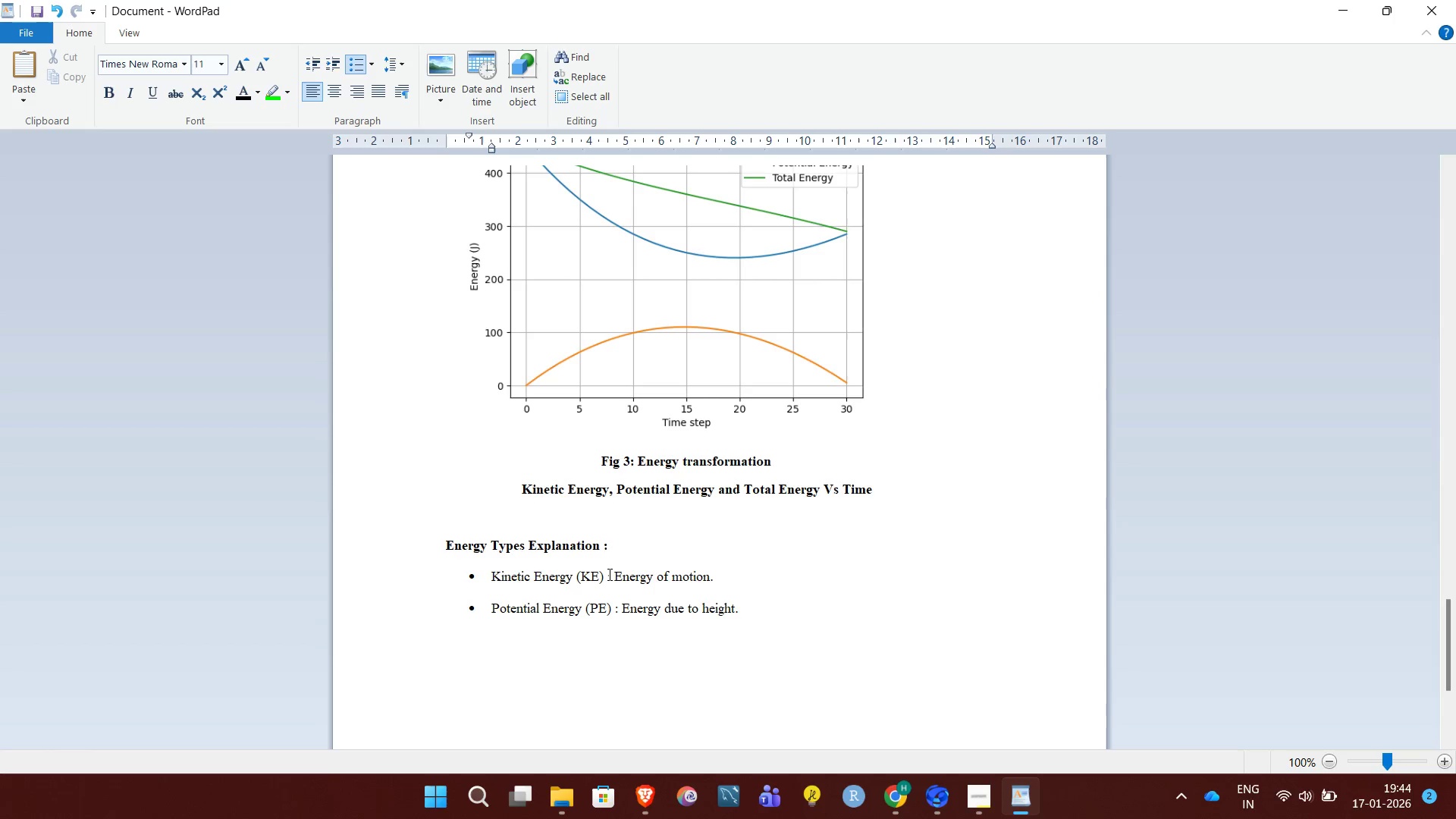 
left_click_drag(start_coordinate=[604, 575], to_coordinate=[501, 576])
 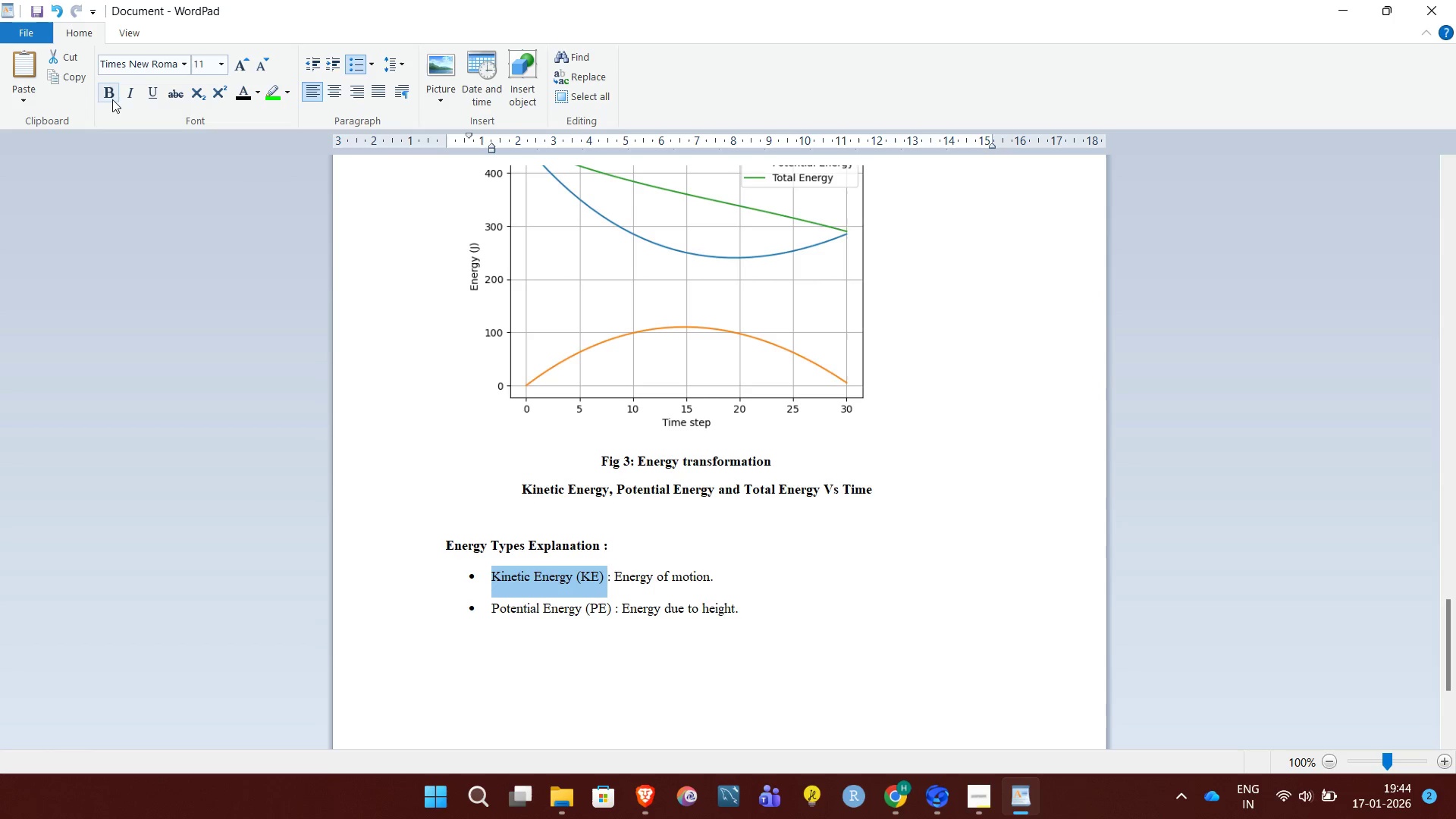 
left_click([108, 94])
 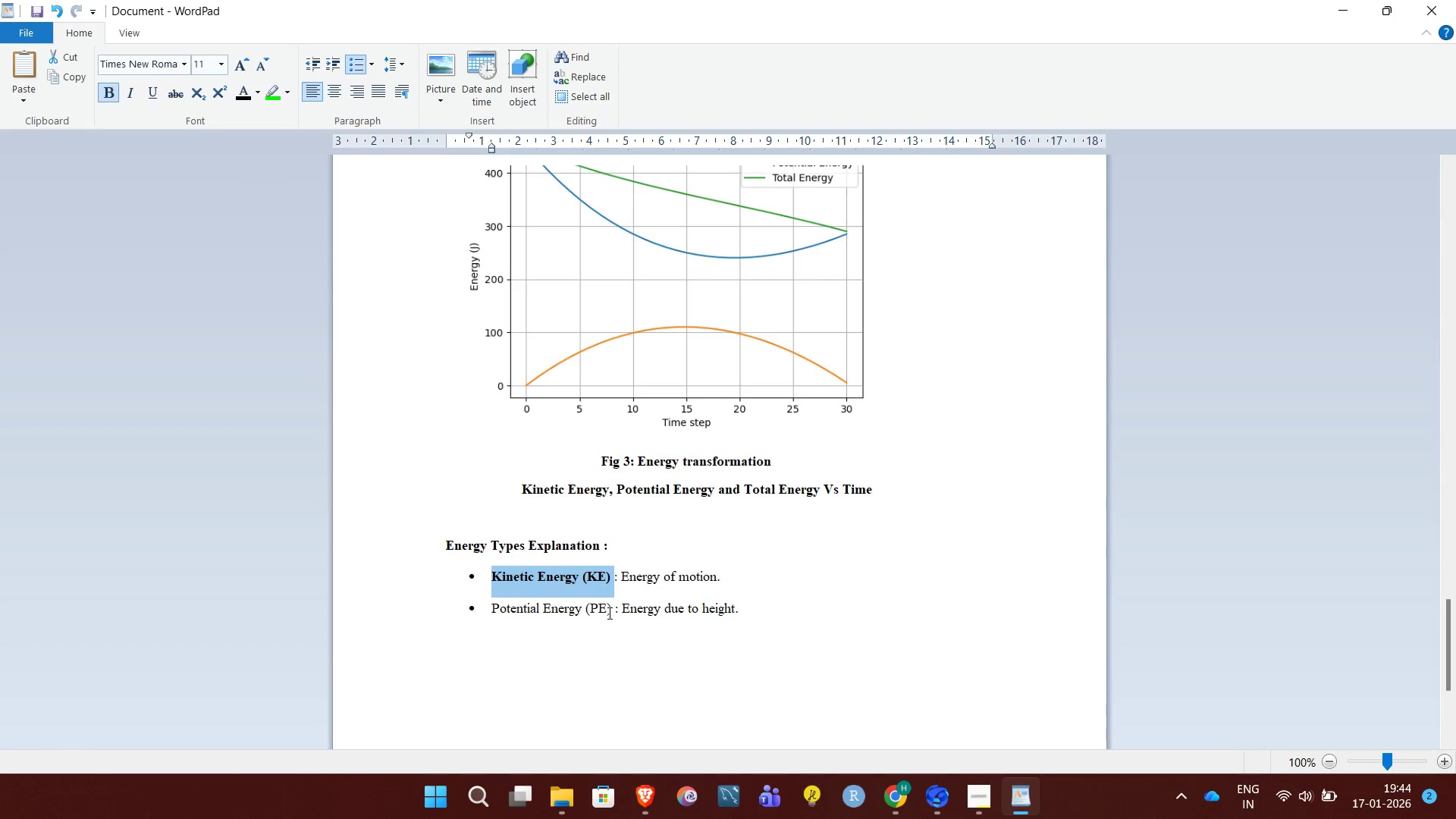 
left_click_drag(start_coordinate=[610, 613], to_coordinate=[505, 614])
 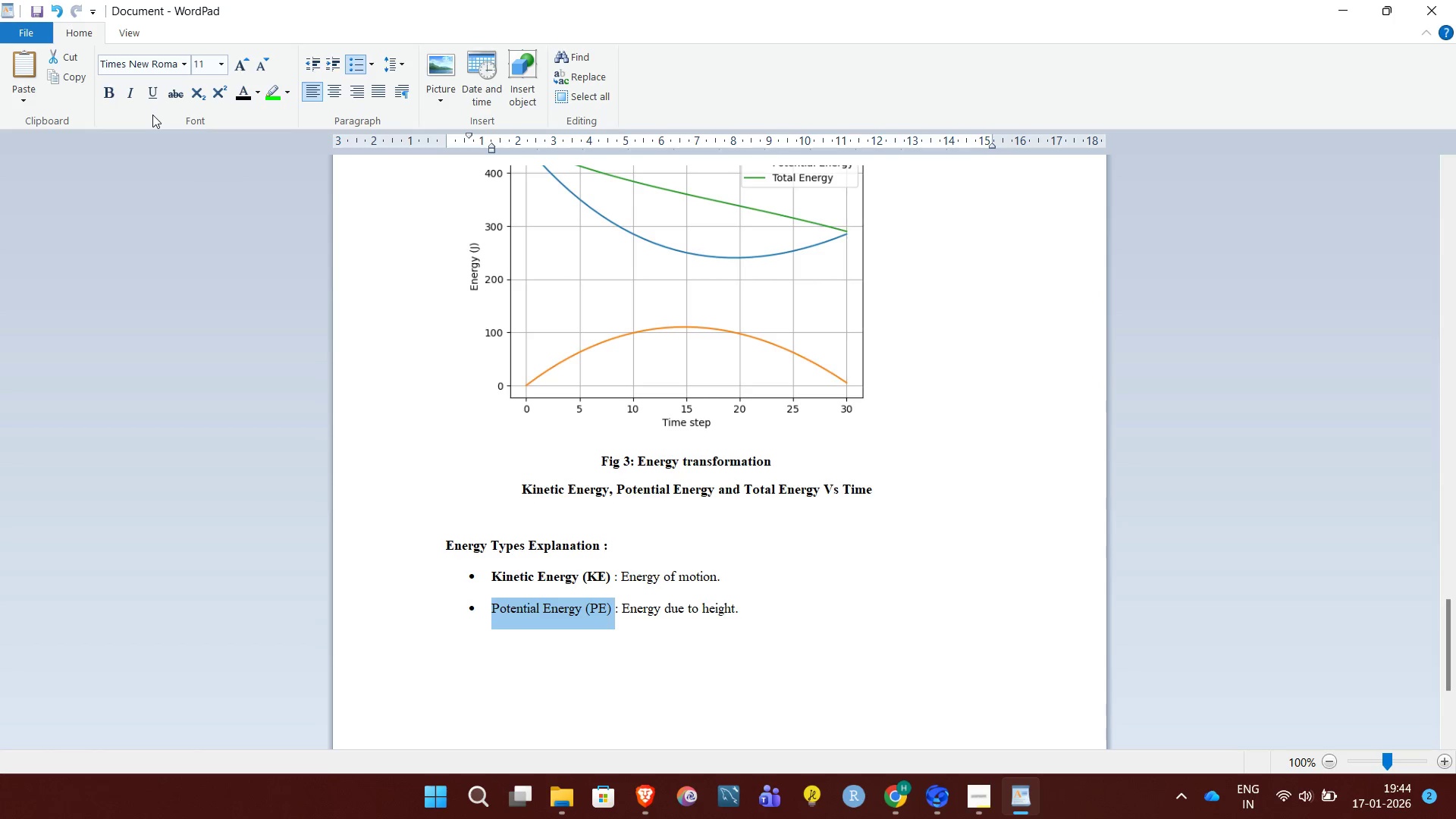 
wait(7.16)
 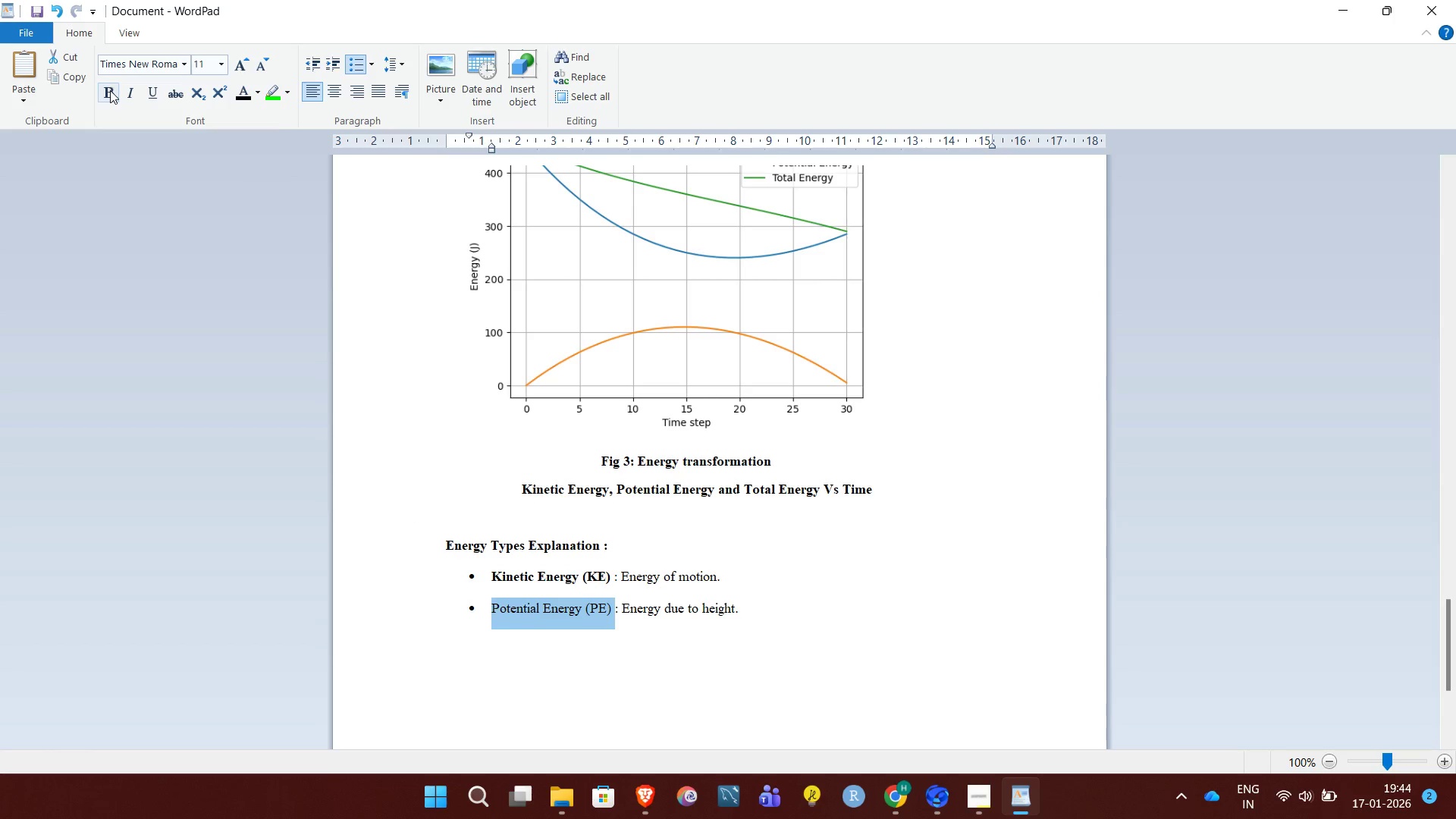 
left_click([108, 93])
 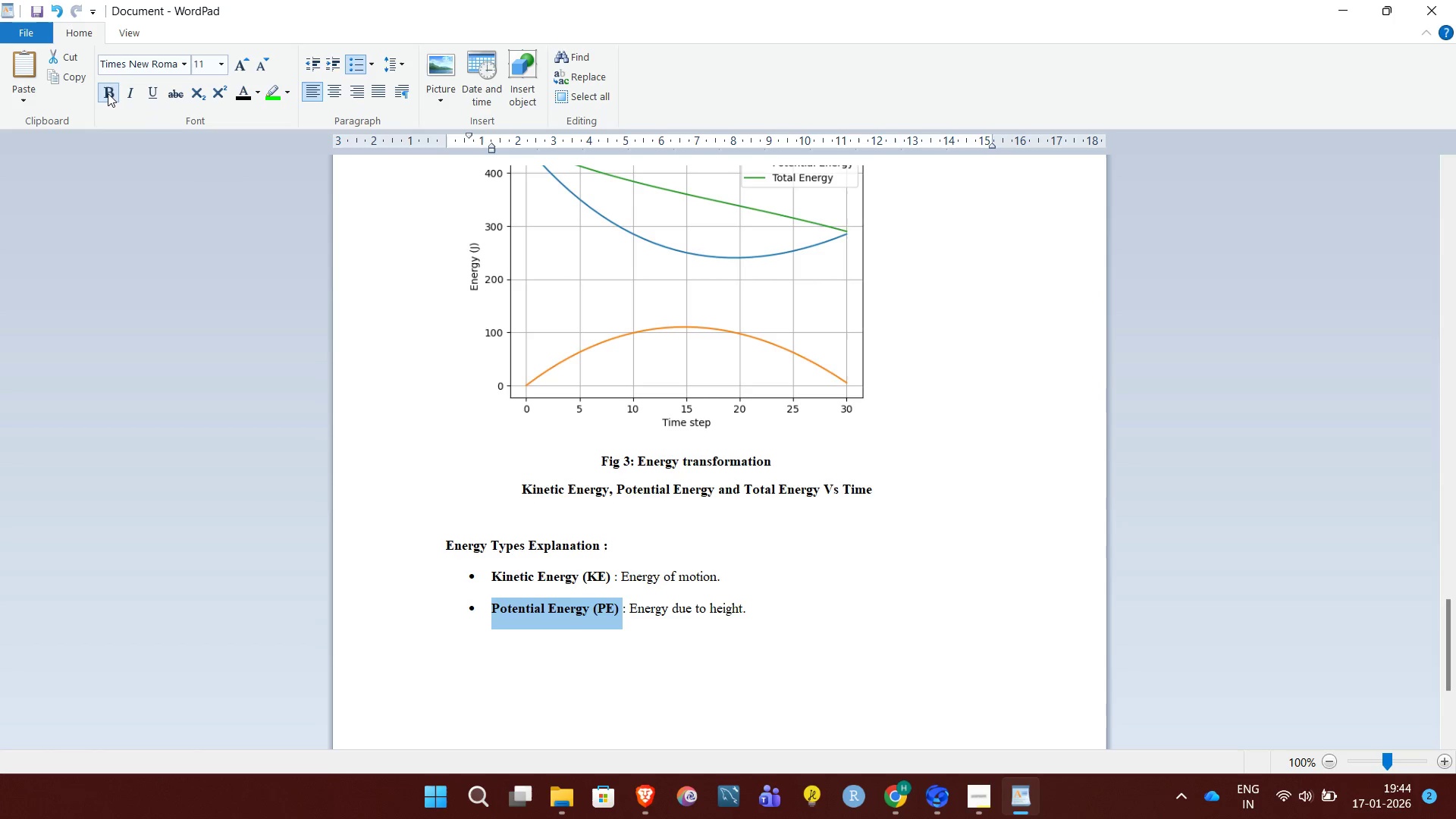 
wait(11.06)
 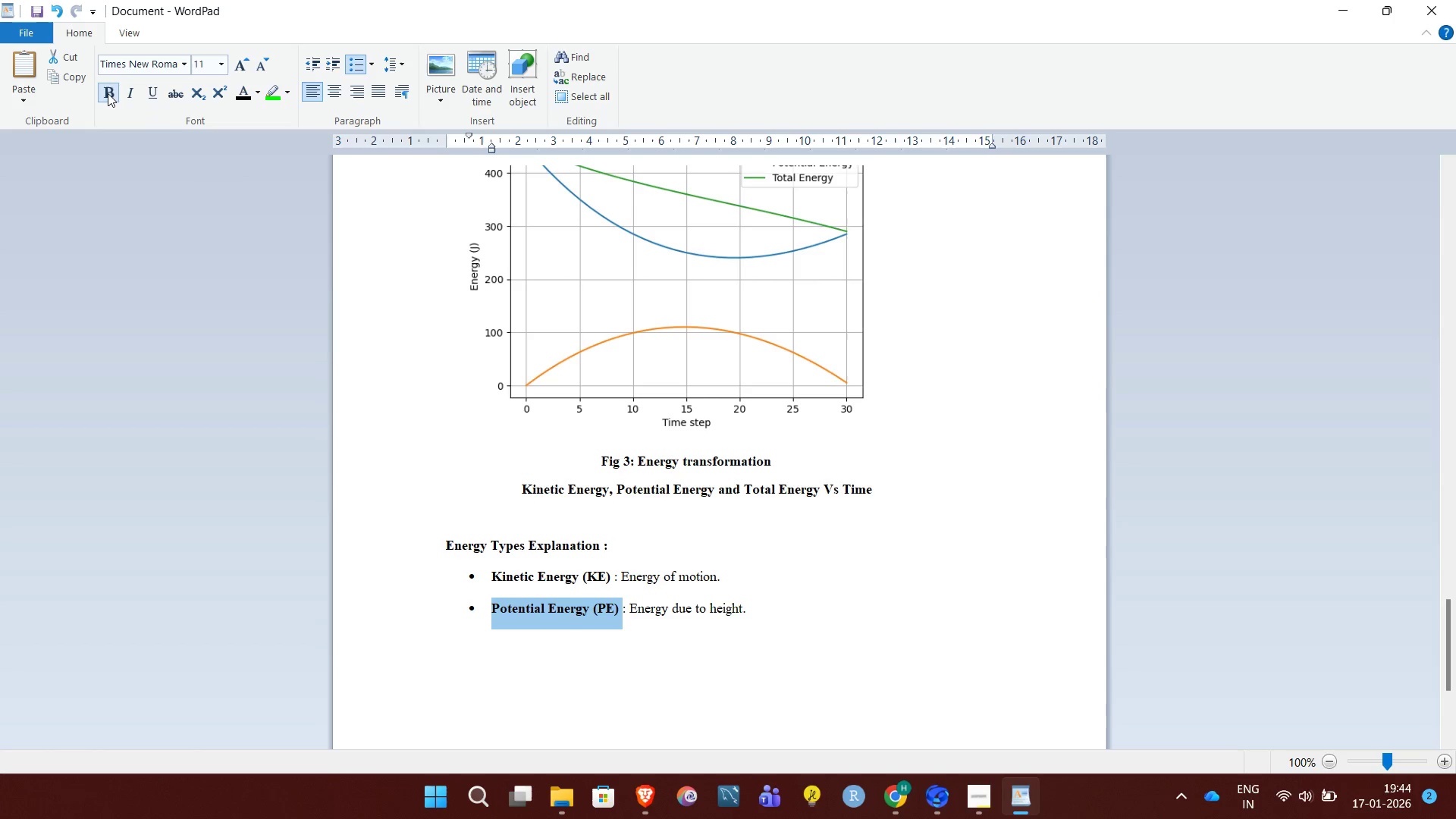 
left_click([831, 623])
 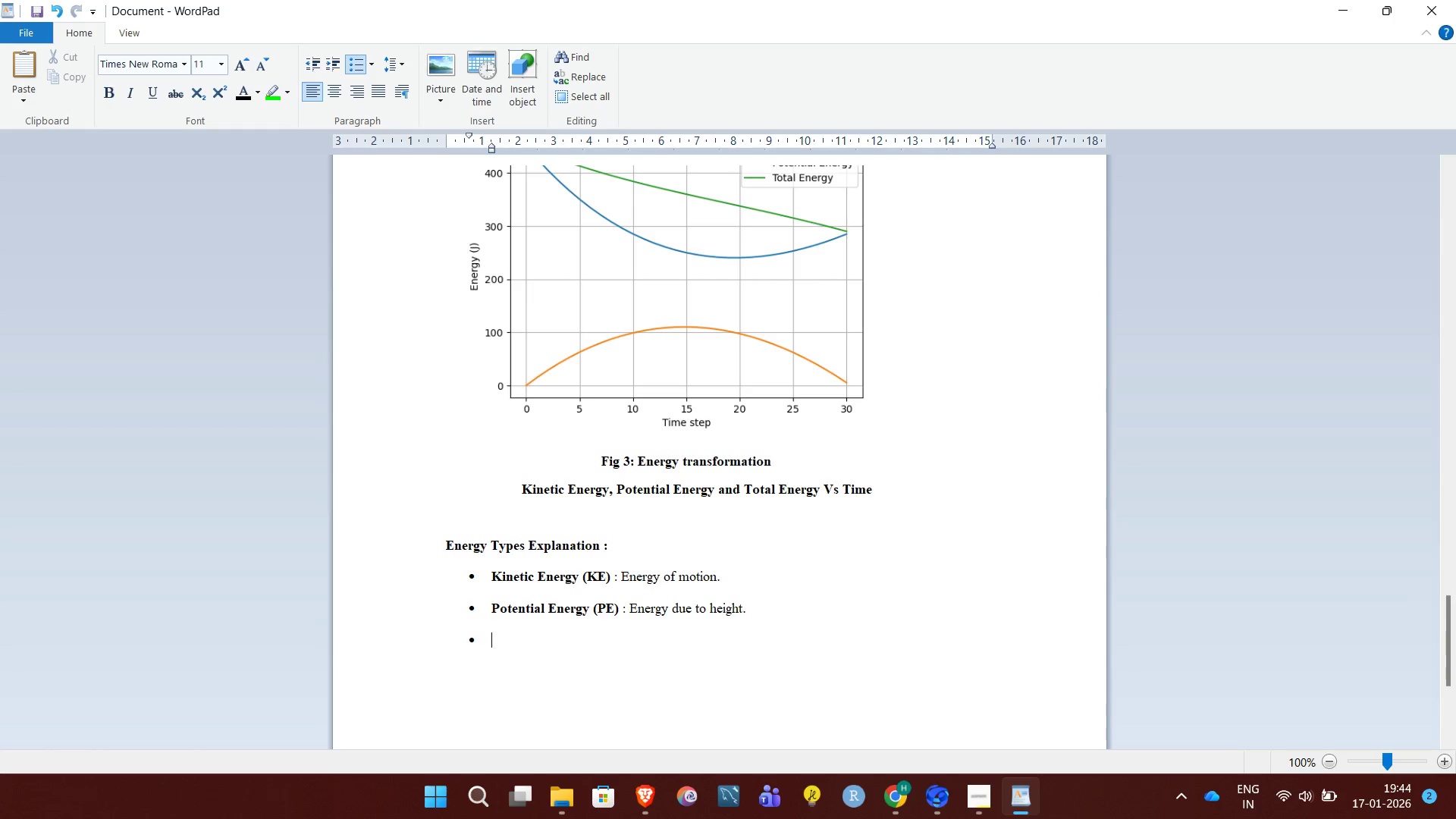 
key(Enter)
 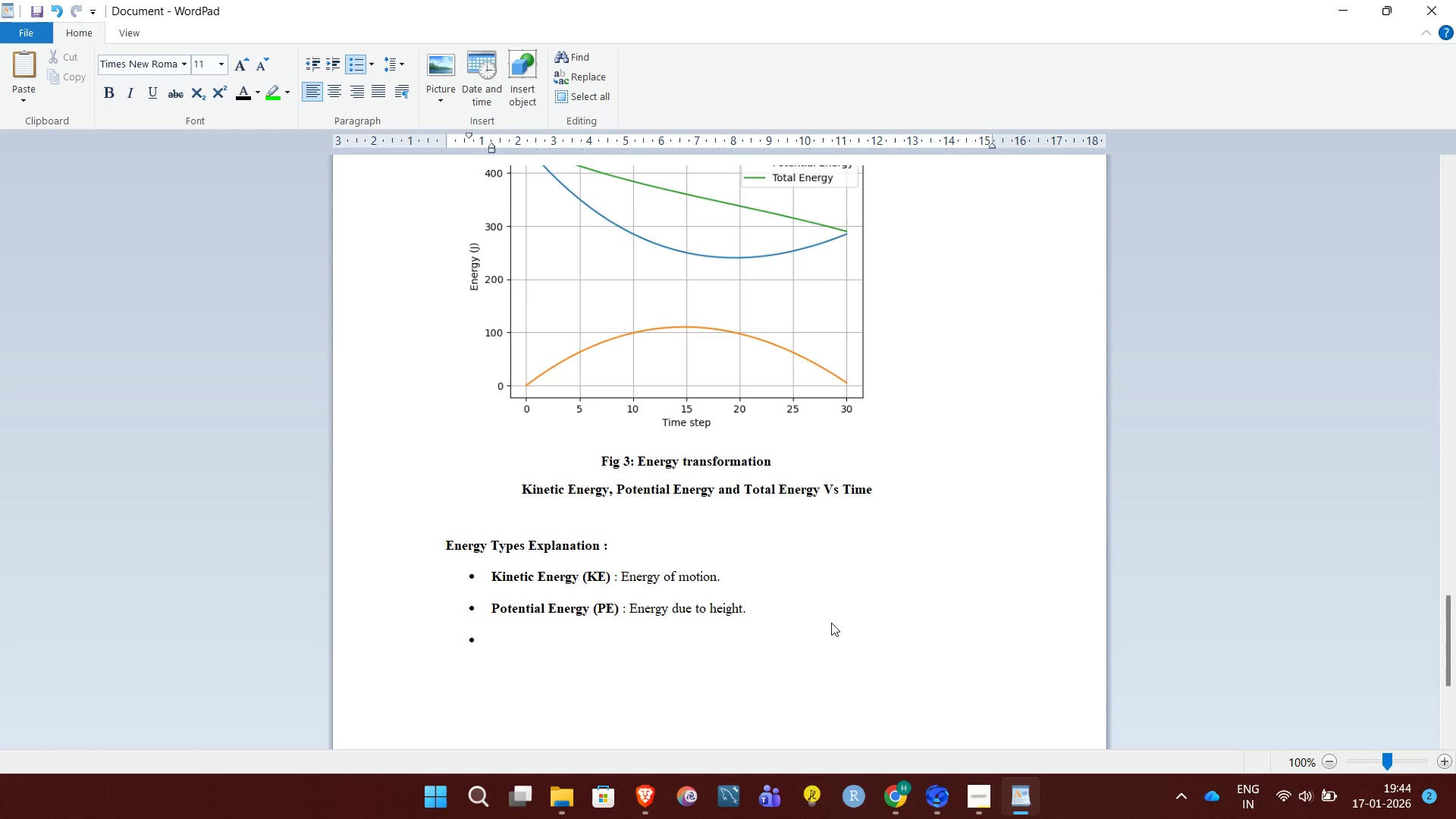 
key(Backspace)
 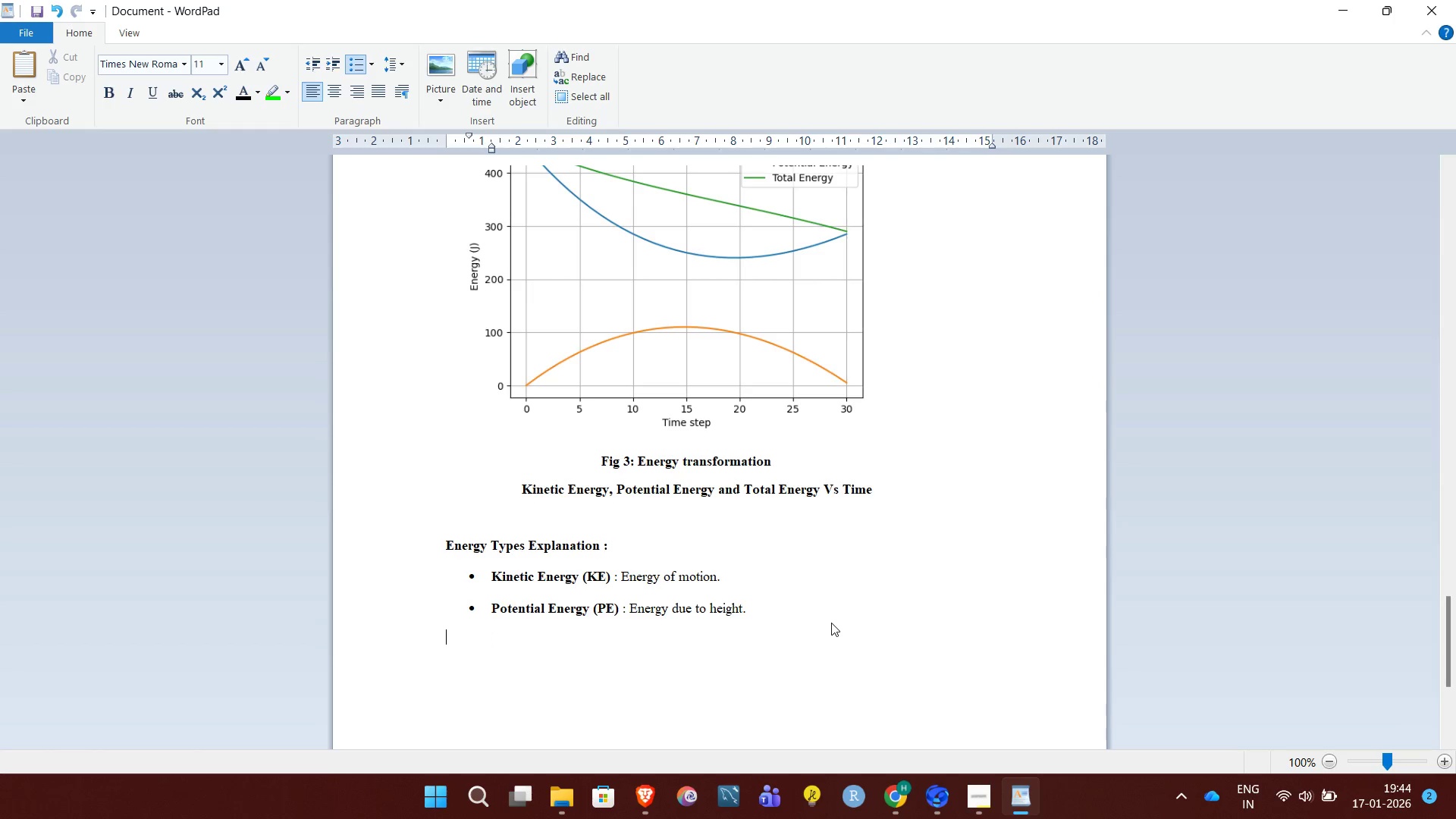 
key(CapsLock)
 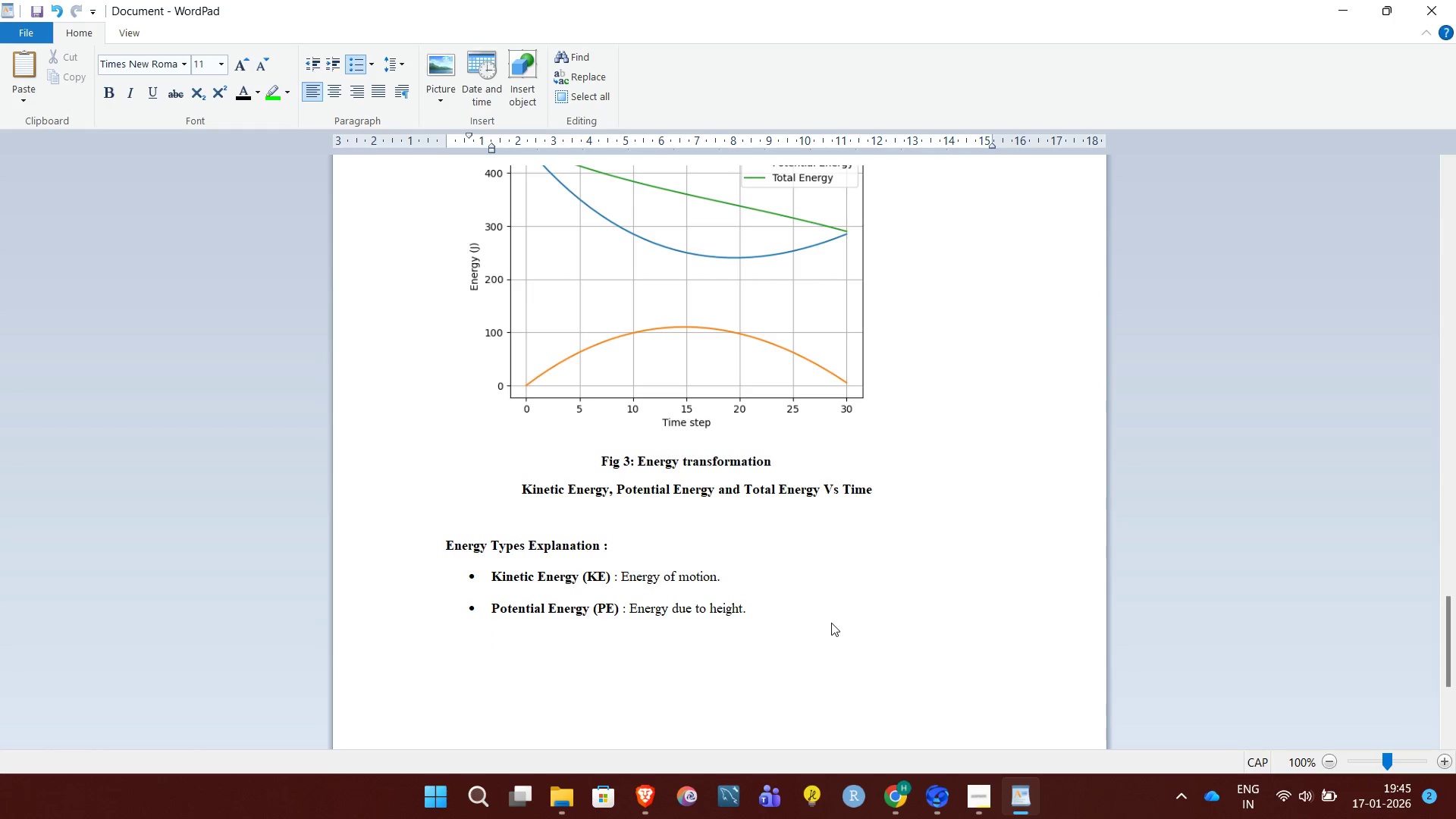 
key(Enter)
 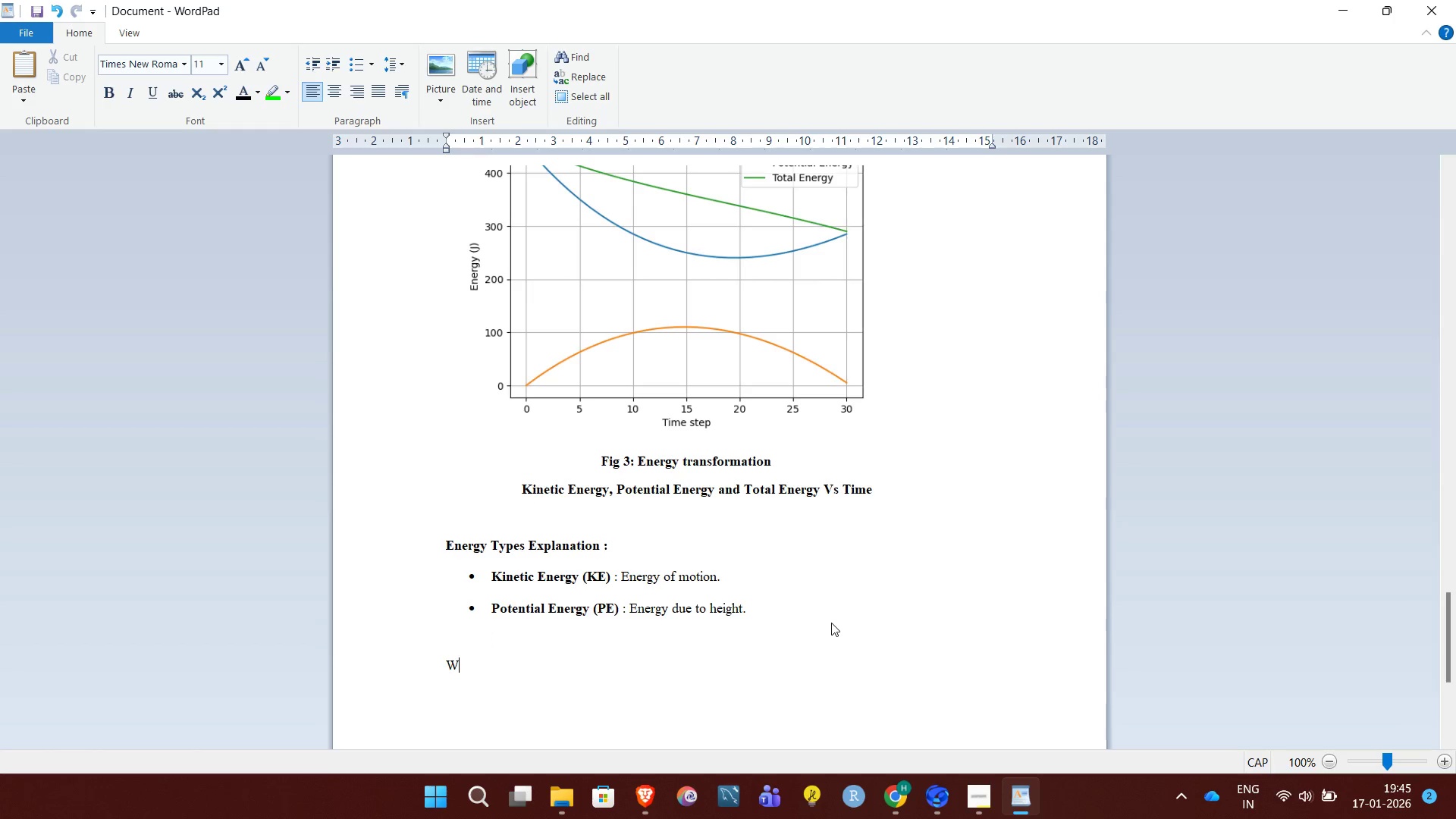 
type(What we observe:)
 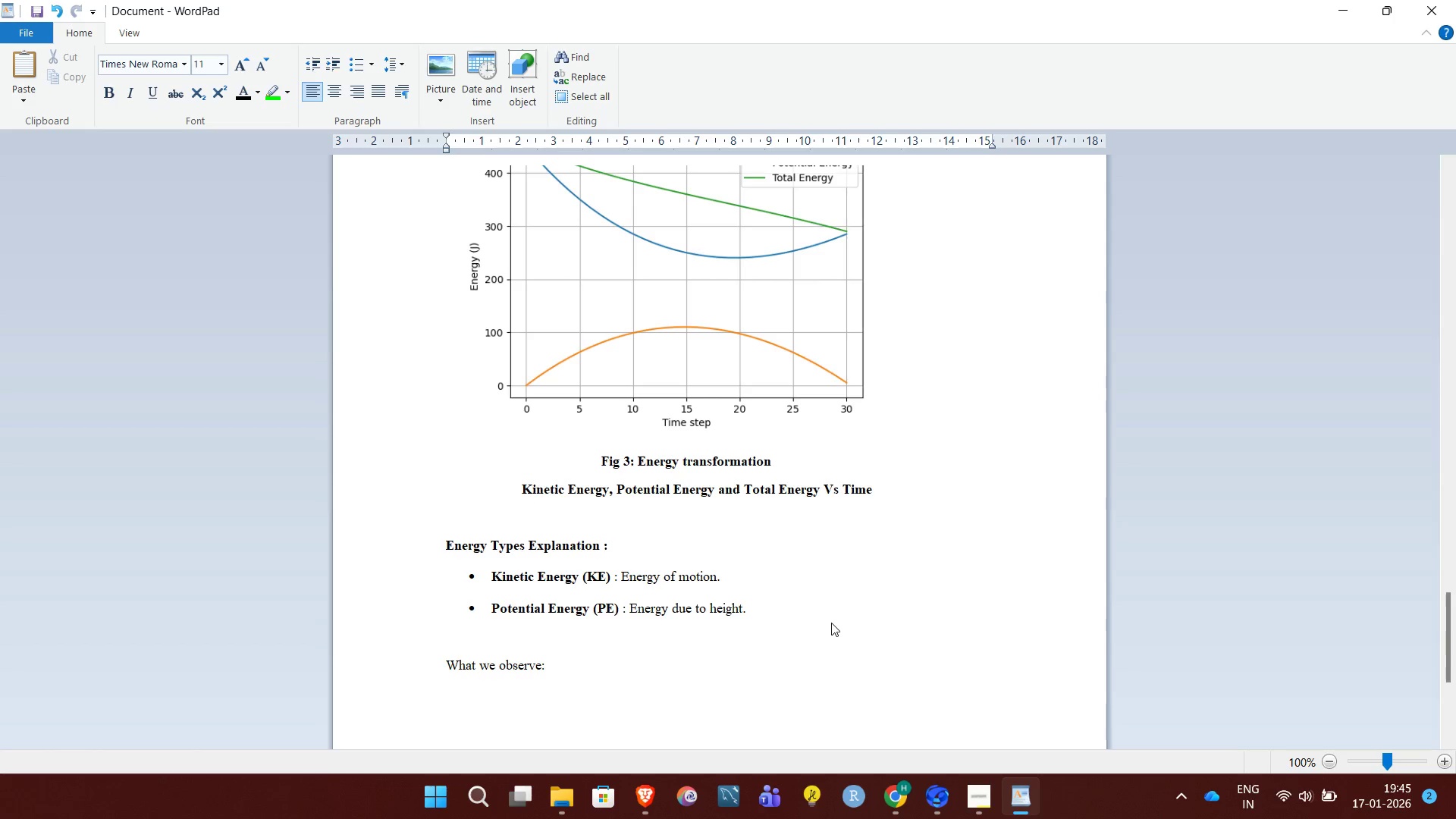 
key(Enter)
 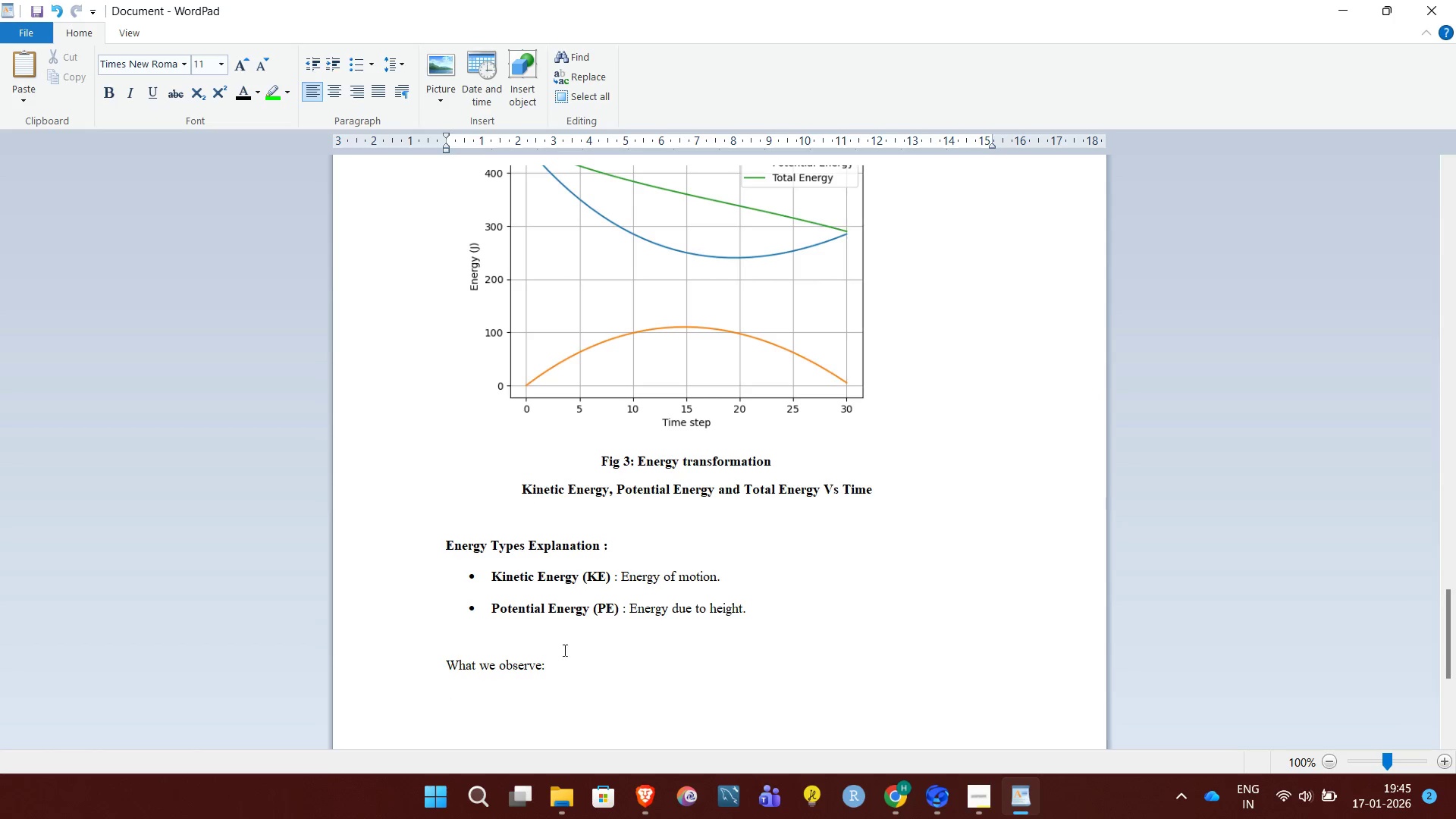 
left_click_drag(start_coordinate=[565, 662], to_coordinate=[450, 664])
 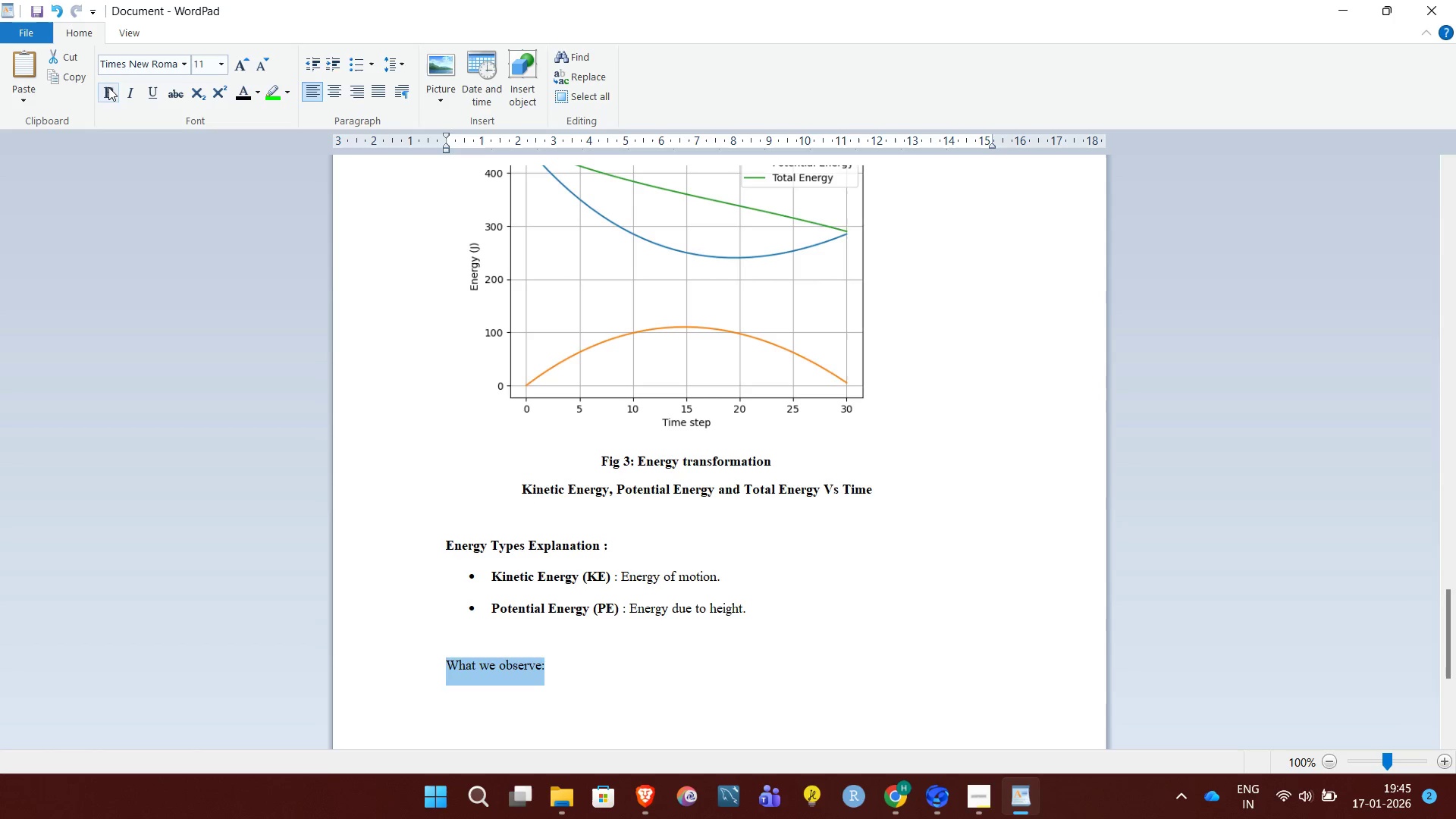 
left_click([108, 87])
 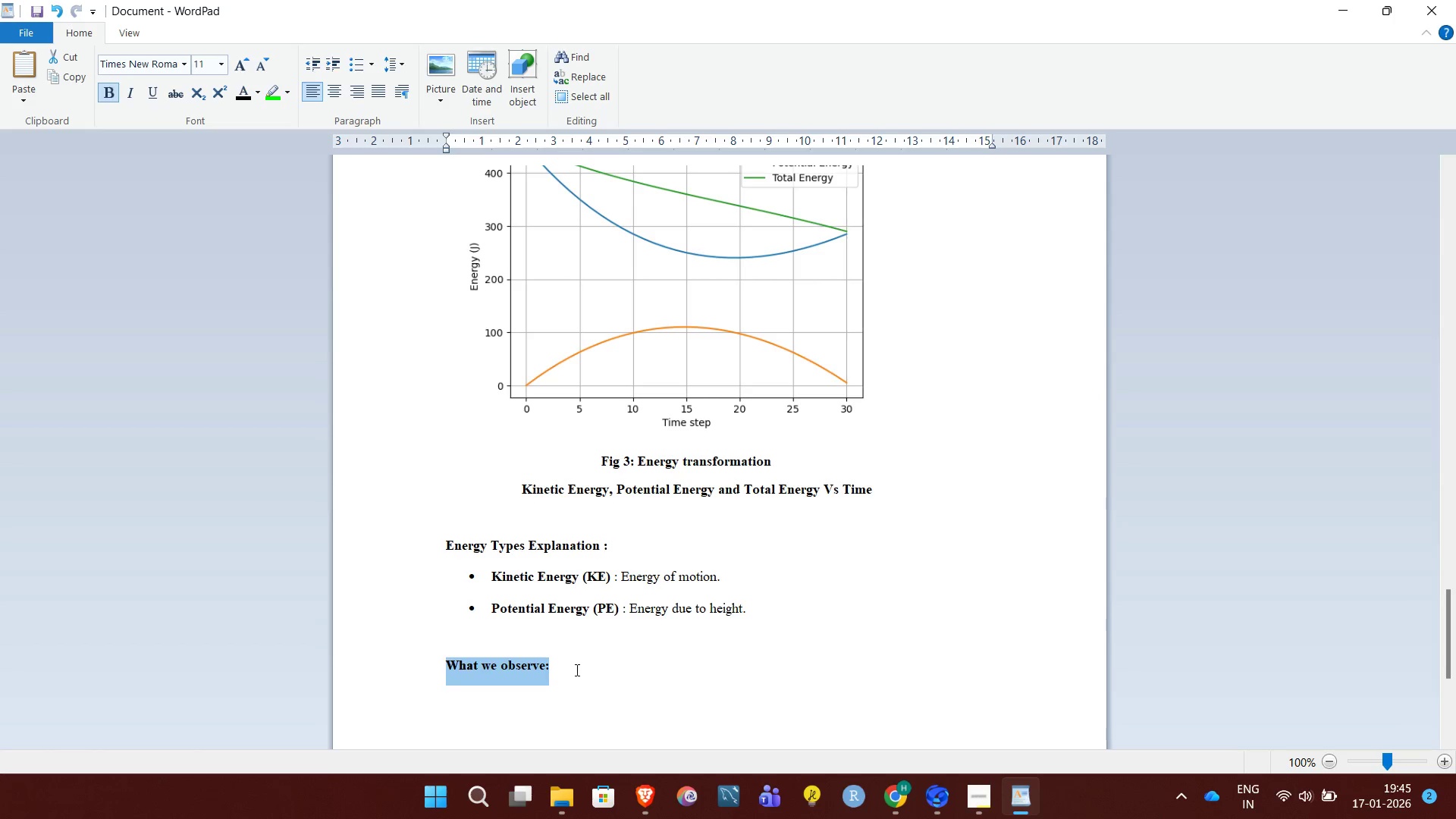 
left_click([575, 668])
 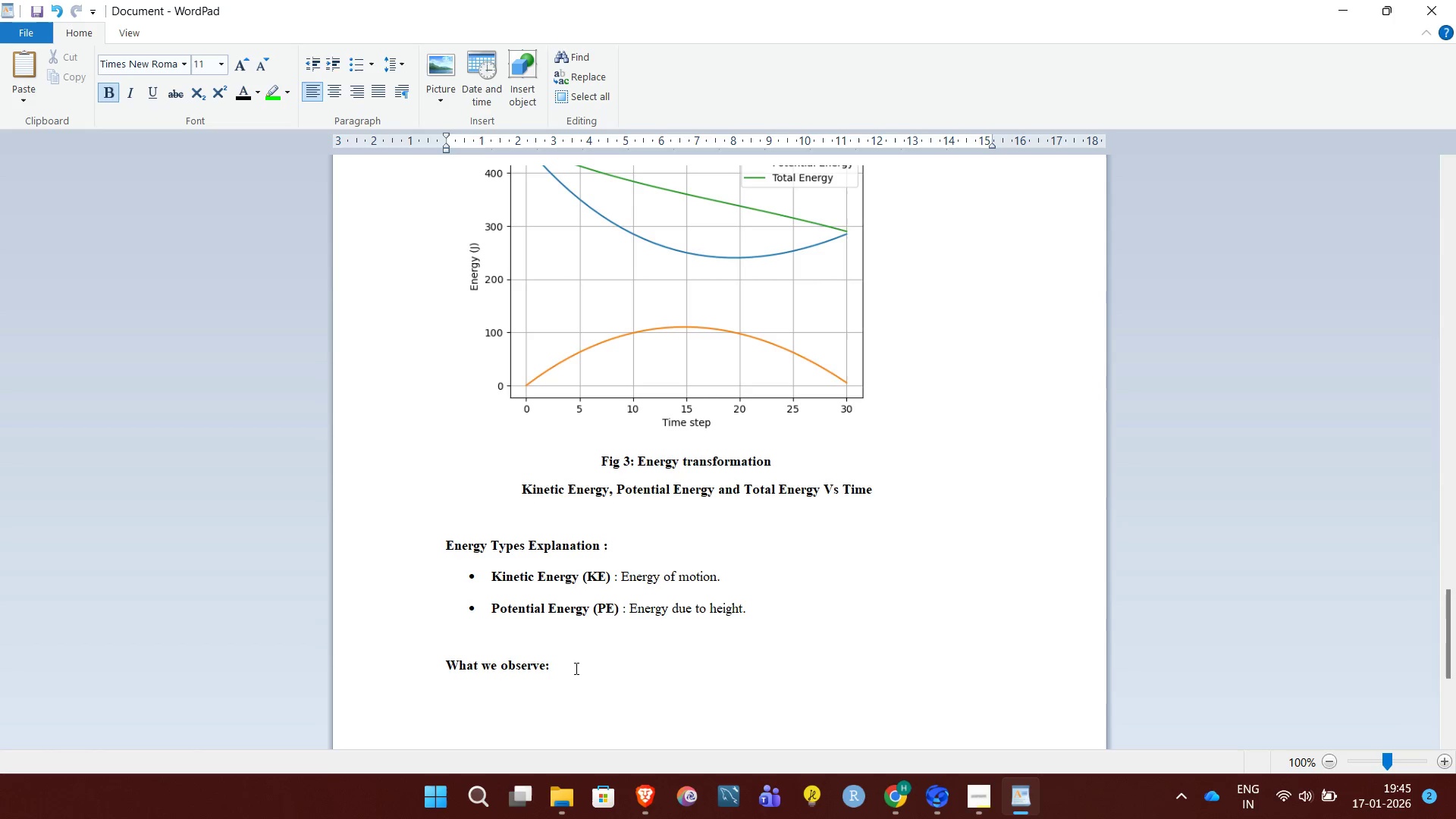 
key(Enter)
 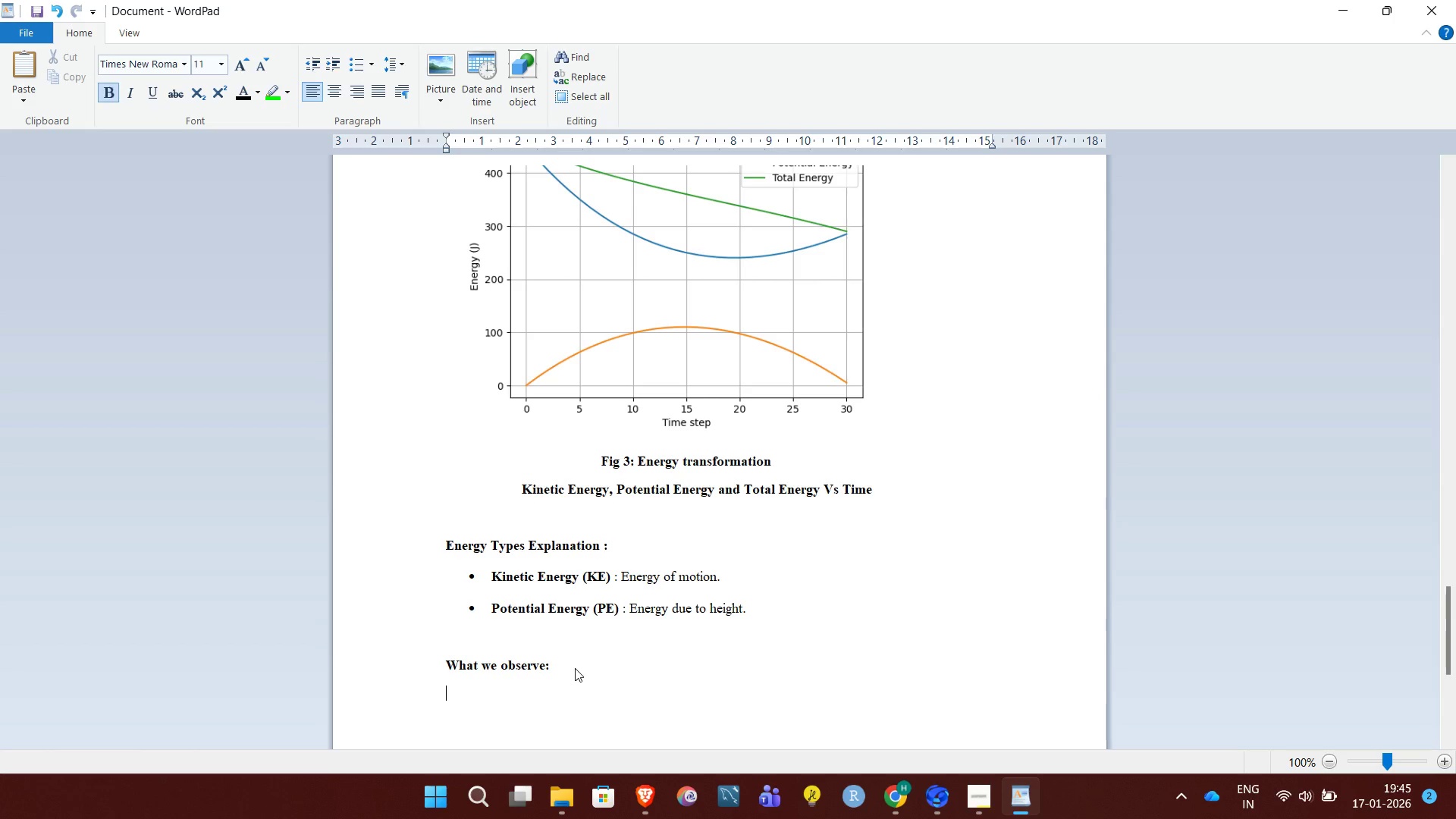 
type(KE Decreases while rising)
 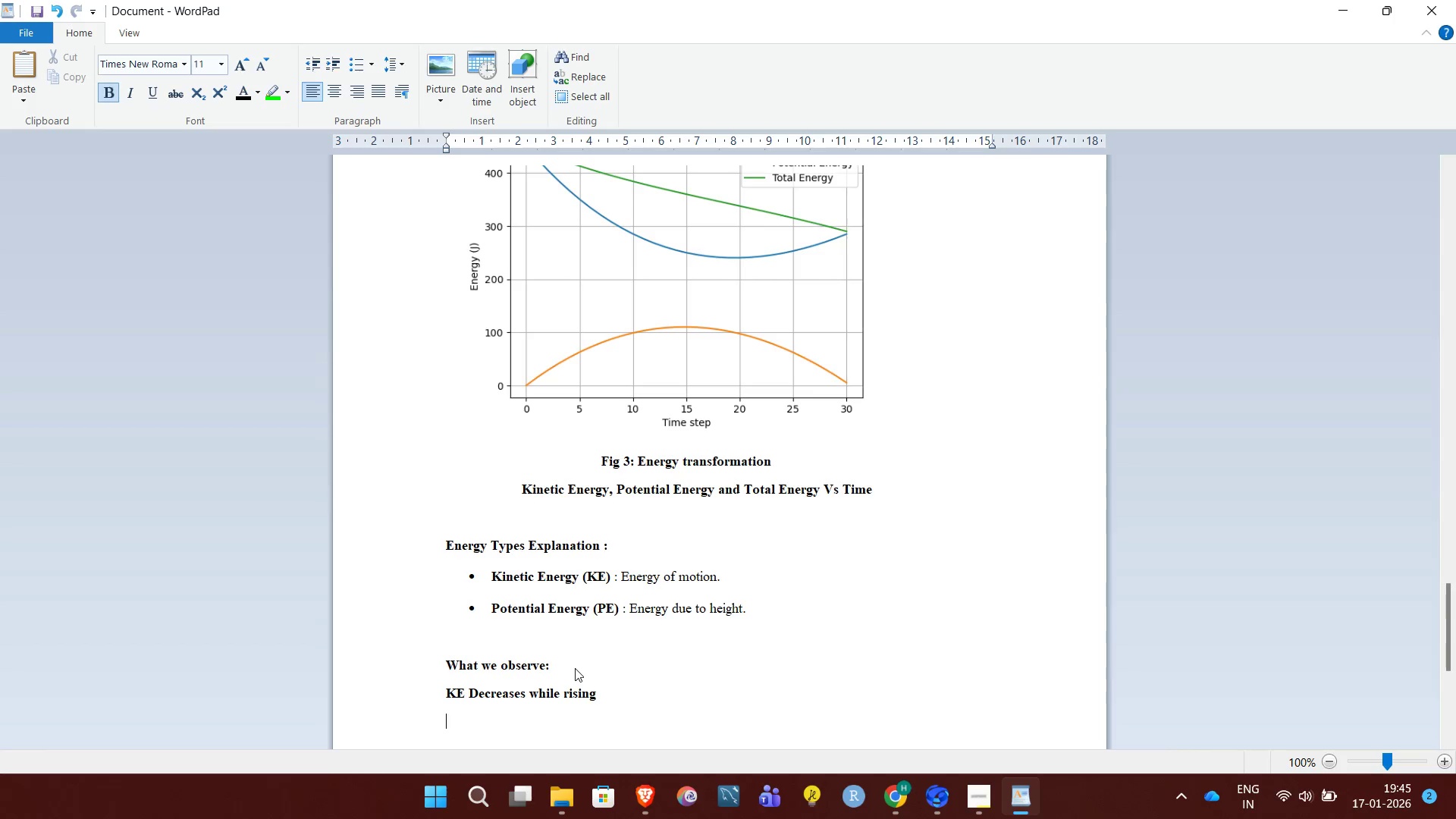 
key(Enter)
 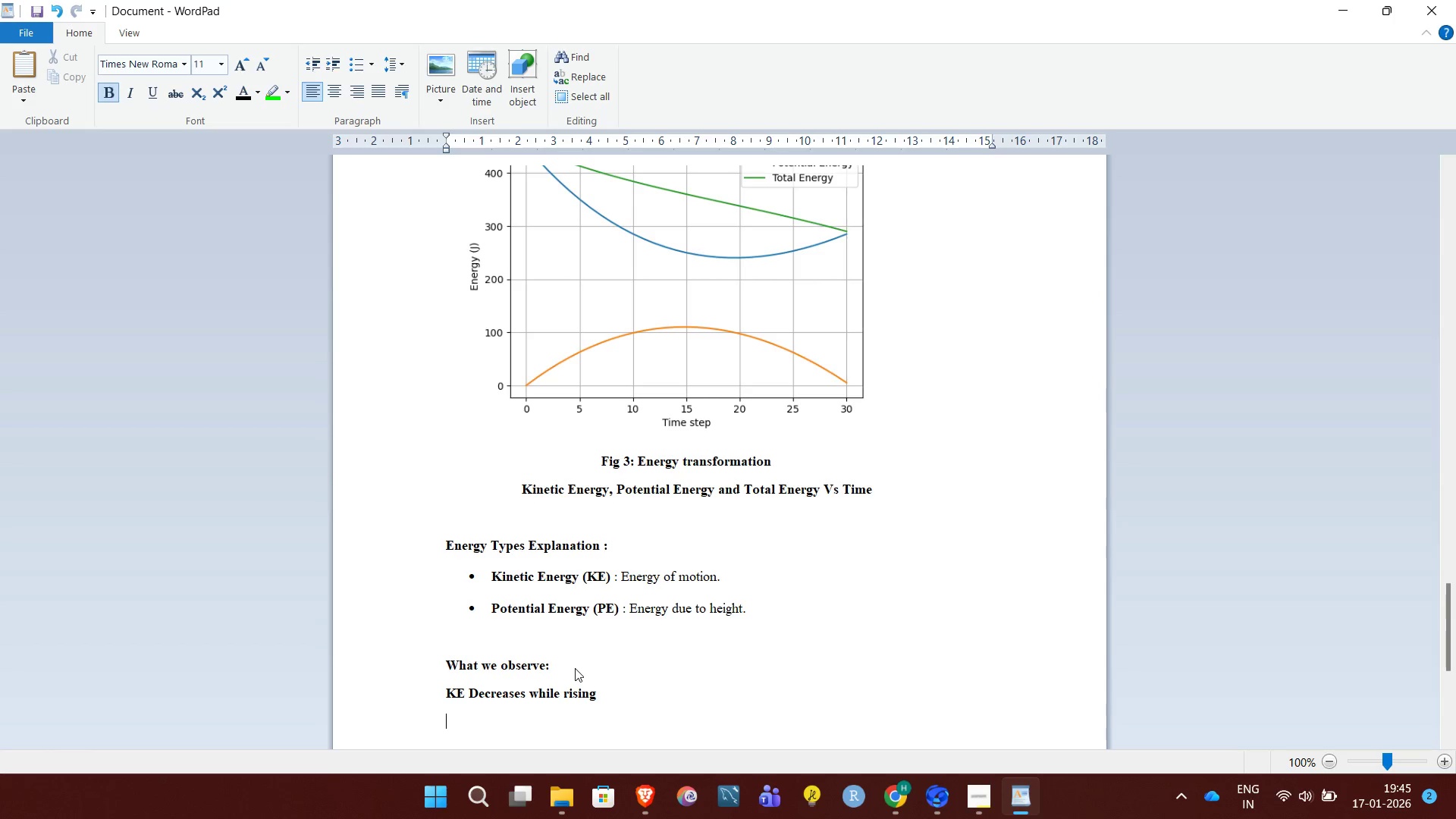 
type(PR)
key(Backspace)
type(E Increases while rising)
 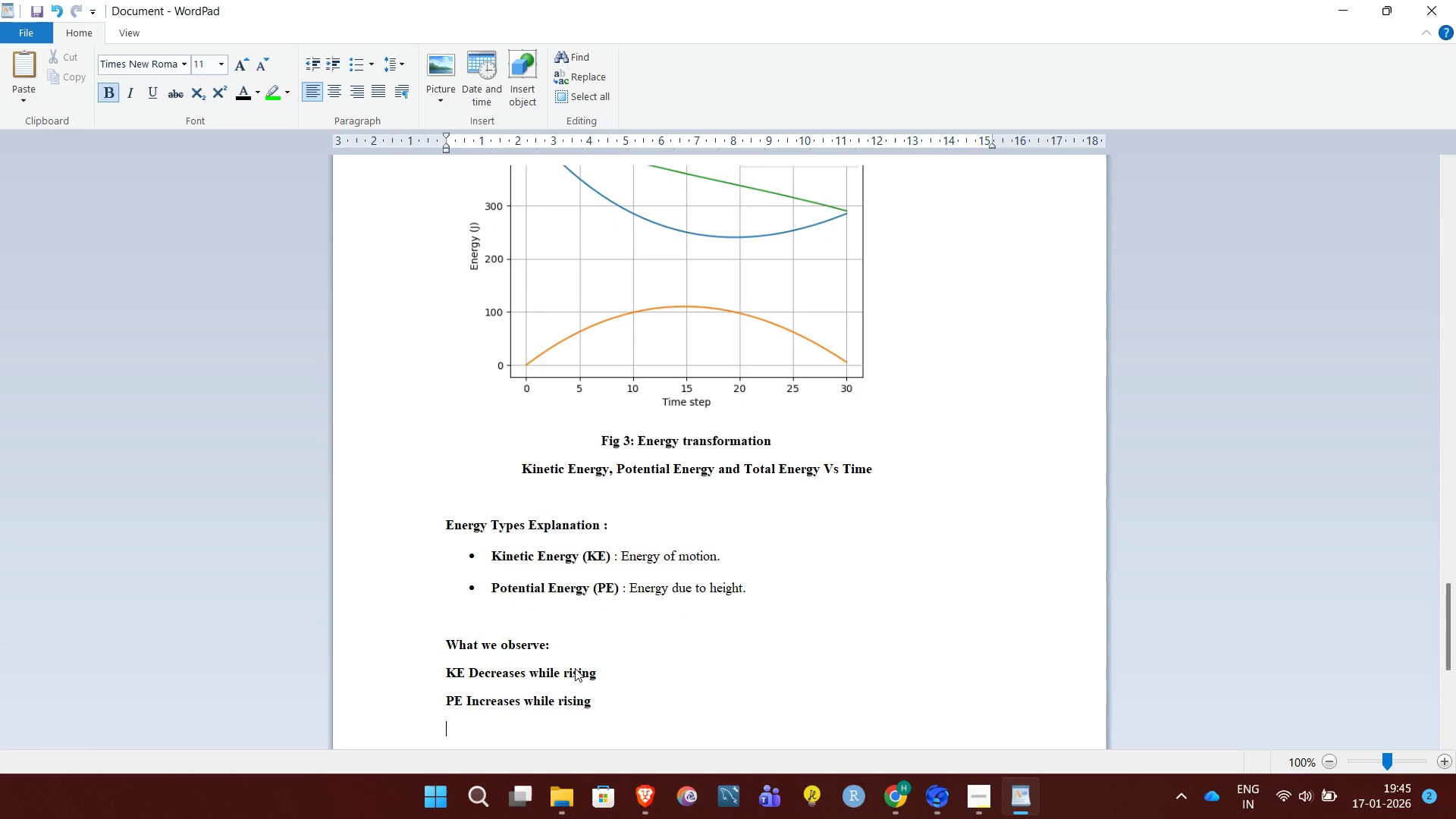 
key(Enter)
 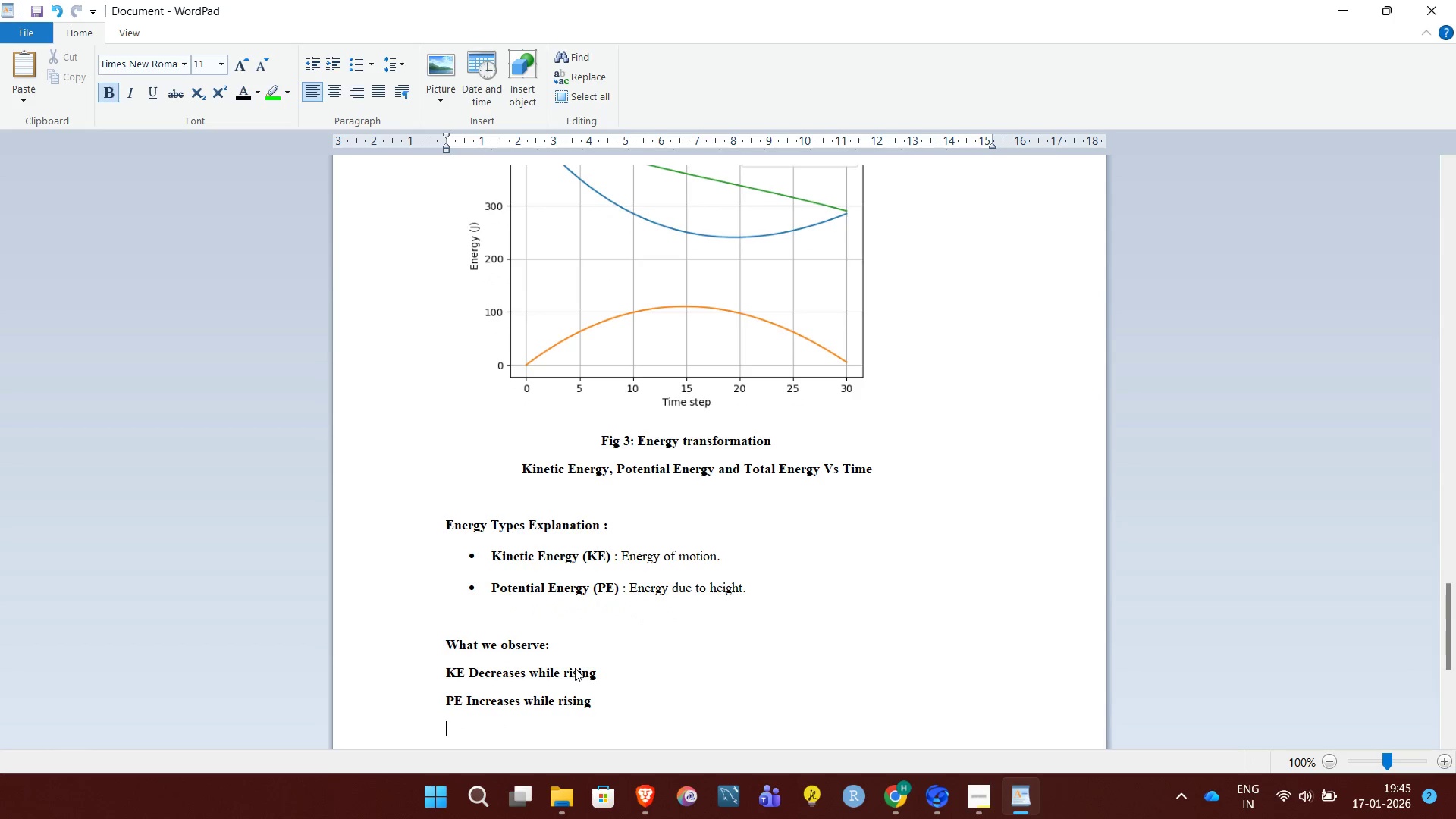 
key(CapsLock)
 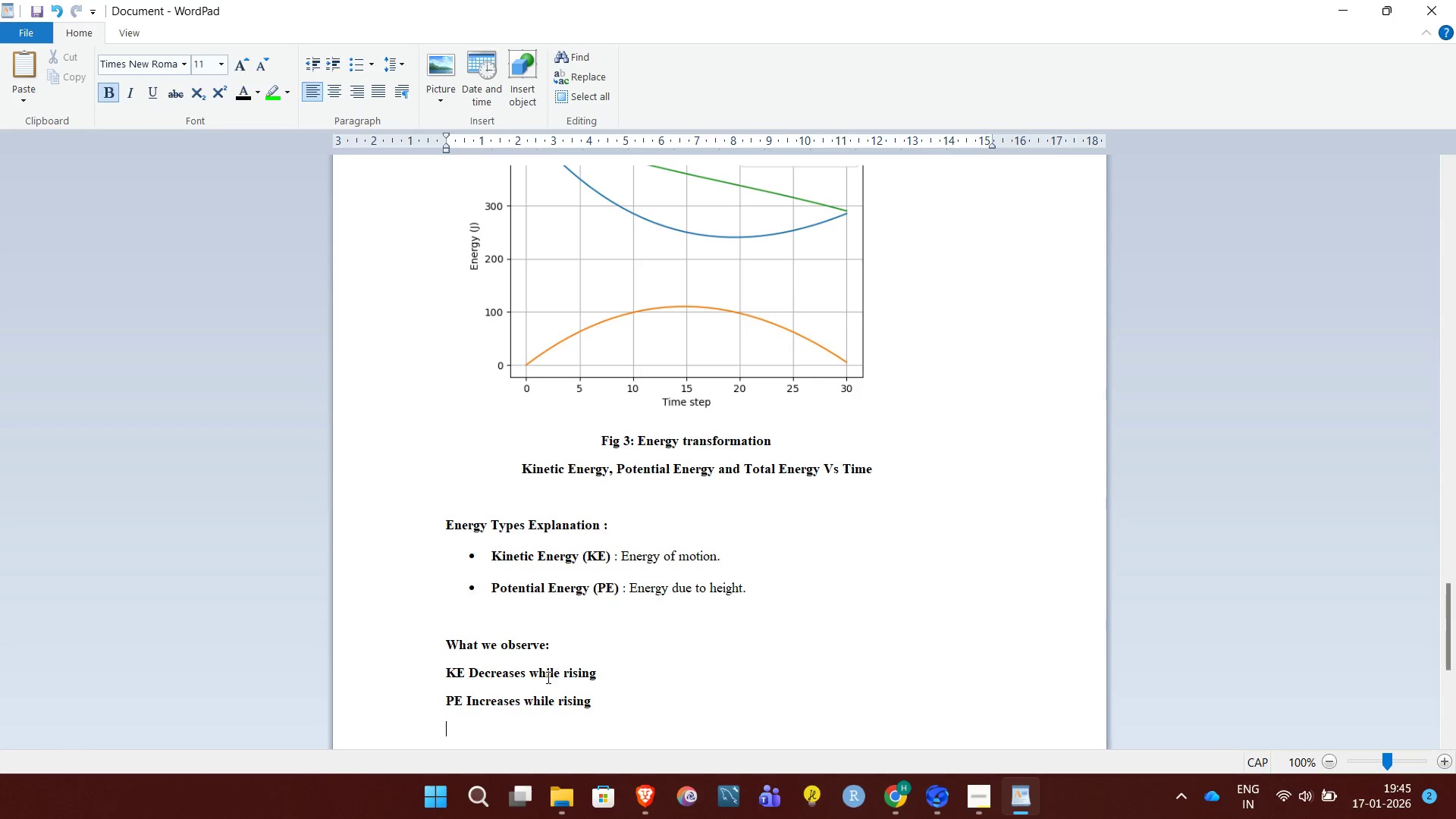 
left_click([596, 701])
 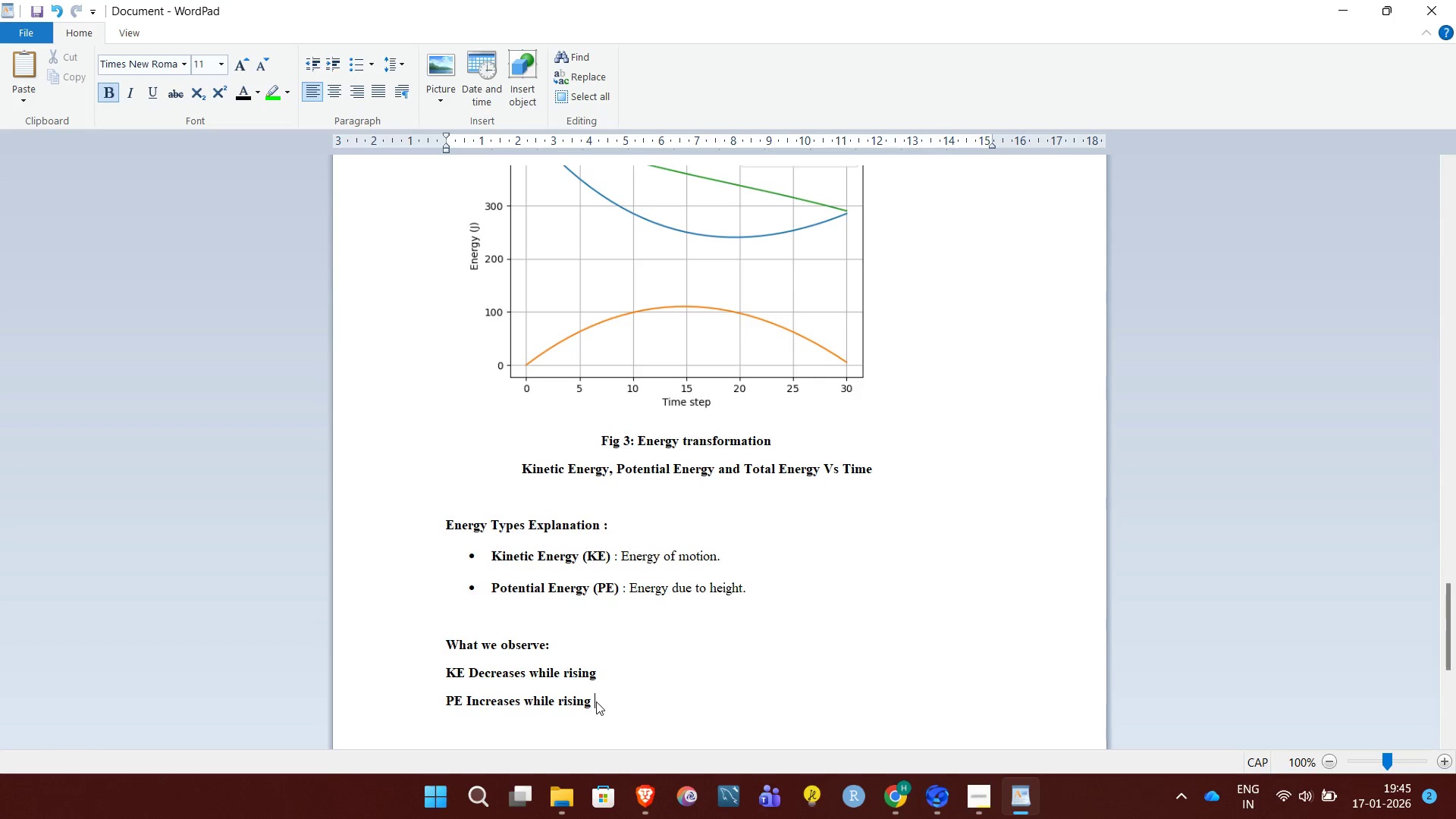 
type( (with height))
 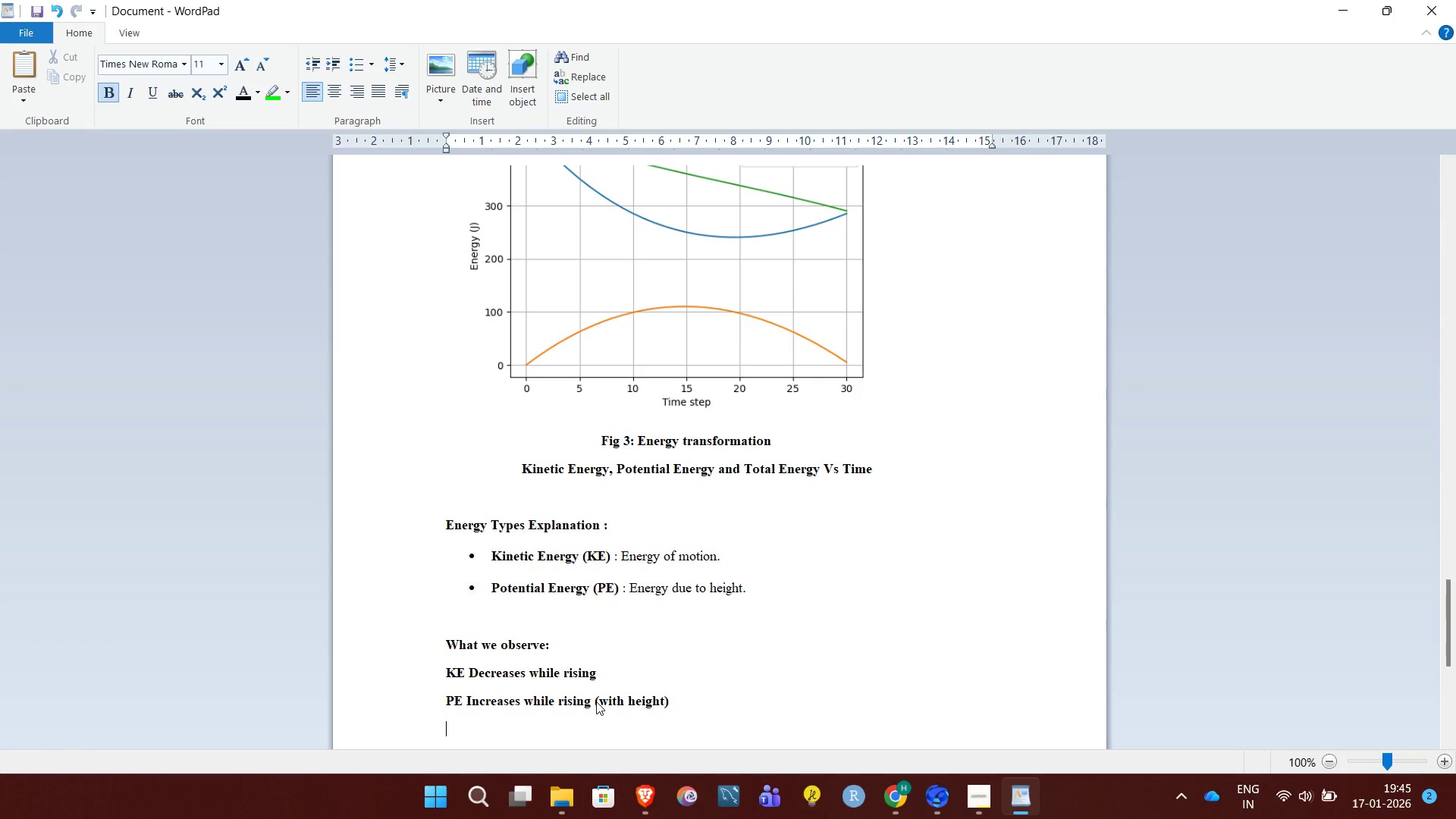 
 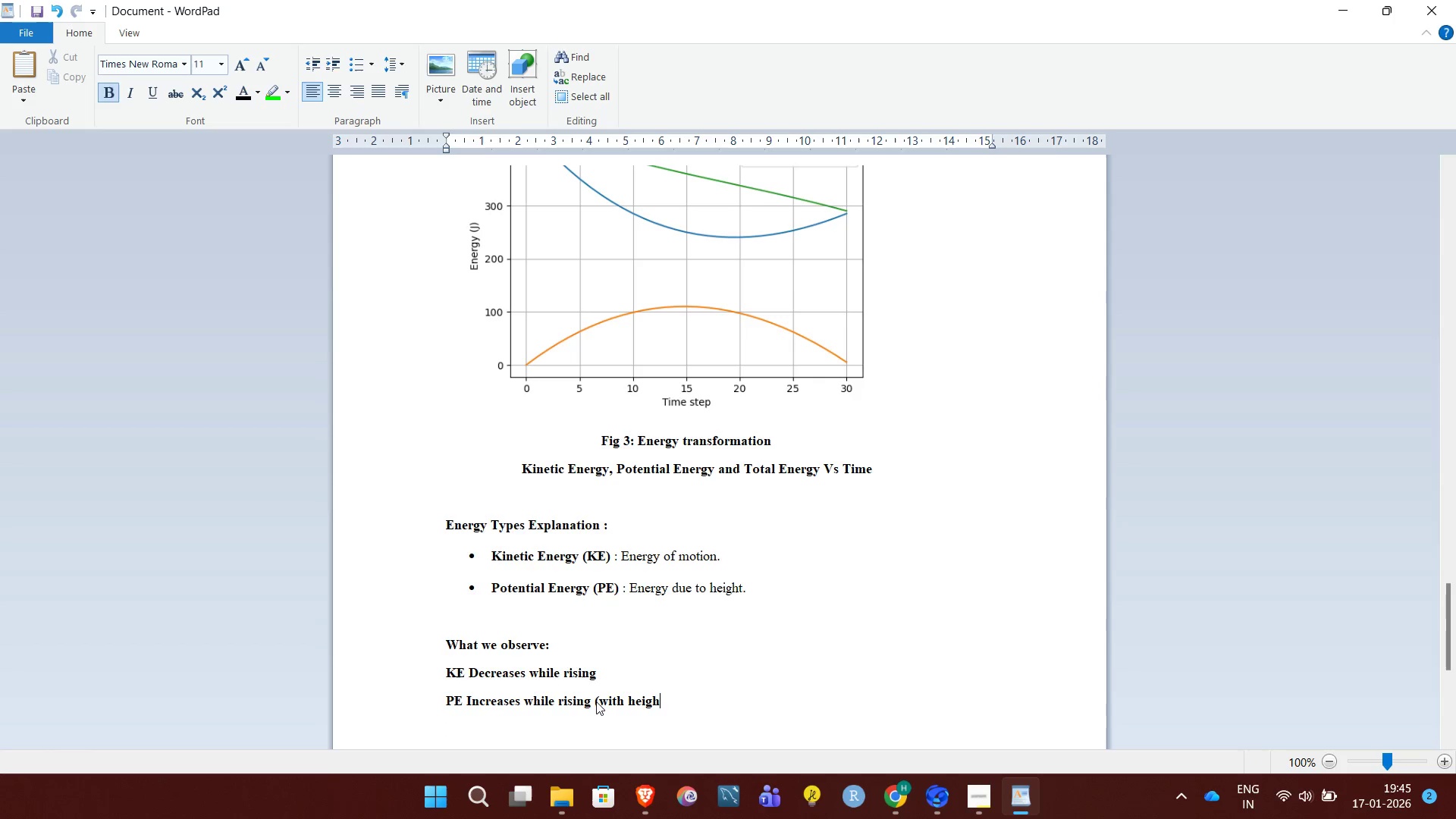 
key(Enter)
 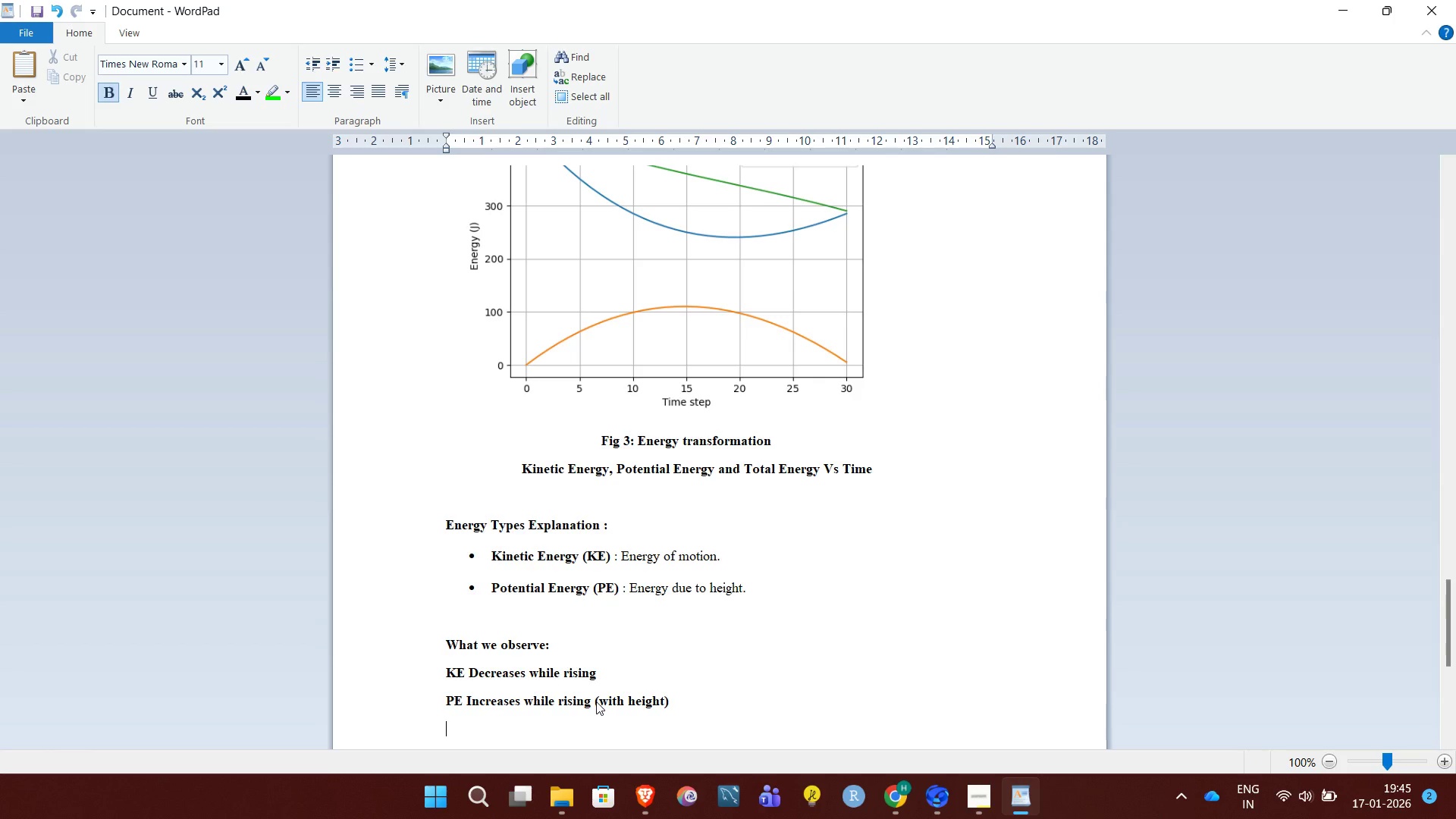 
type(Total Energy d)
key(Backspace)
type(decreases sligt)
key(Backspace)
type(htly in the real world.)
 